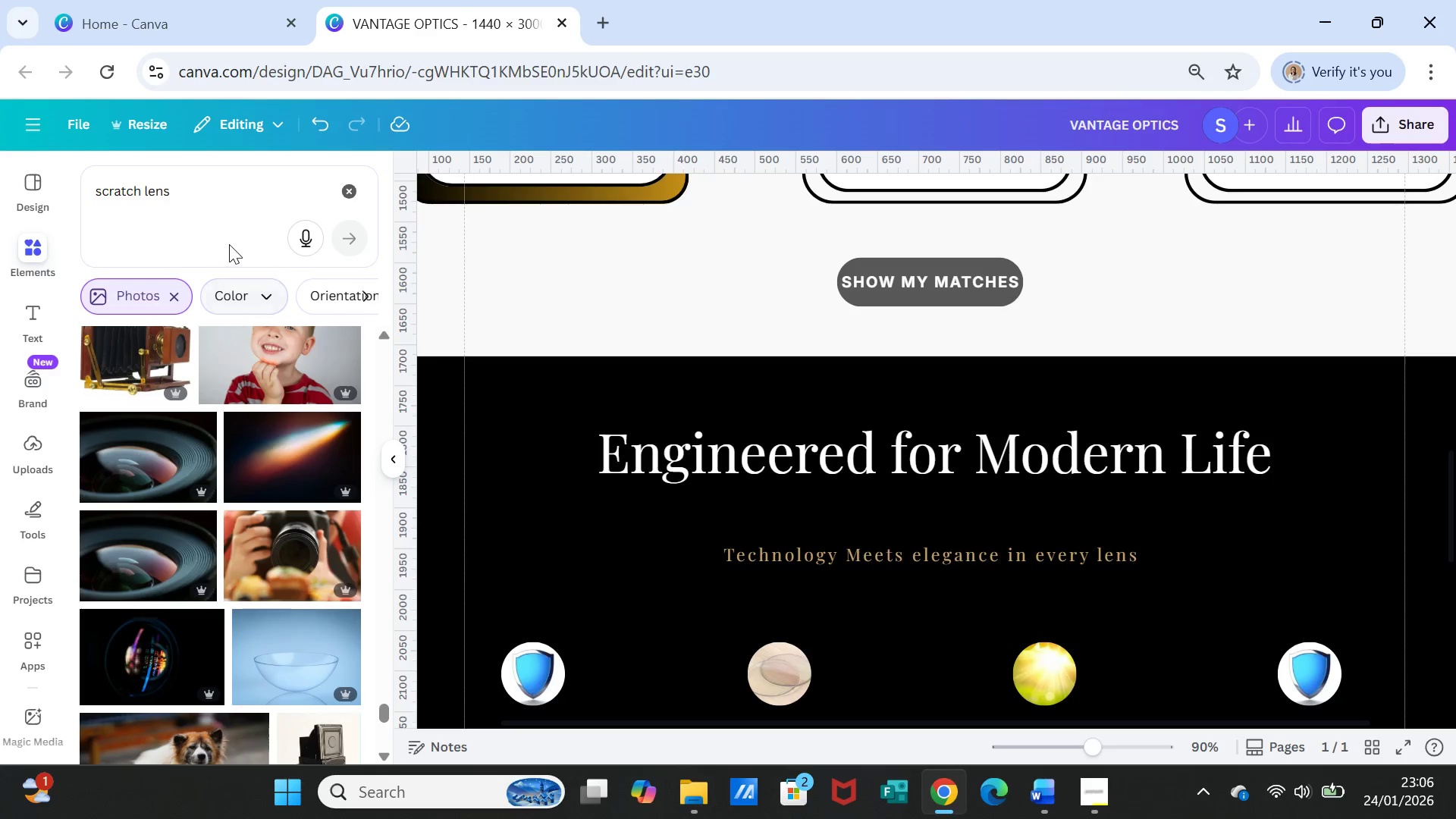 
left_click_drag(start_coordinate=[225, 189], to_coordinate=[89, 188])
 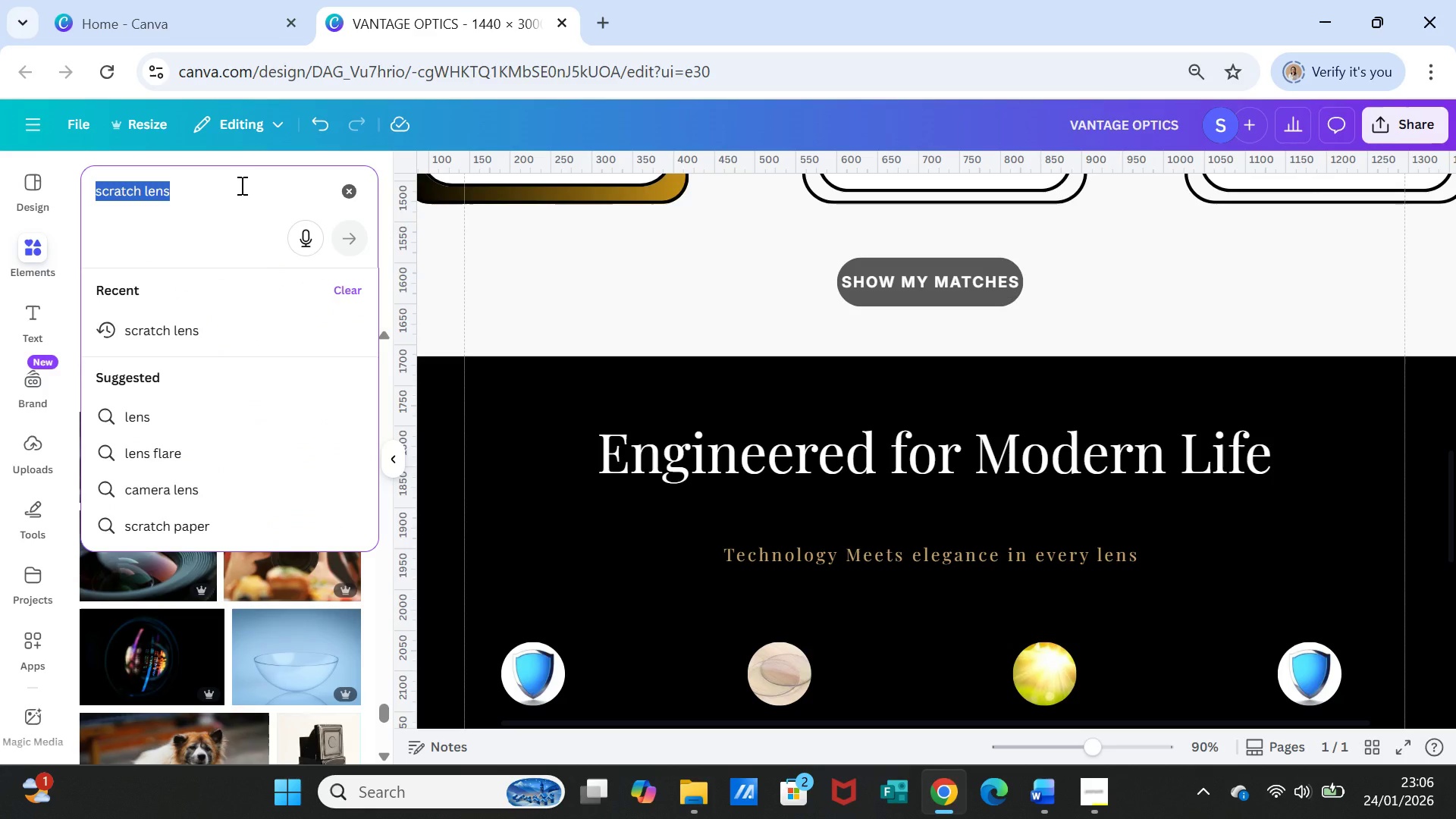 
type(scratch icon)
 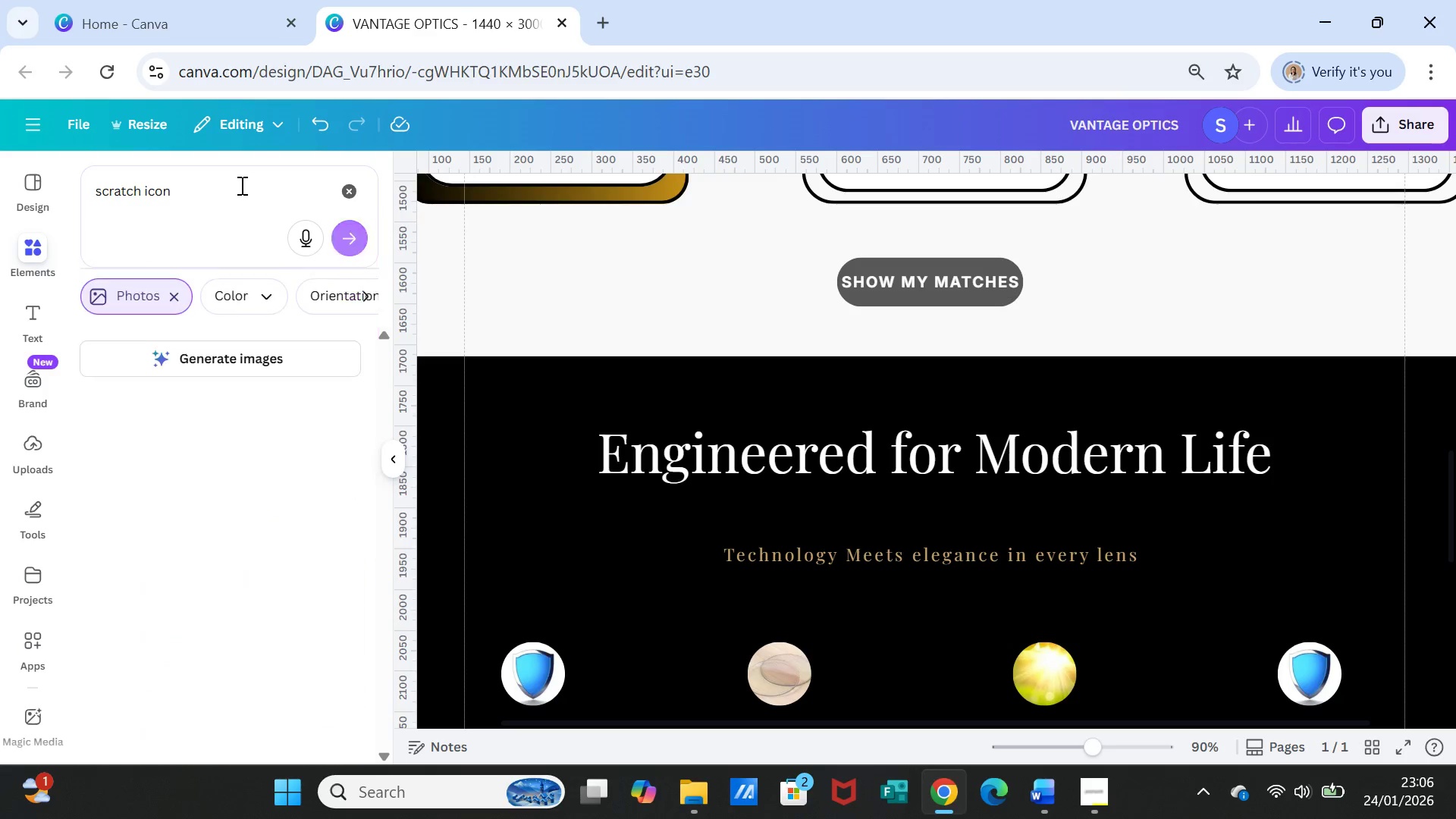 
key(Enter)
 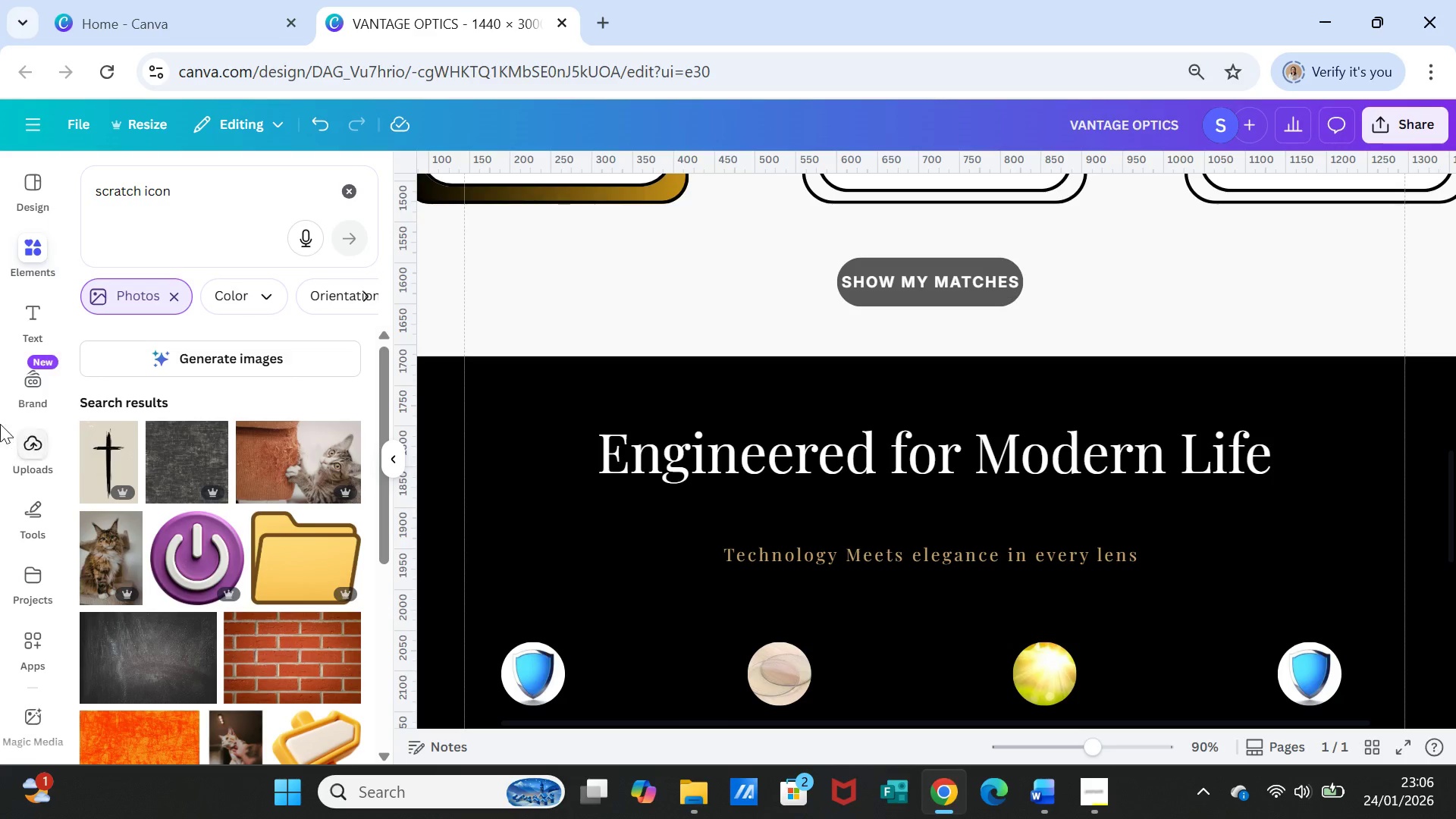 
wait(5.49)
 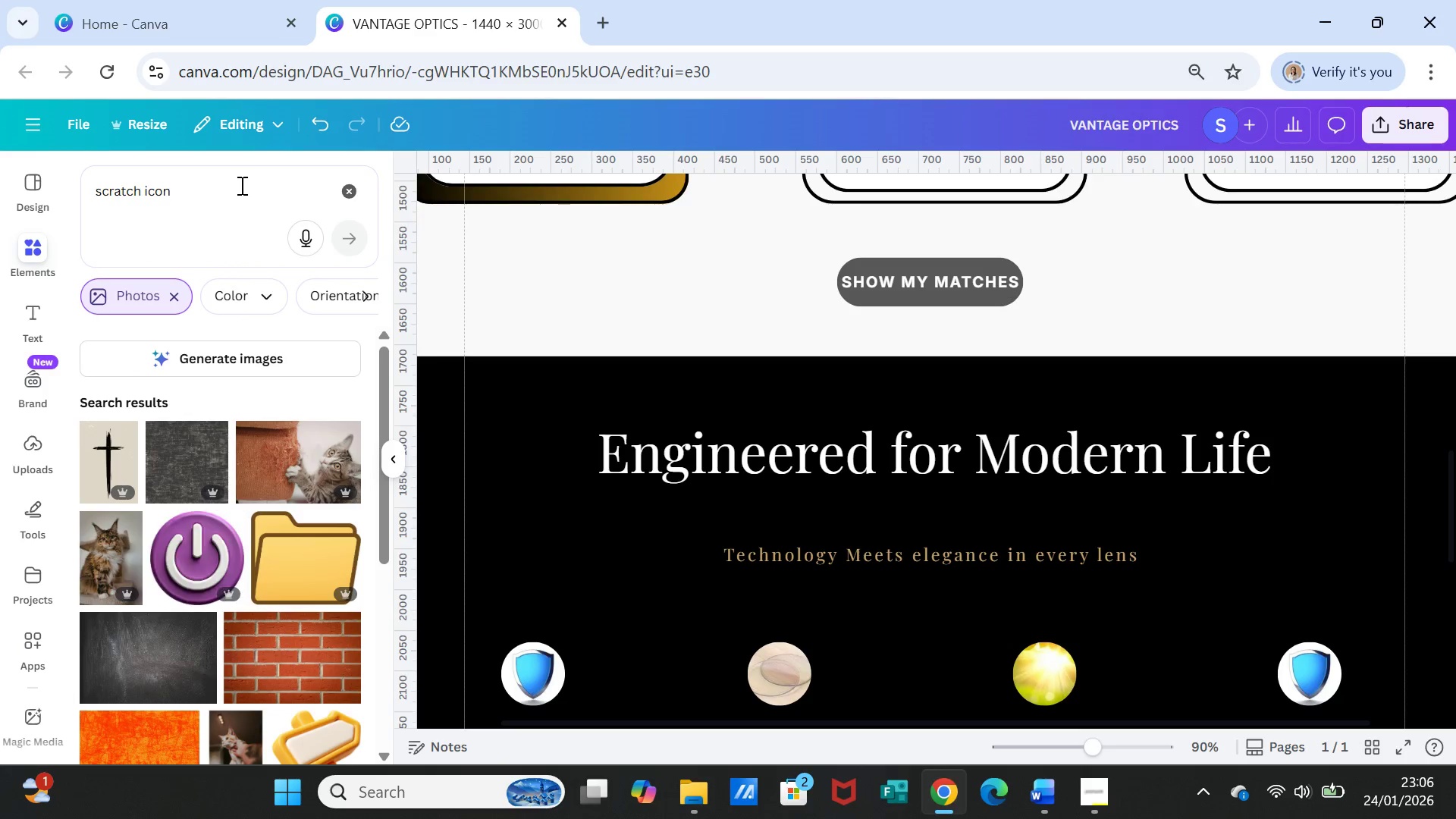 
scroll: coordinate [300, 548], scroll_direction: down, amount: 10.0
 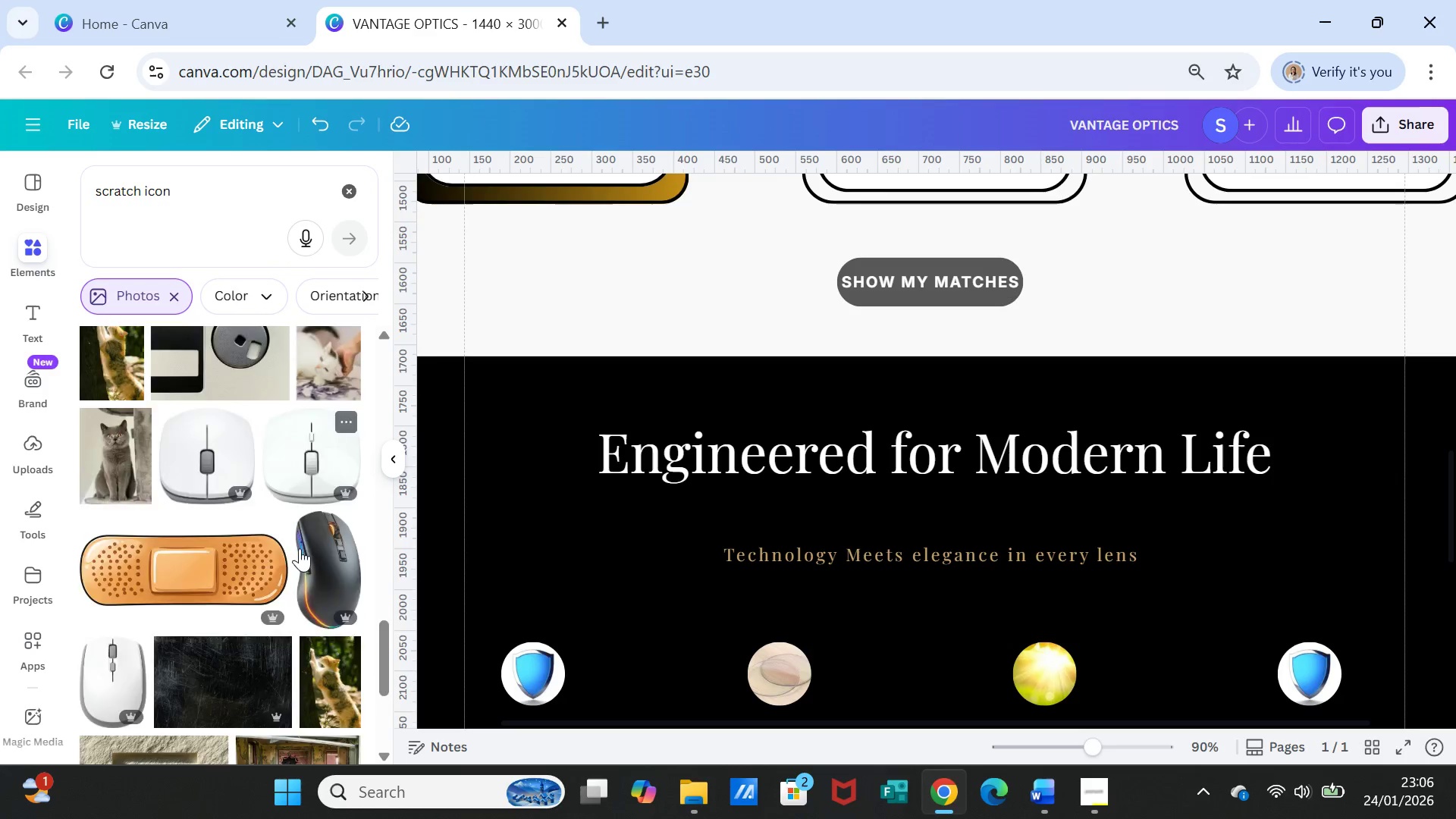 
scroll: coordinate [301, 548], scroll_direction: down, amount: 2.0
 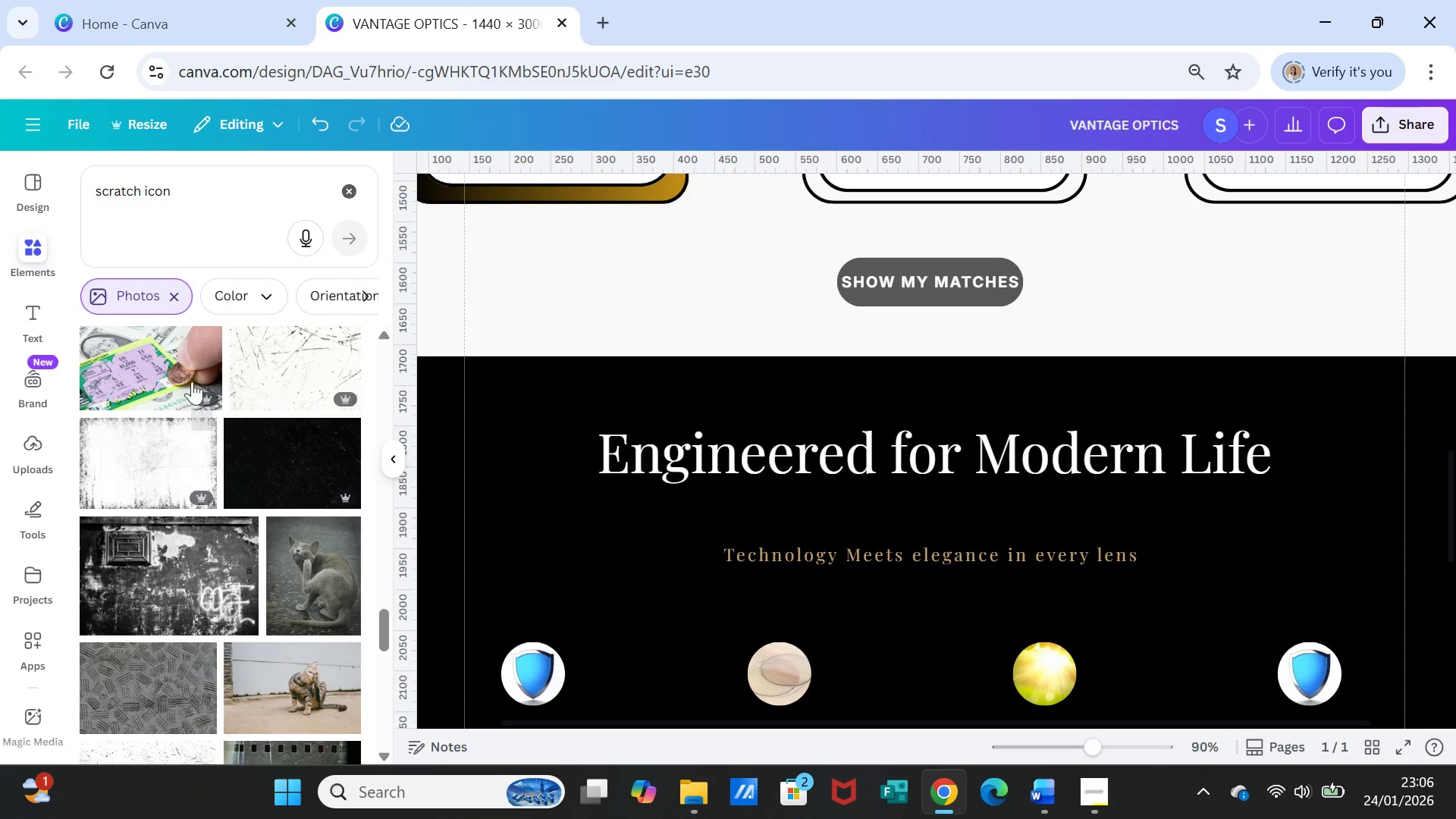 
left_click_drag(start_coordinate=[194, 196], to_coordinate=[89, 193])
 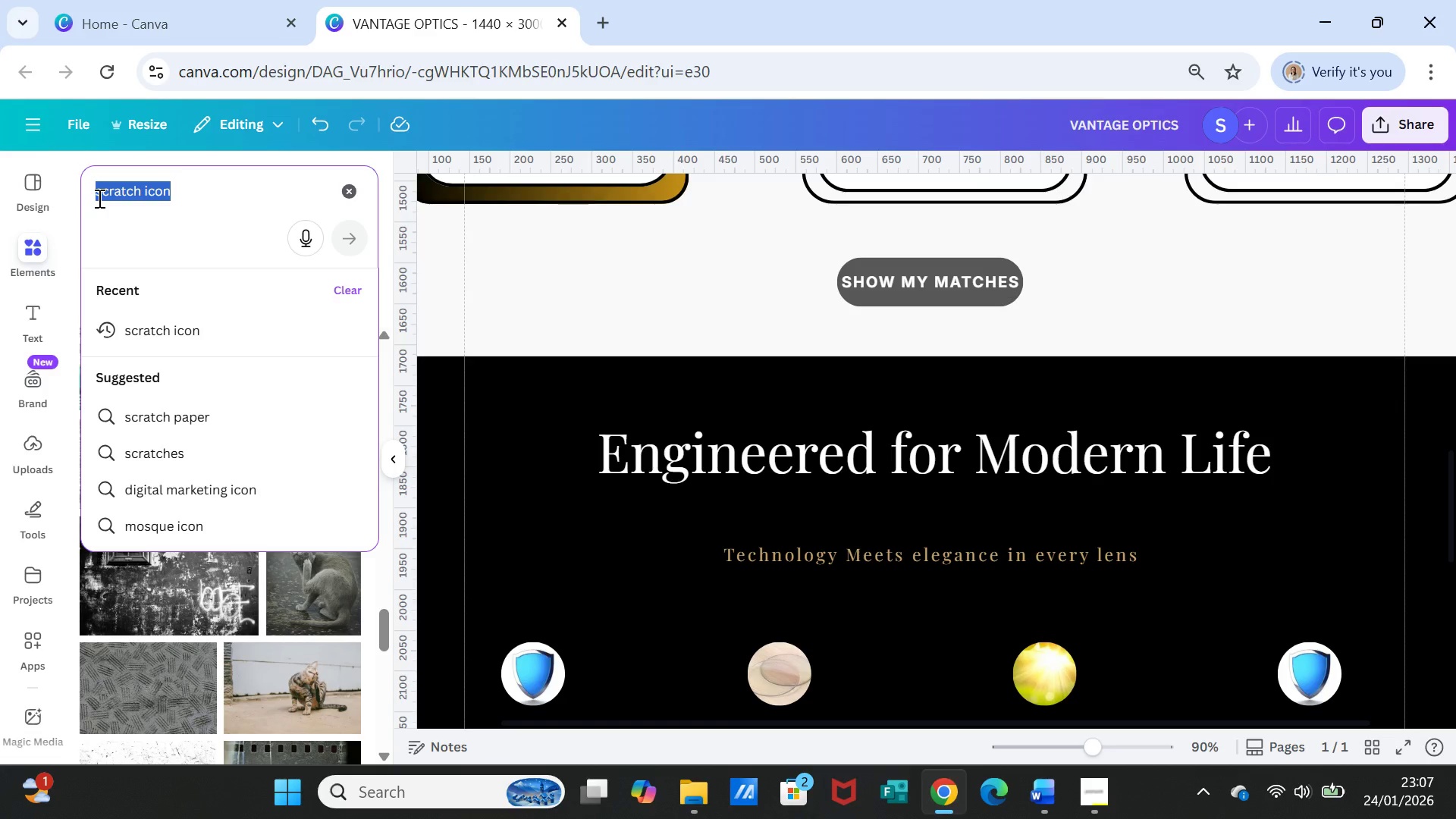 
wait(7.59)
 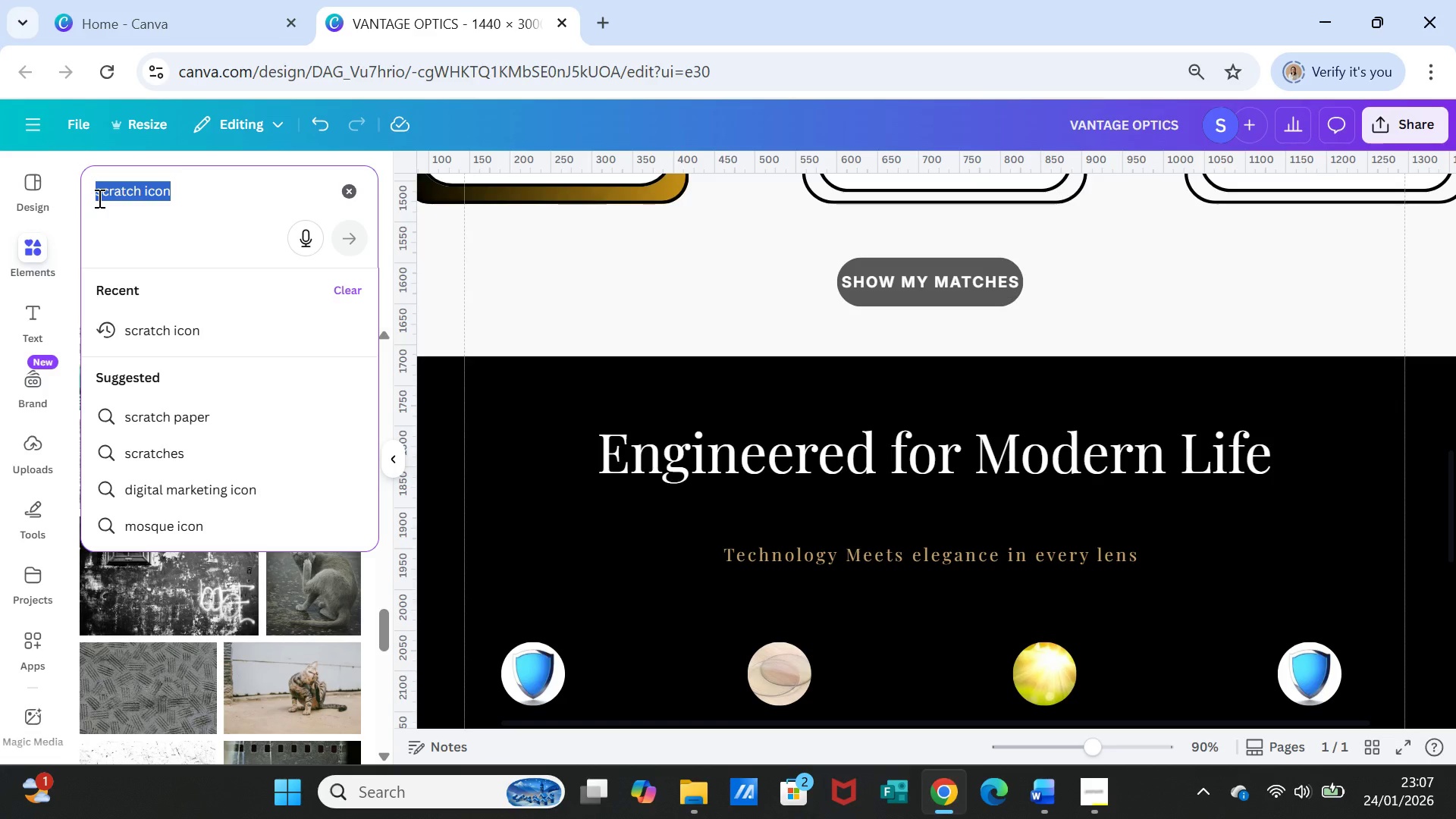 
type(safe lens)
 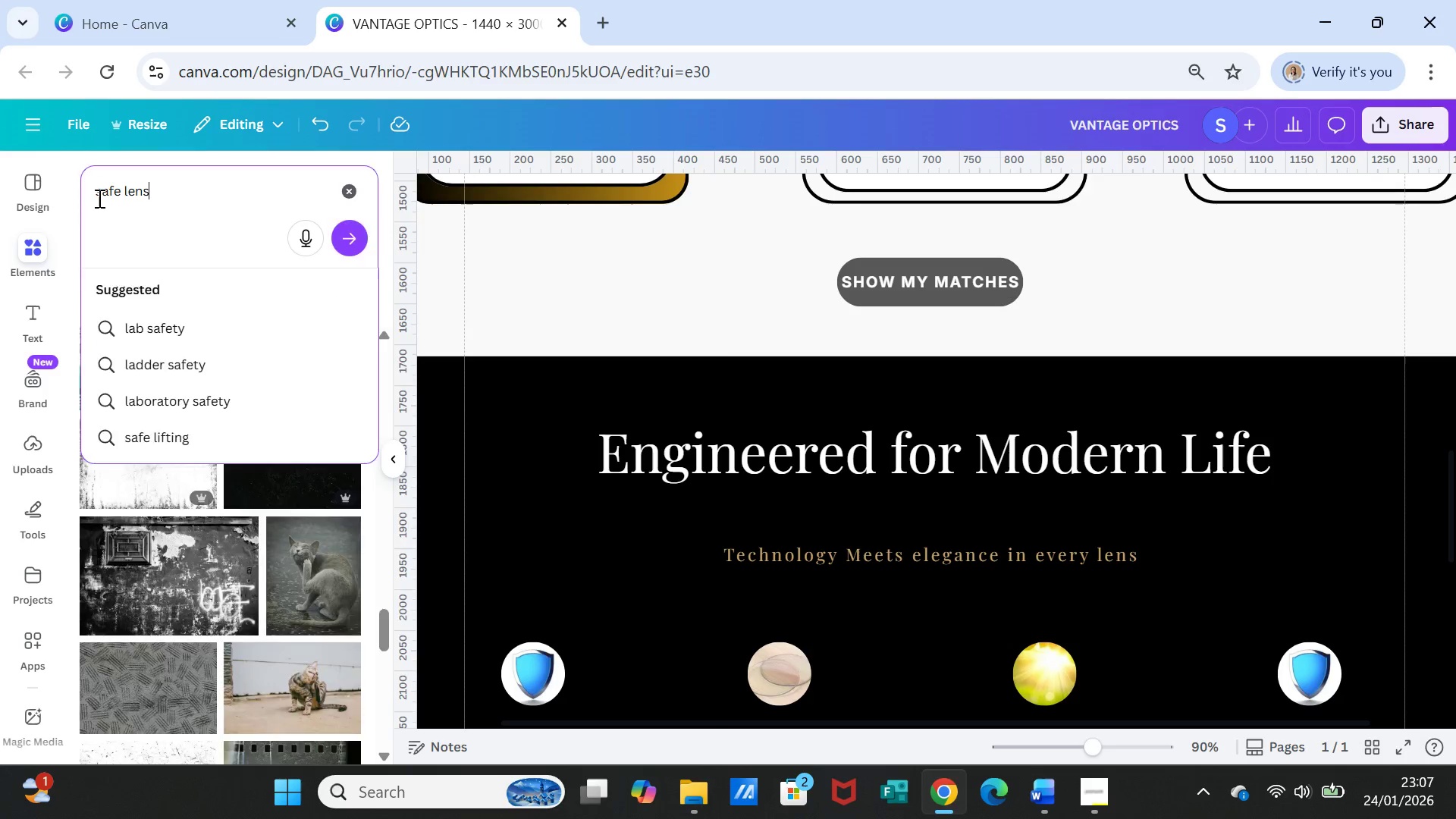 
key(Enter)
 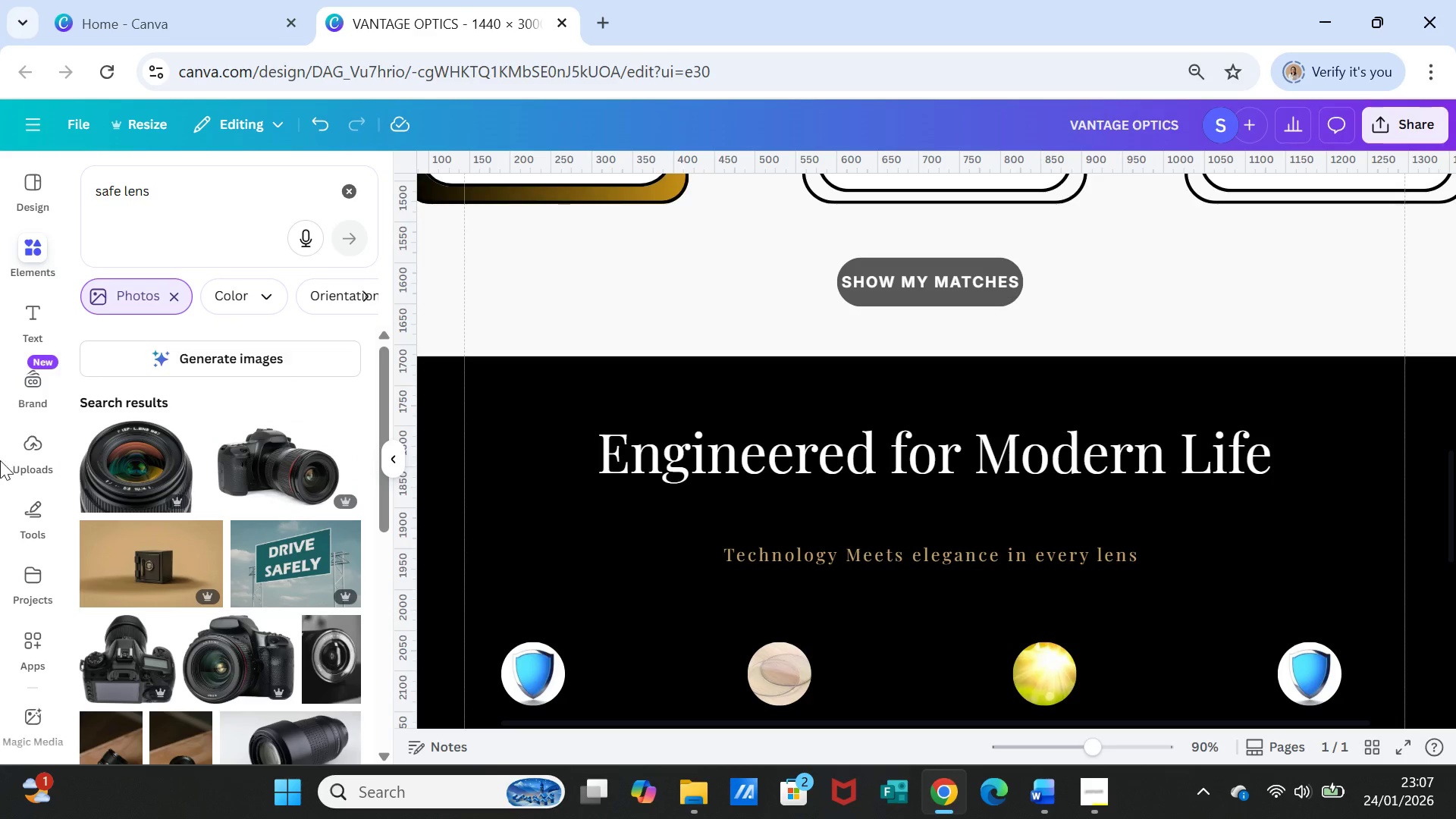 
scroll: coordinate [262, 610], scroll_direction: down, amount: 5.0
 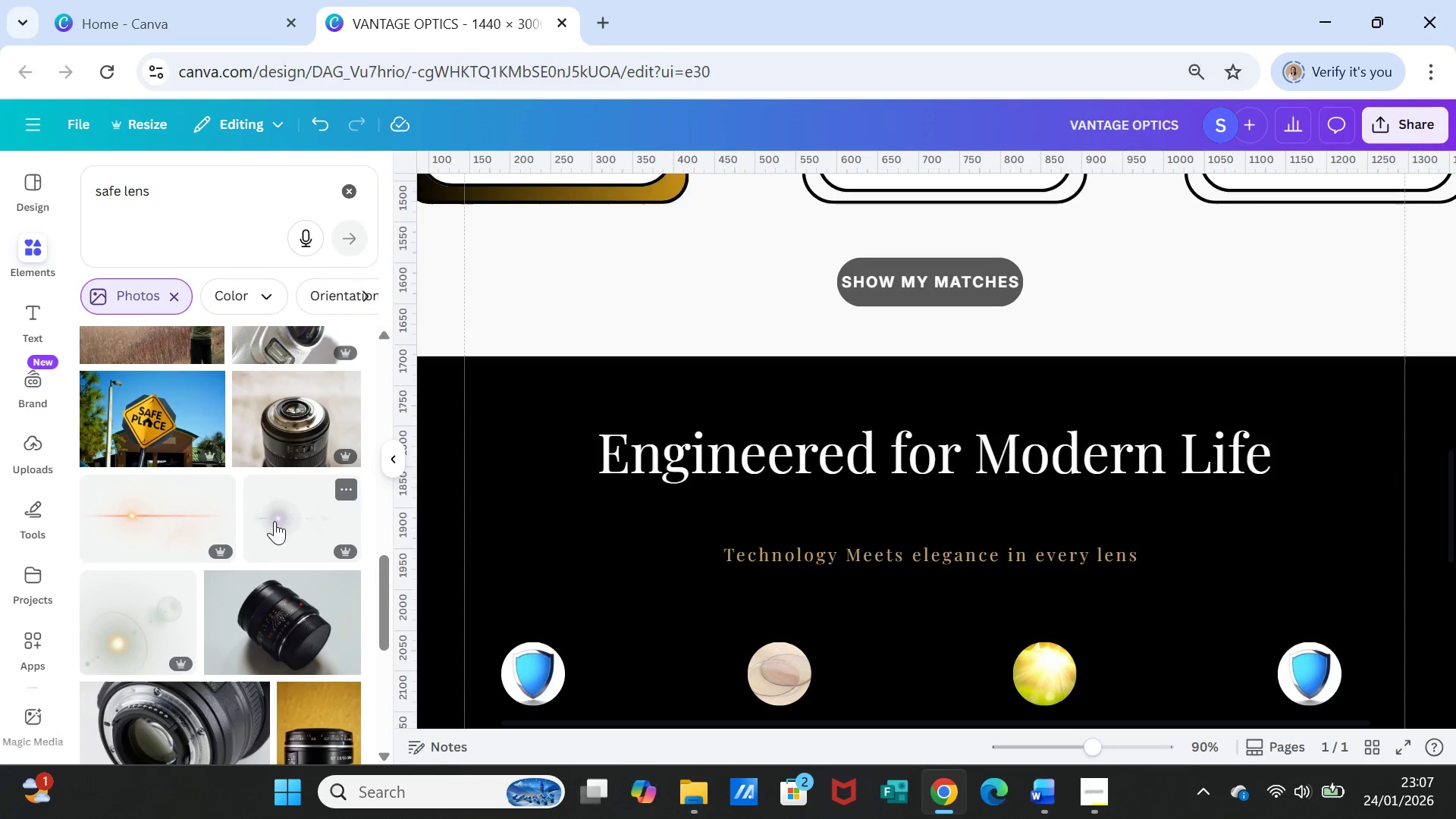 
left_click_drag(start_coordinate=[168, 189], to_coordinate=[89, 189])
 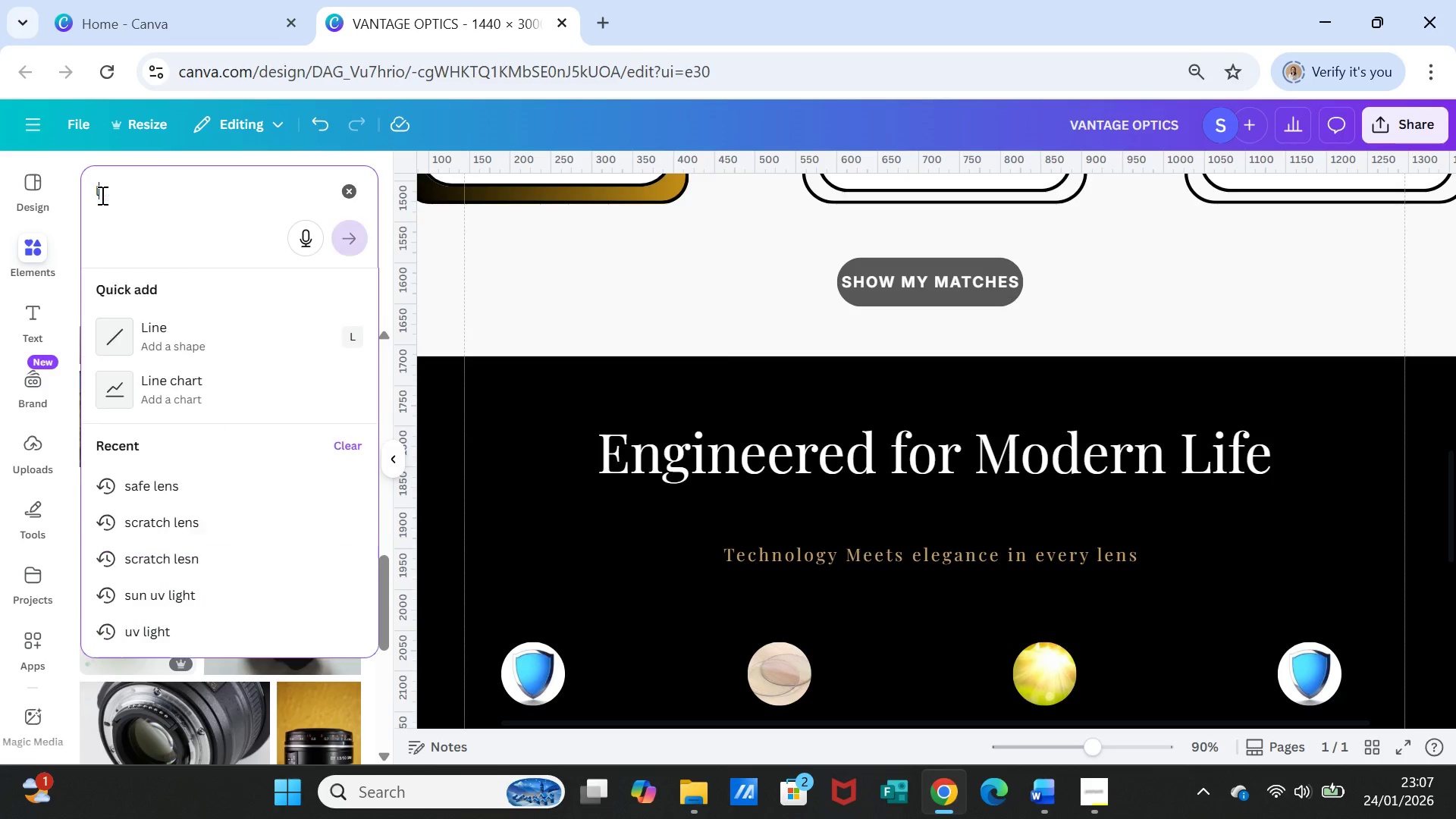 
type(lens with hio)
key(Backspace)
key(Backspace)
key(Backspace)
 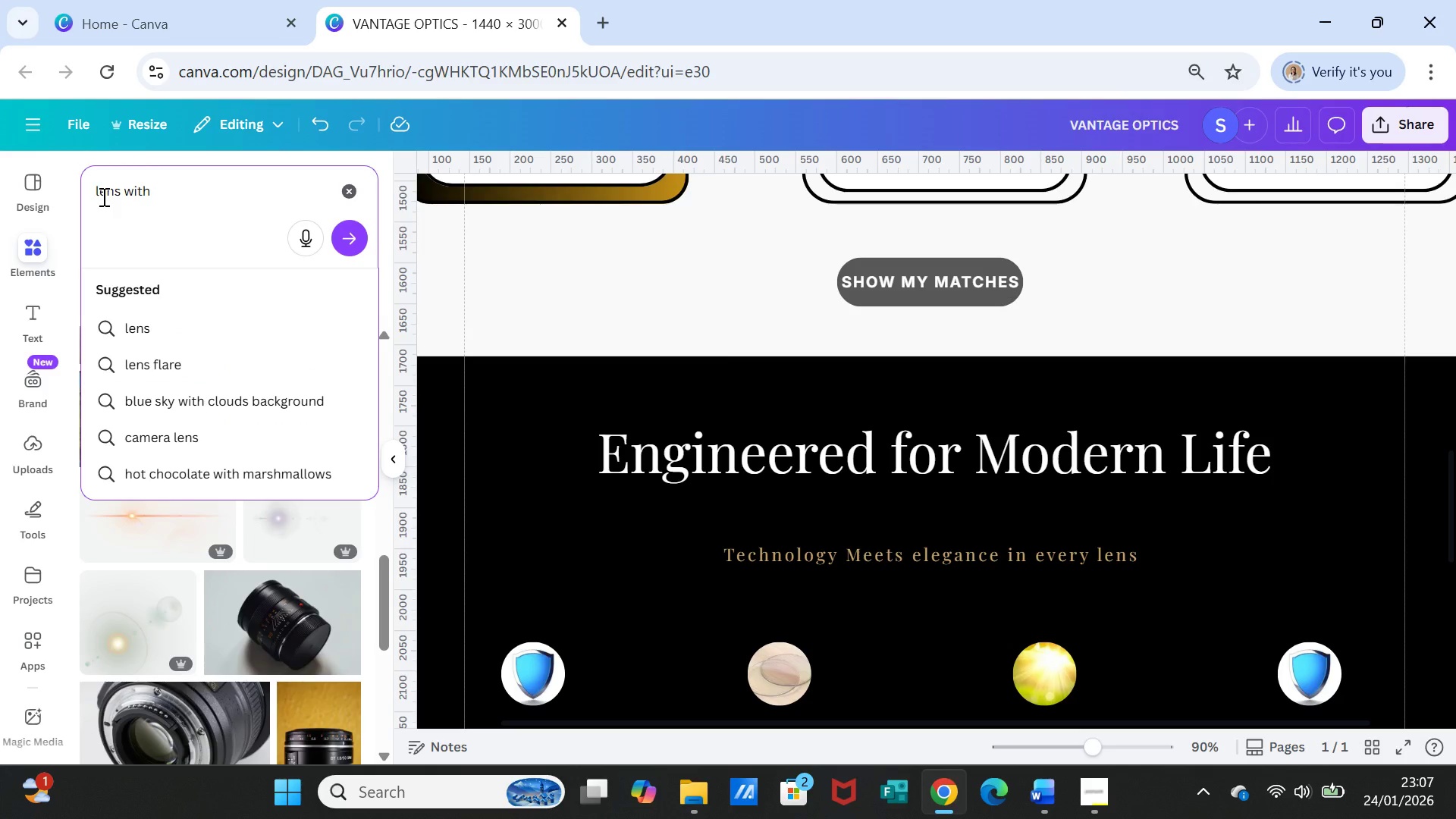 
wait(9.47)
 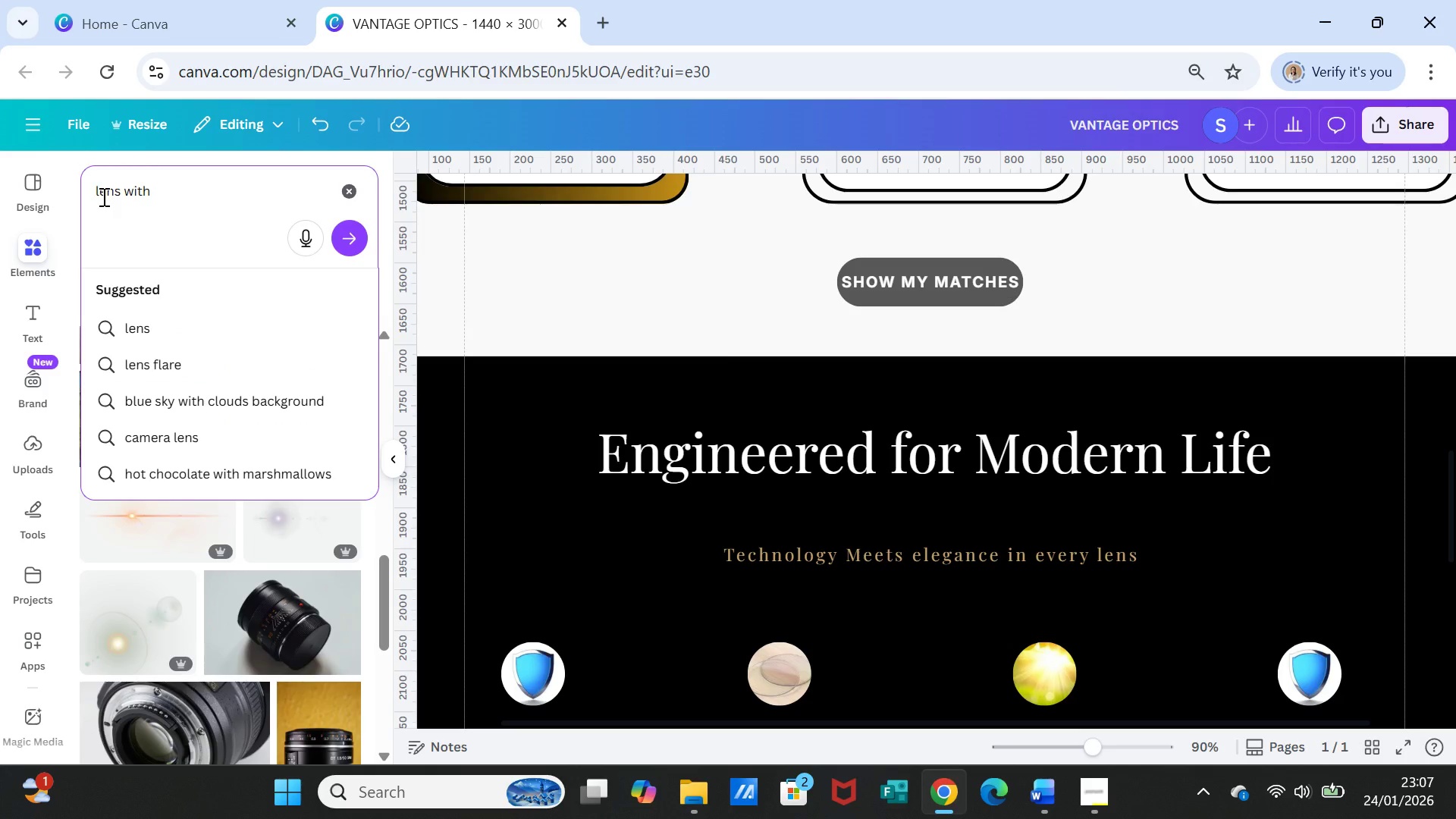 
type(power)
 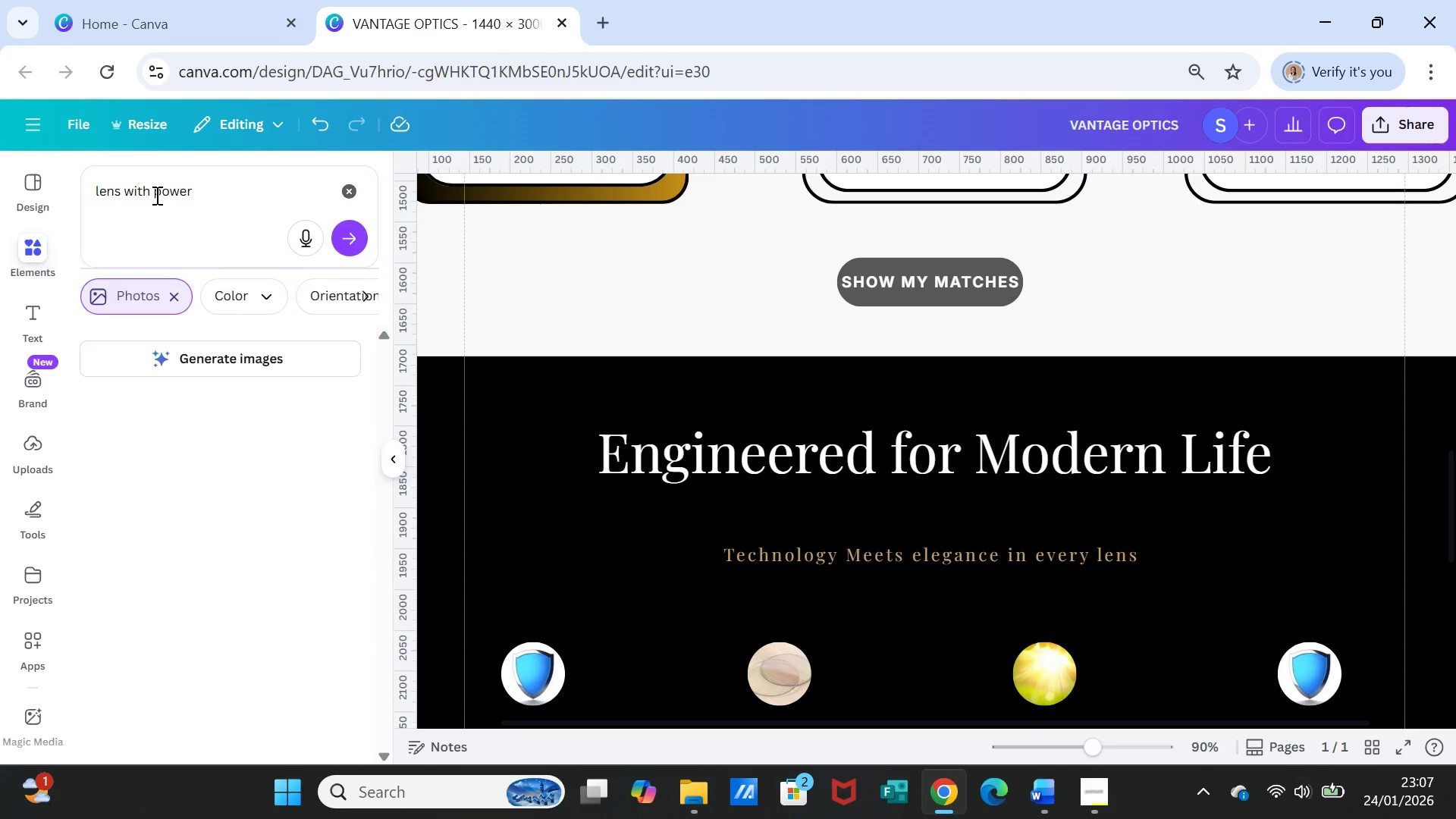 
key(Enter)
 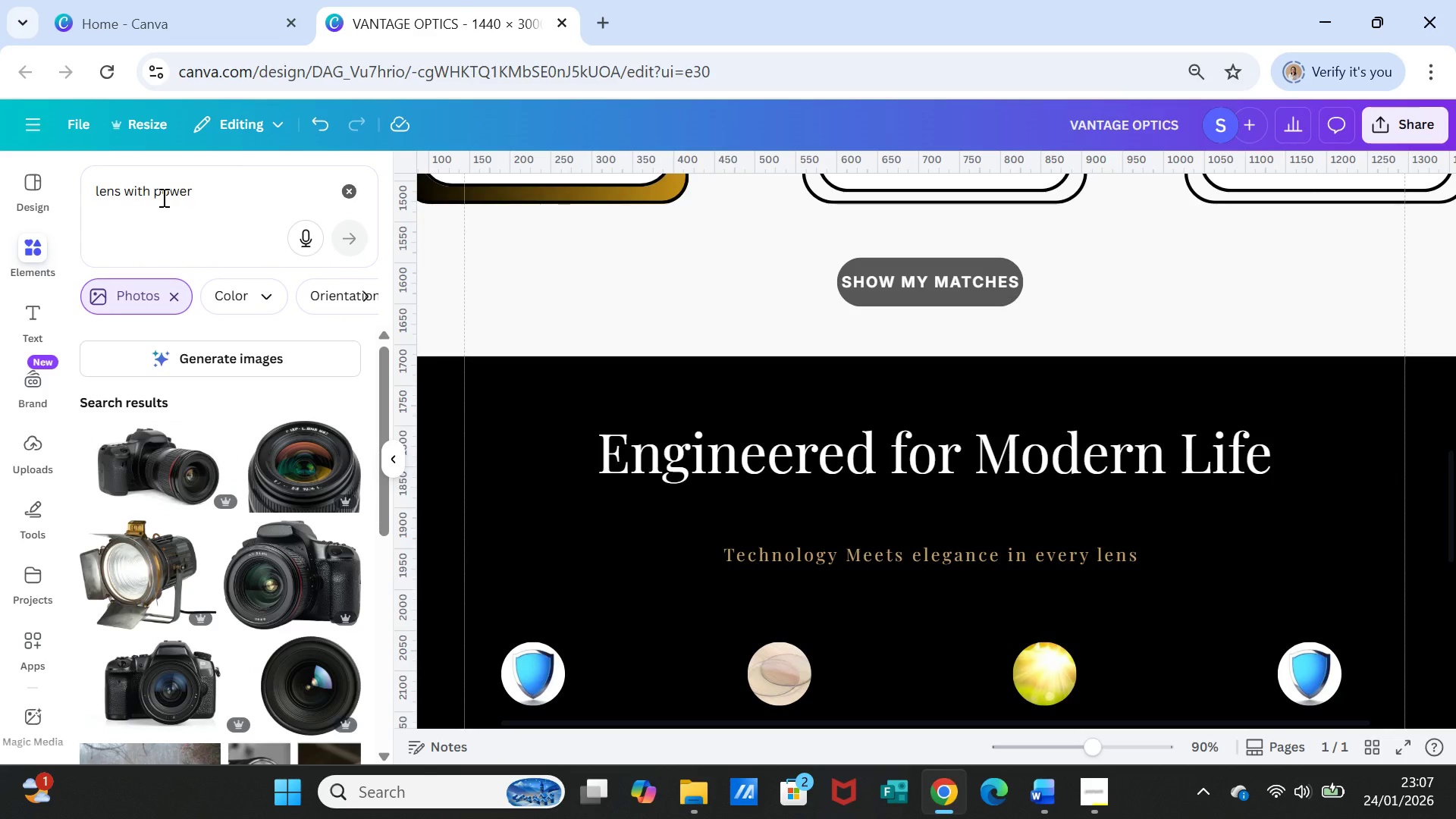 
wait(5.61)
 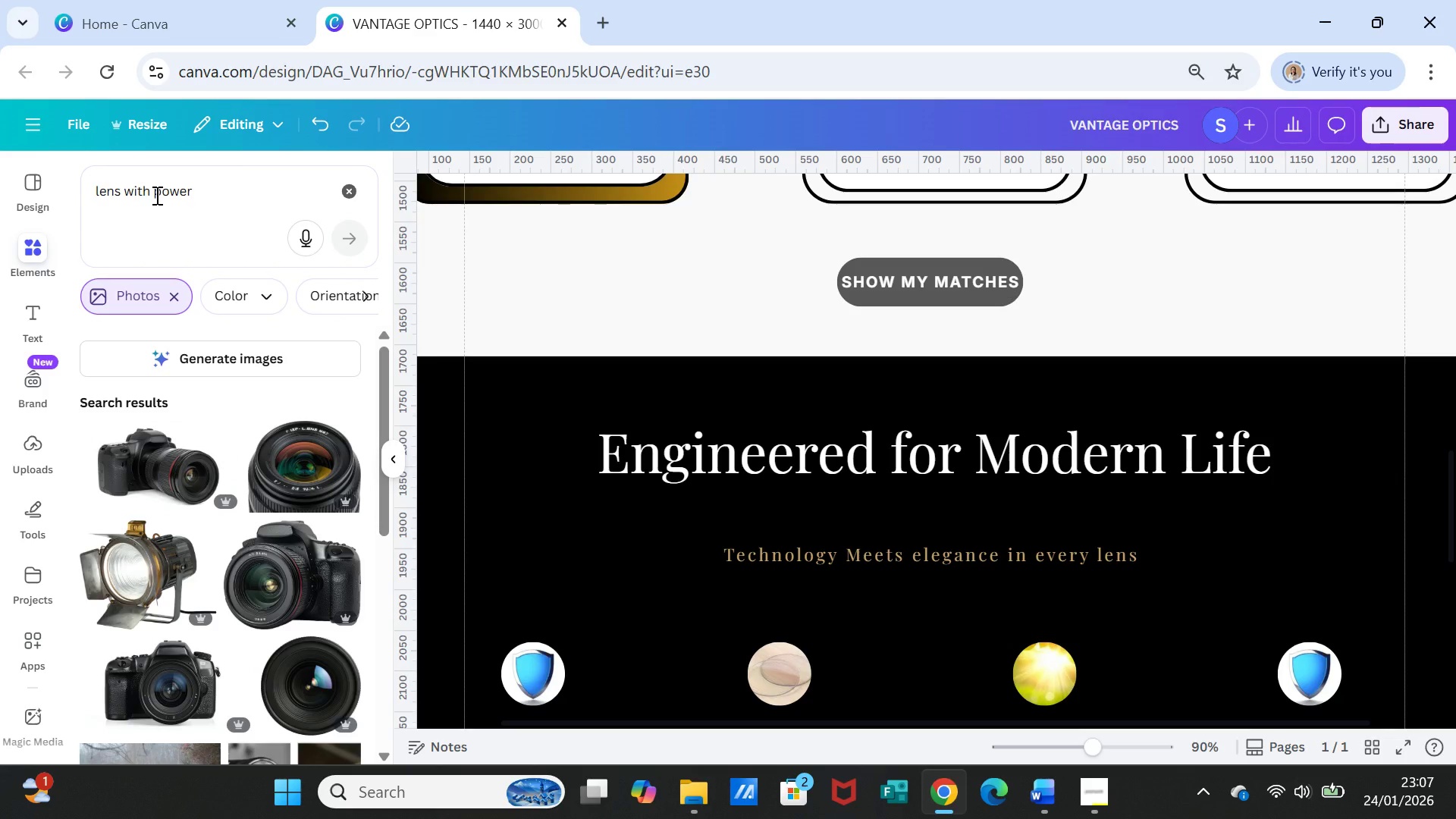 
scroll: coordinate [298, 546], scroll_direction: down, amount: 7.0
 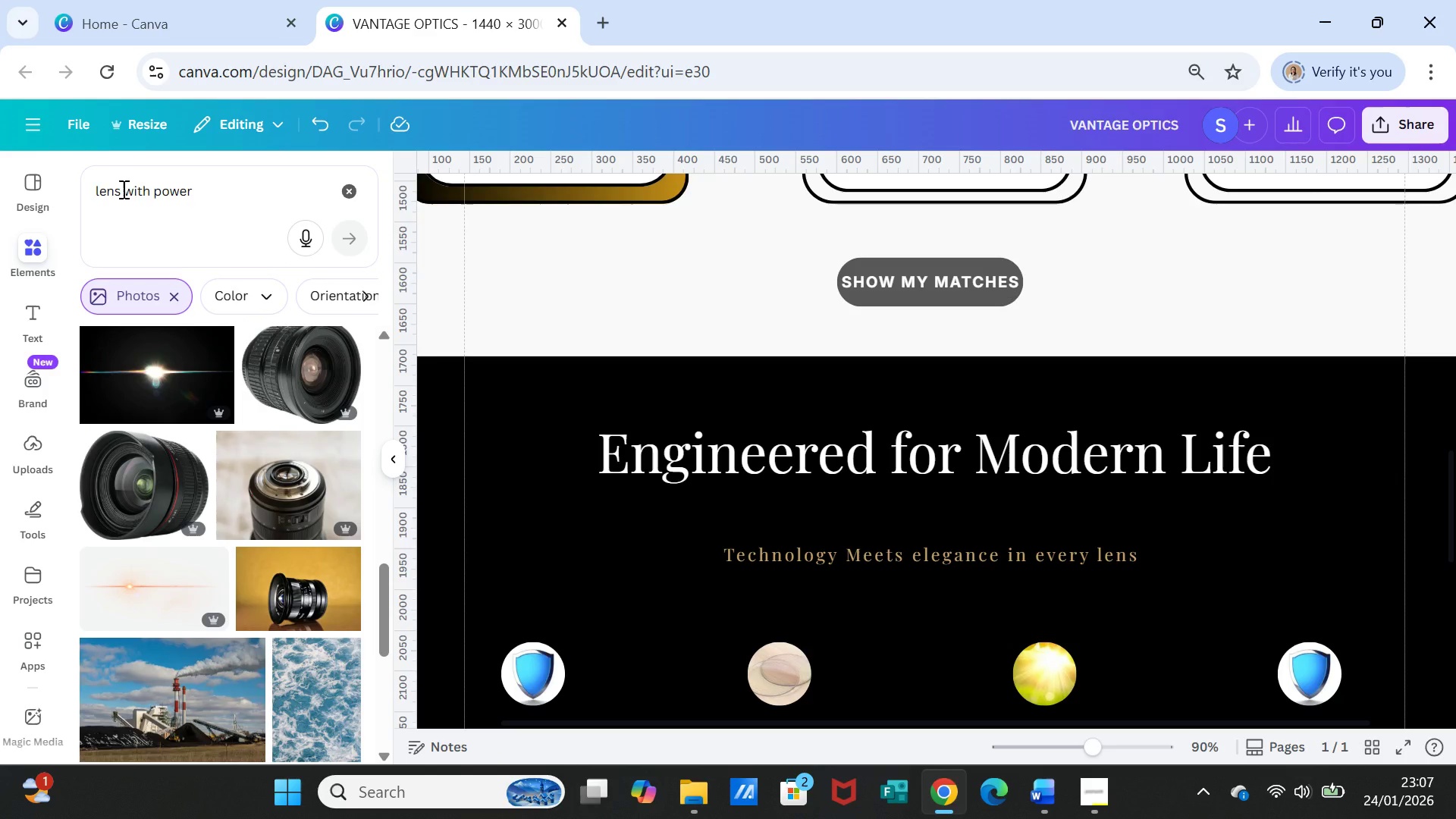 
left_click([122, 189])
 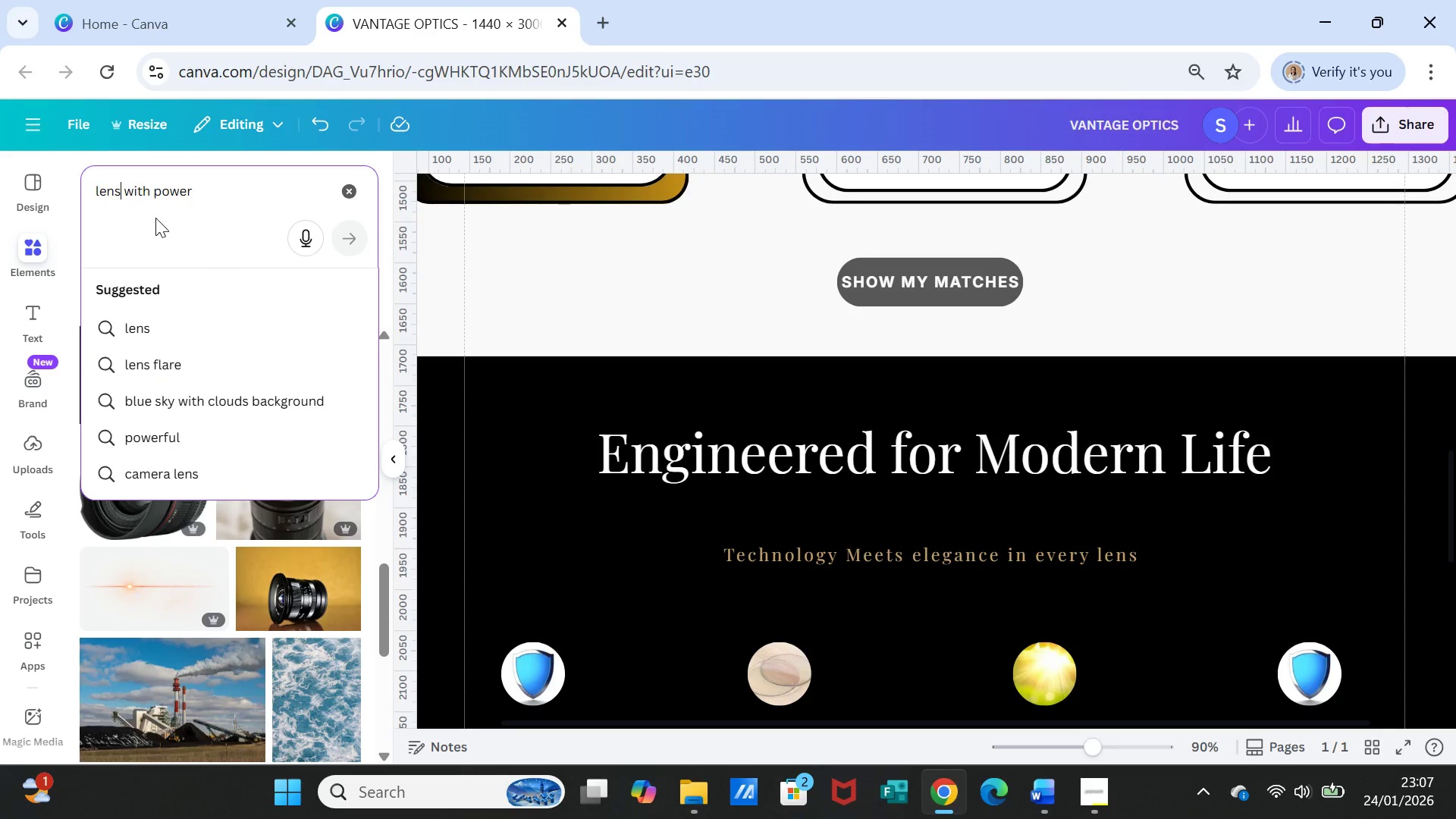 
type( eye)
 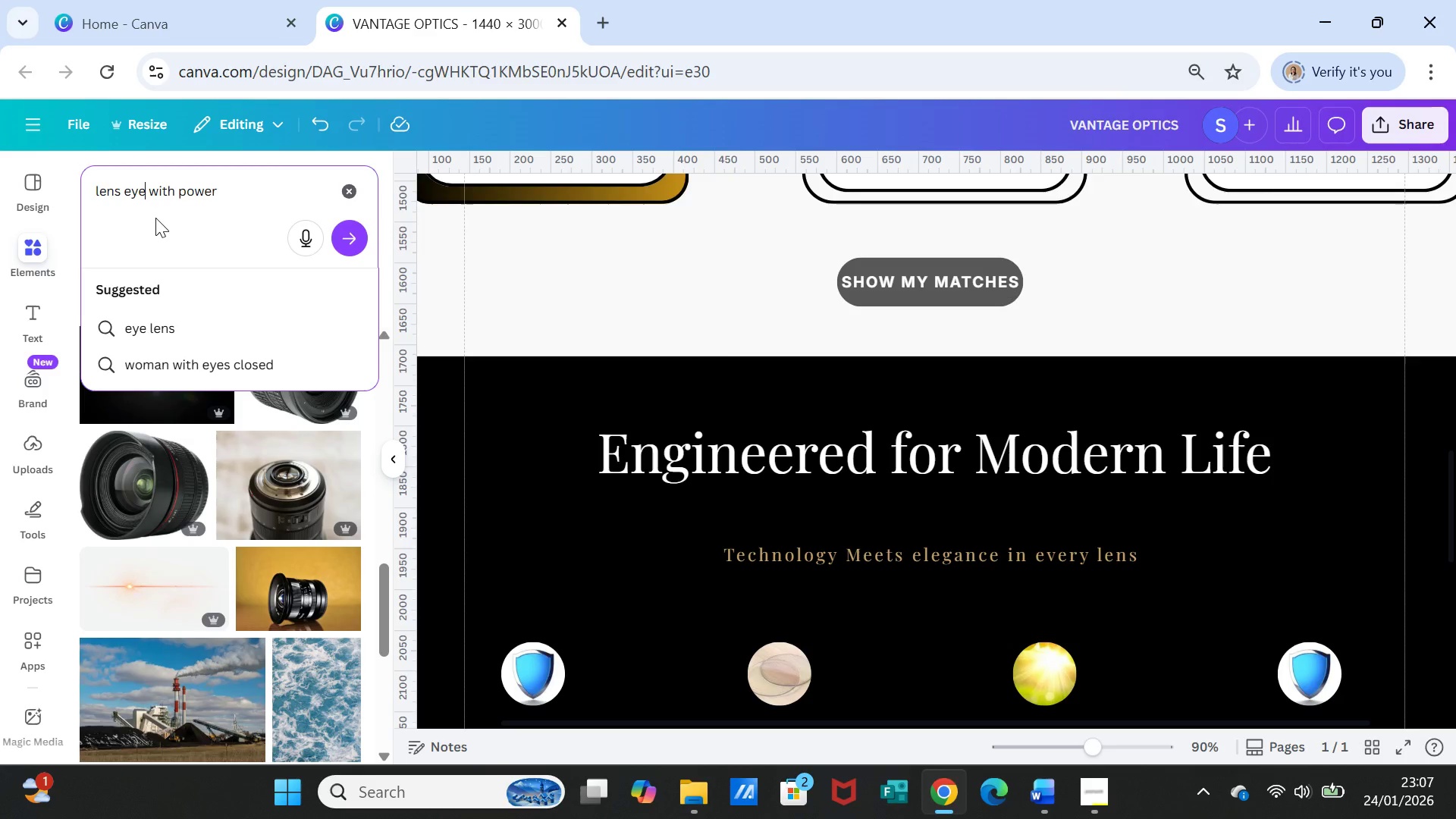 
wait(5.59)
 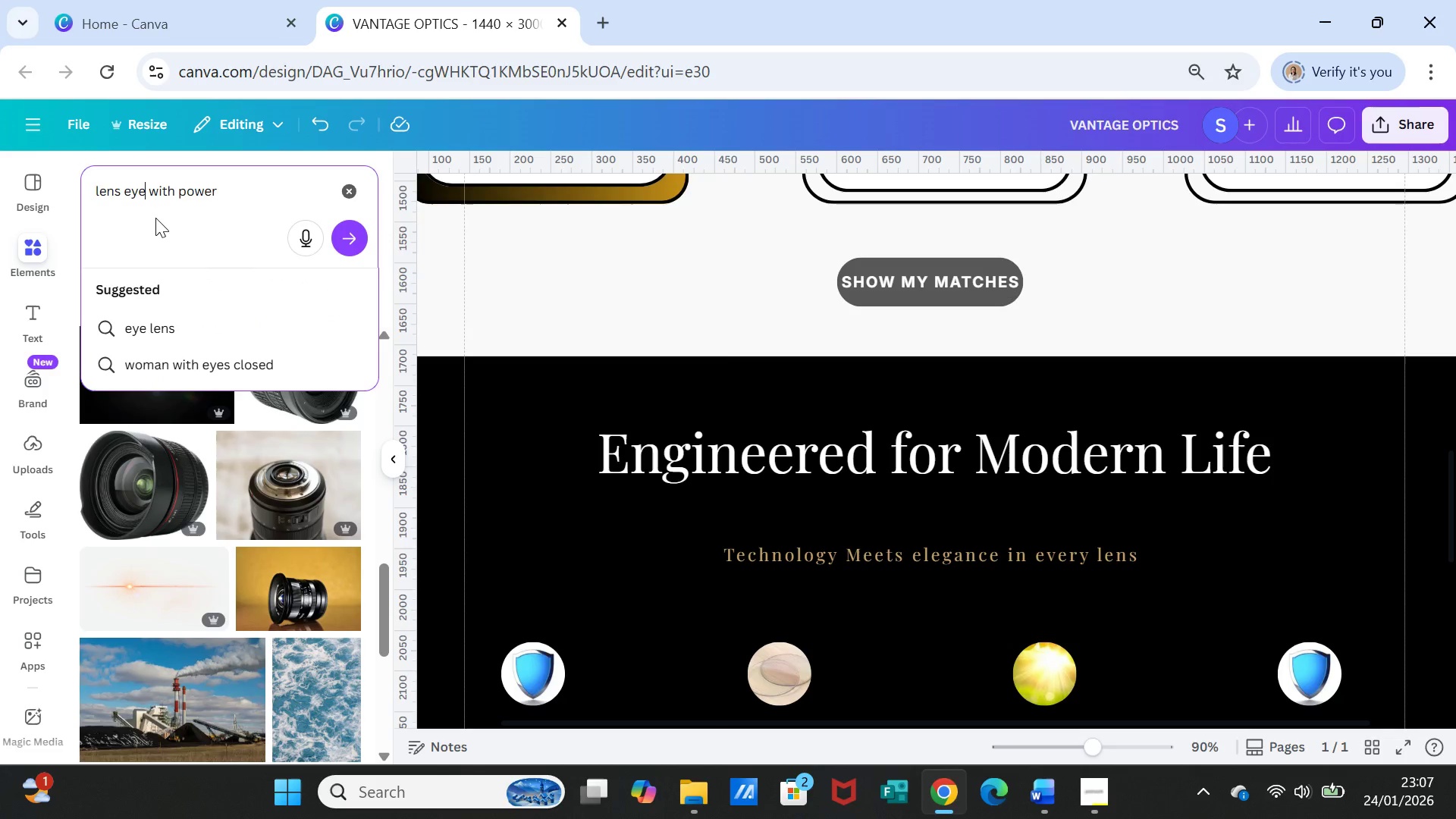 
type(wear)
 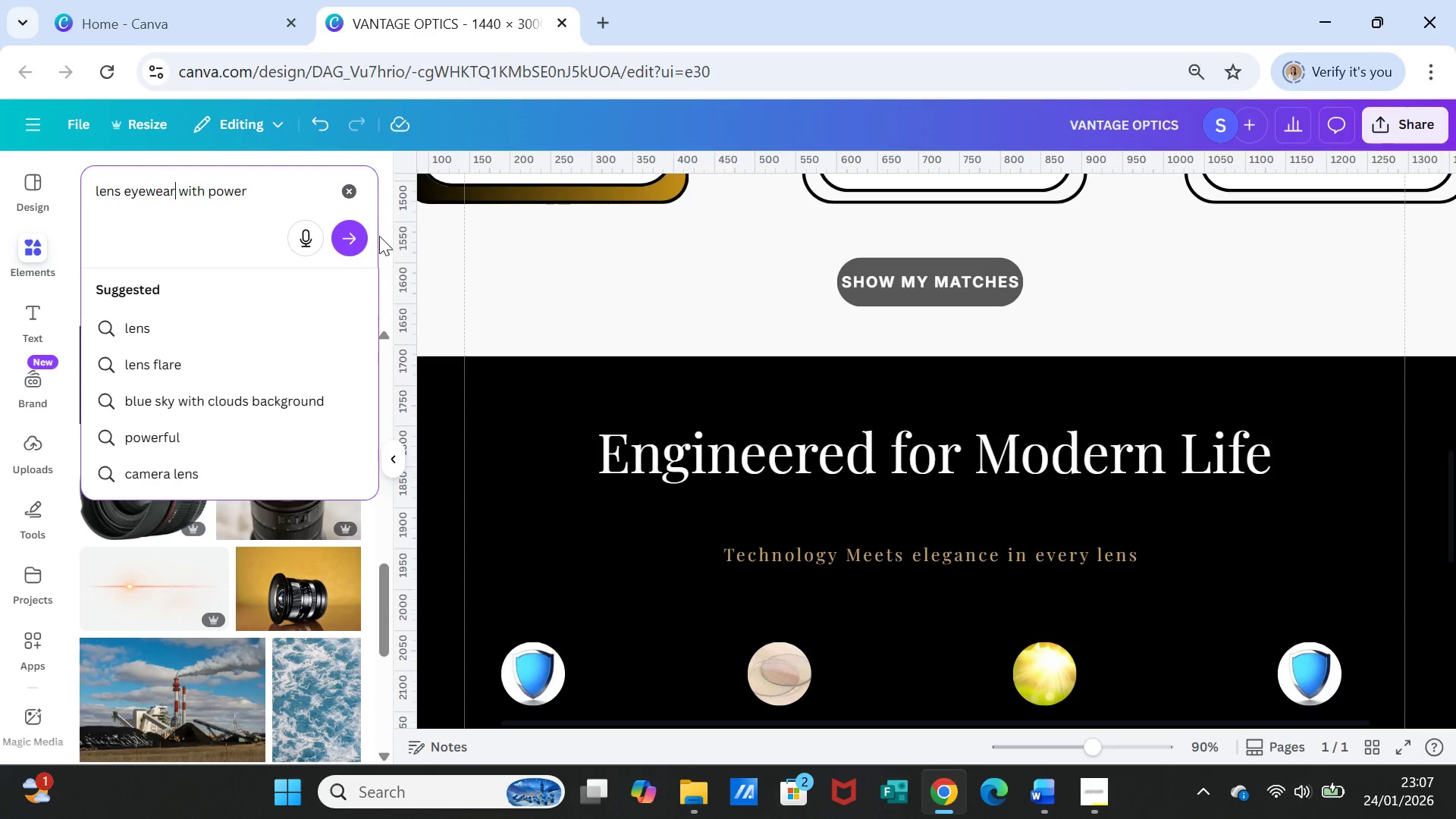 
left_click([349, 244])
 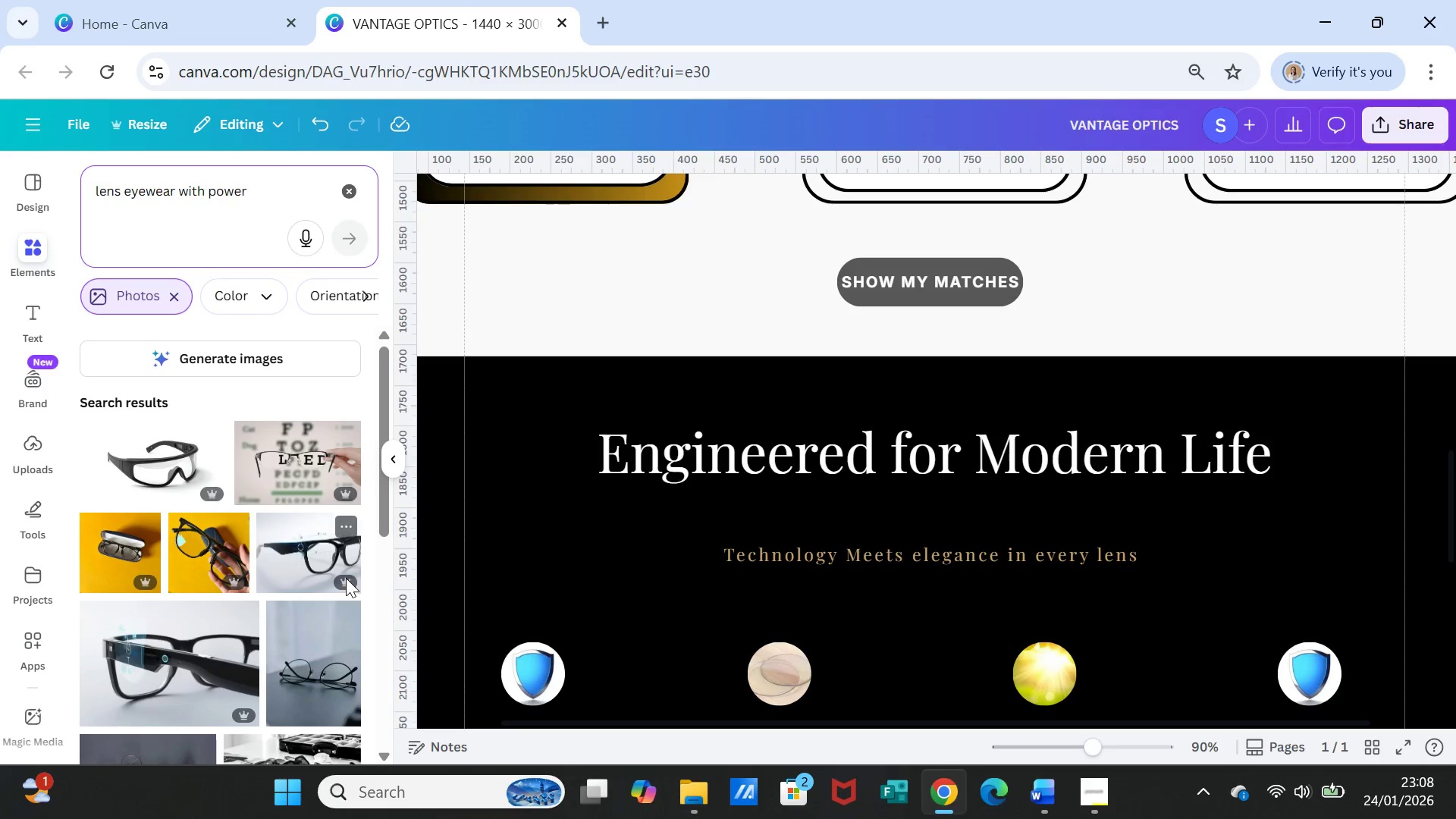 
scroll: coordinate [338, 586], scroll_direction: down, amount: 3.0
 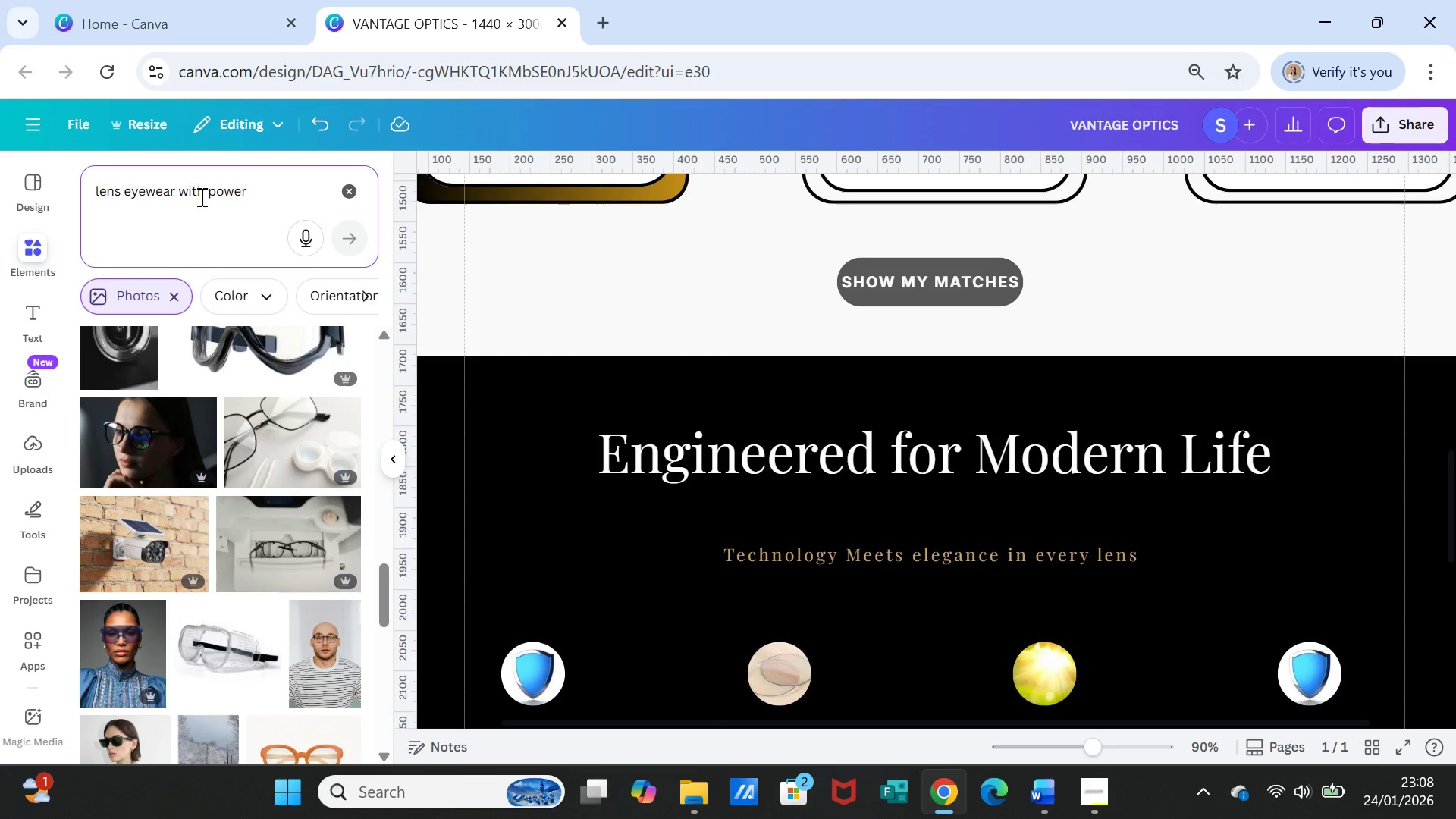 
left_click_drag(start_coordinate=[262, 187], to_coordinate=[209, 188])
 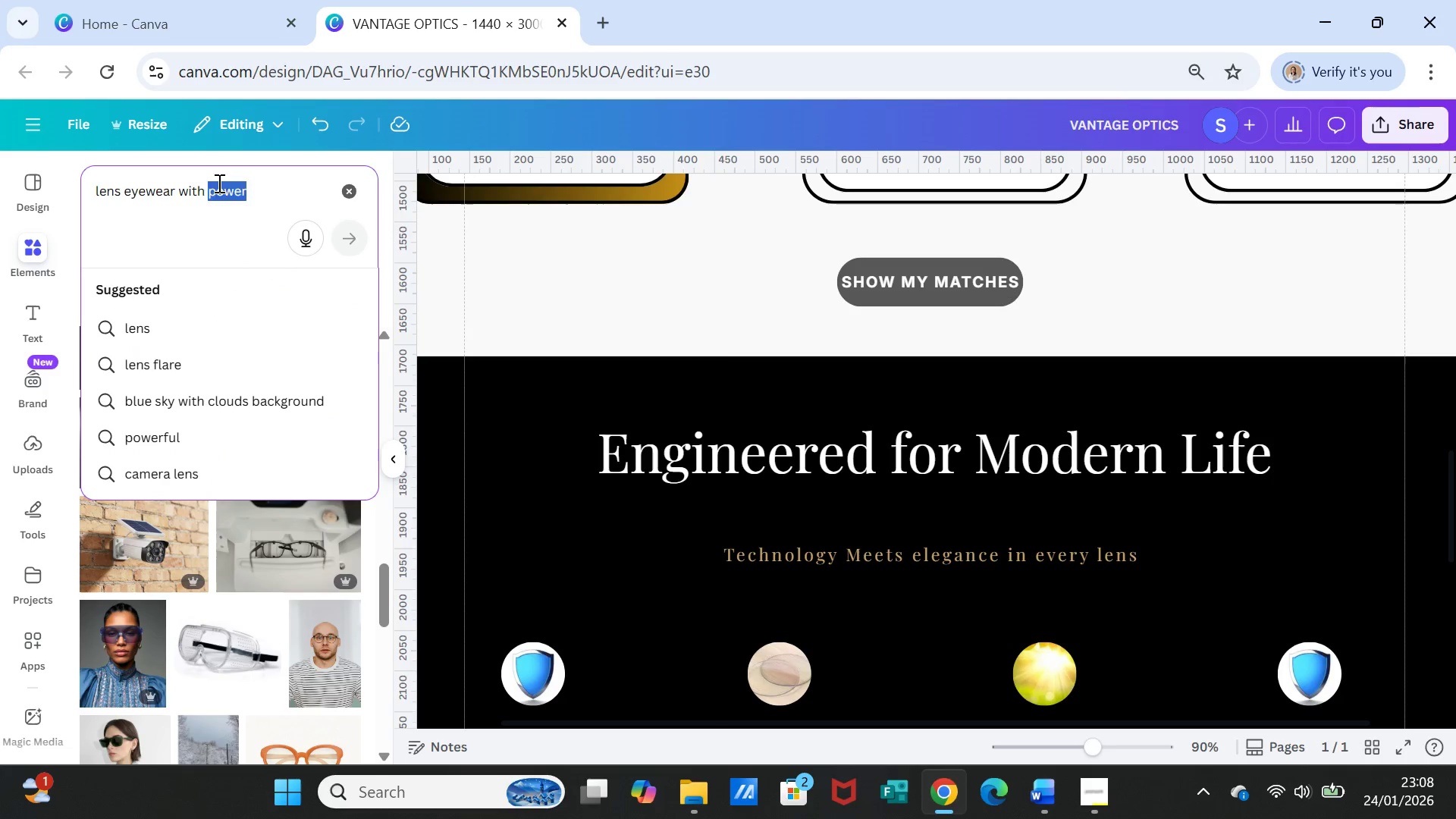 
type(scratch)
 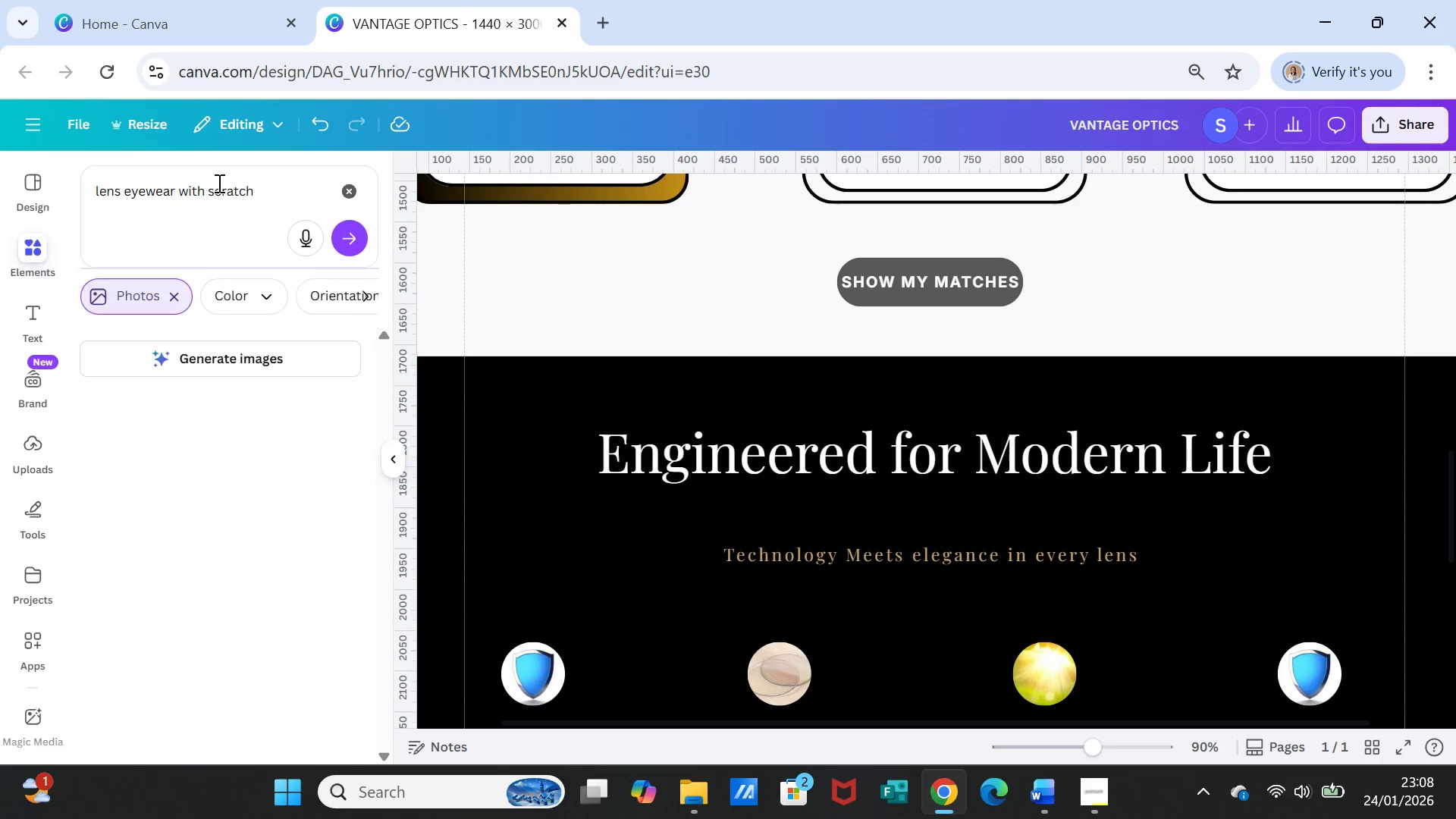 
key(Enter)
 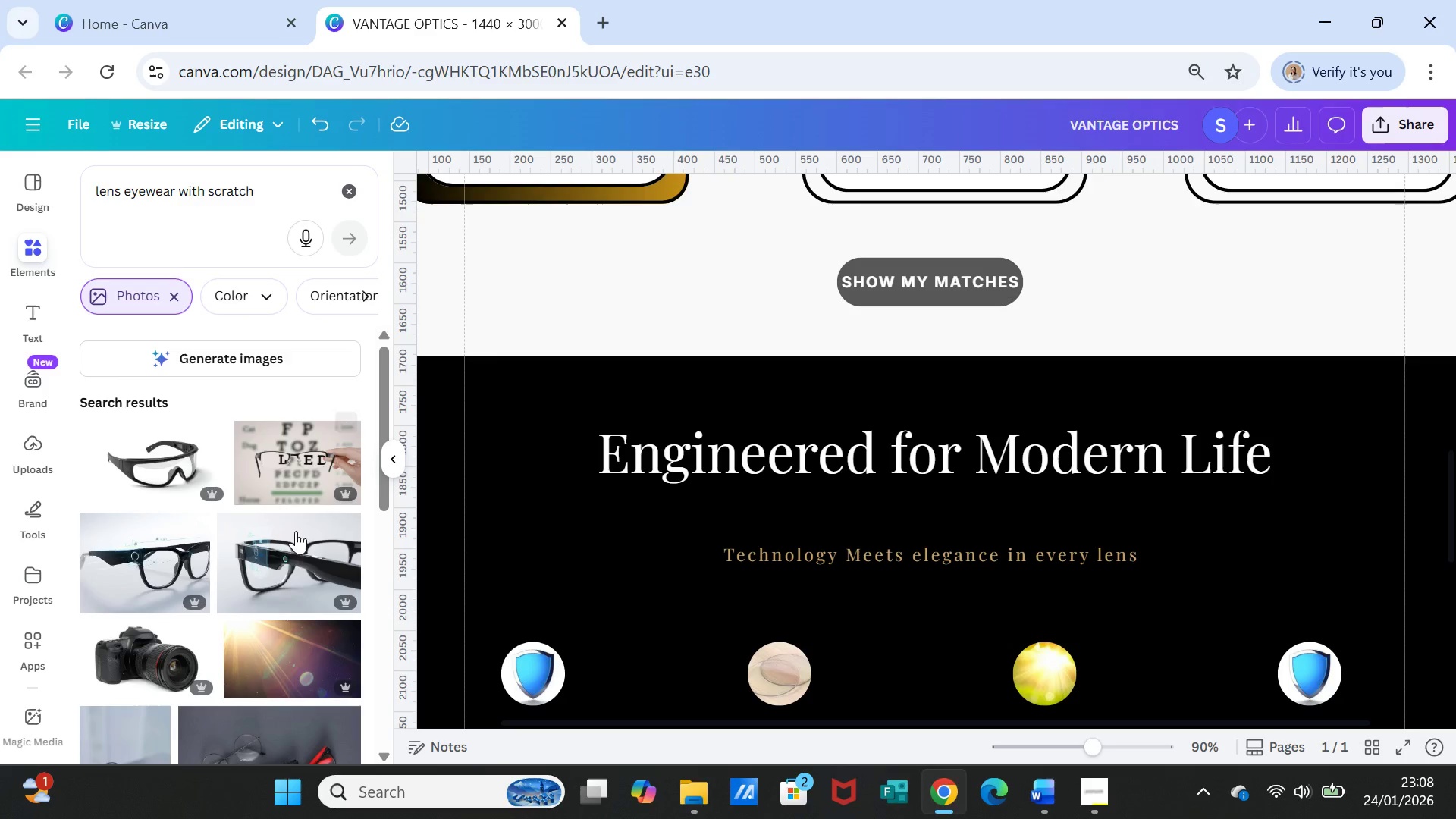 
scroll: coordinate [294, 581], scroll_direction: down, amount: 3.0
 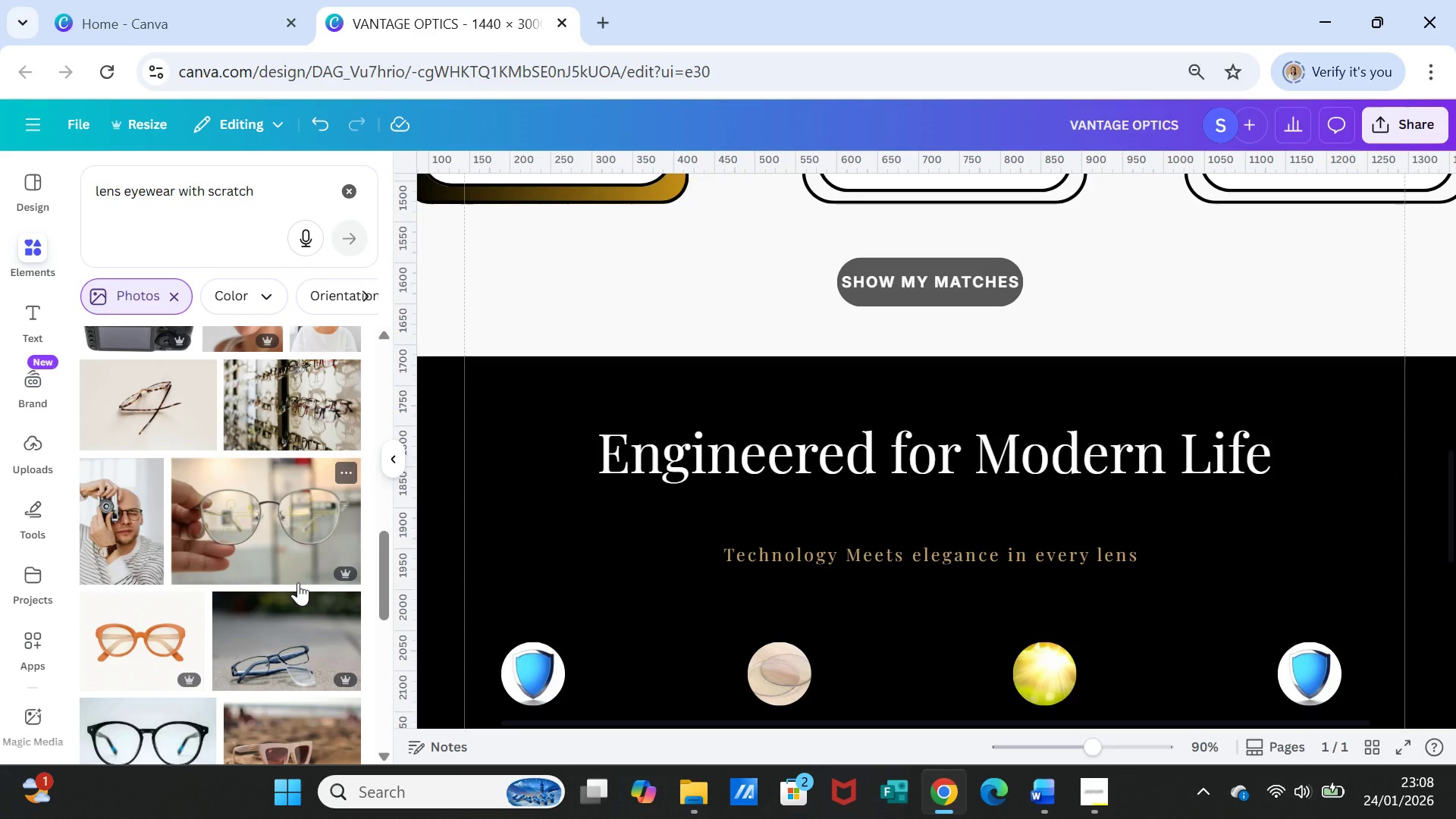 
wait(5.22)
 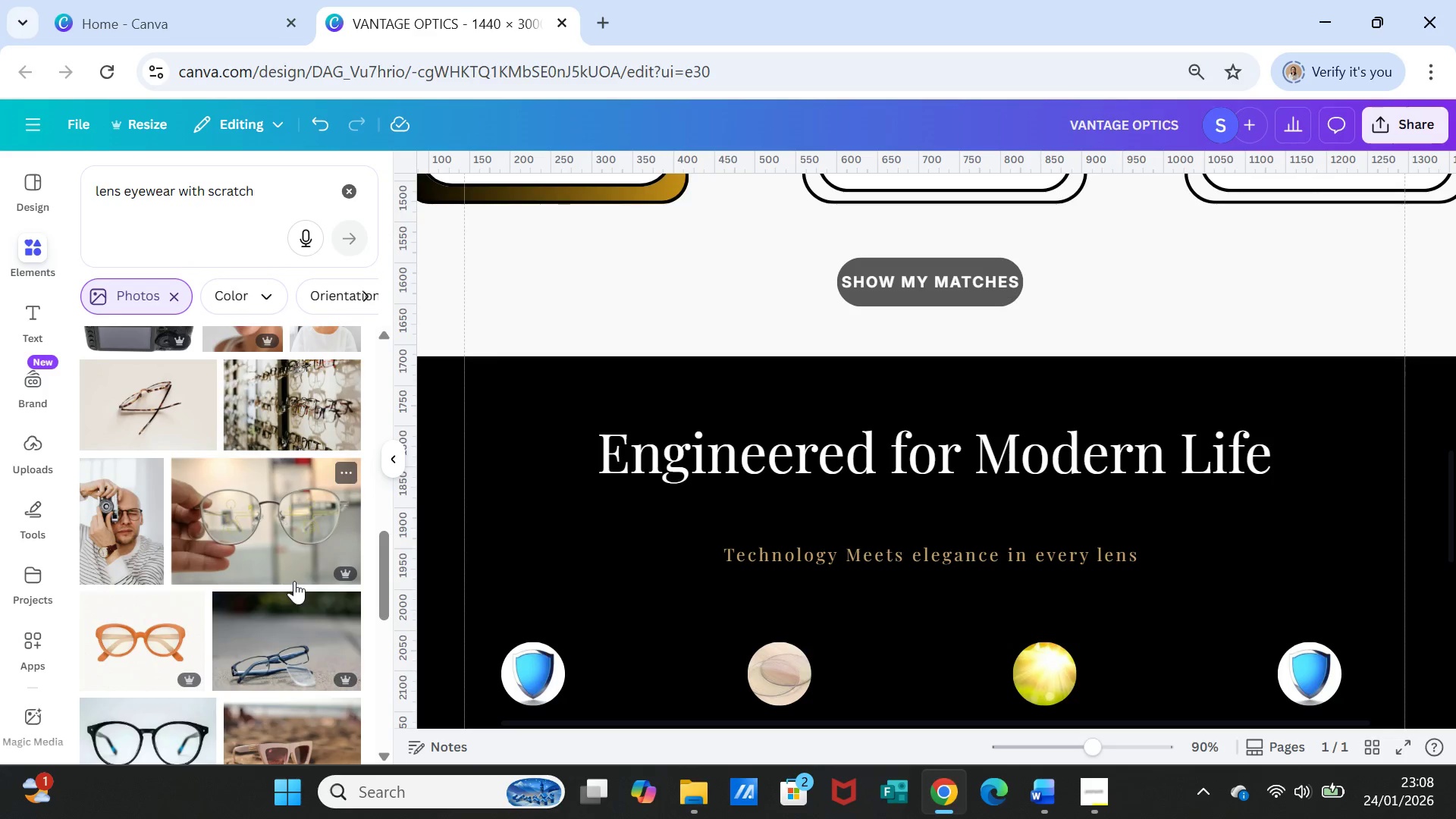 
scroll: coordinate [273, 601], scroll_direction: down, amount: 5.0
 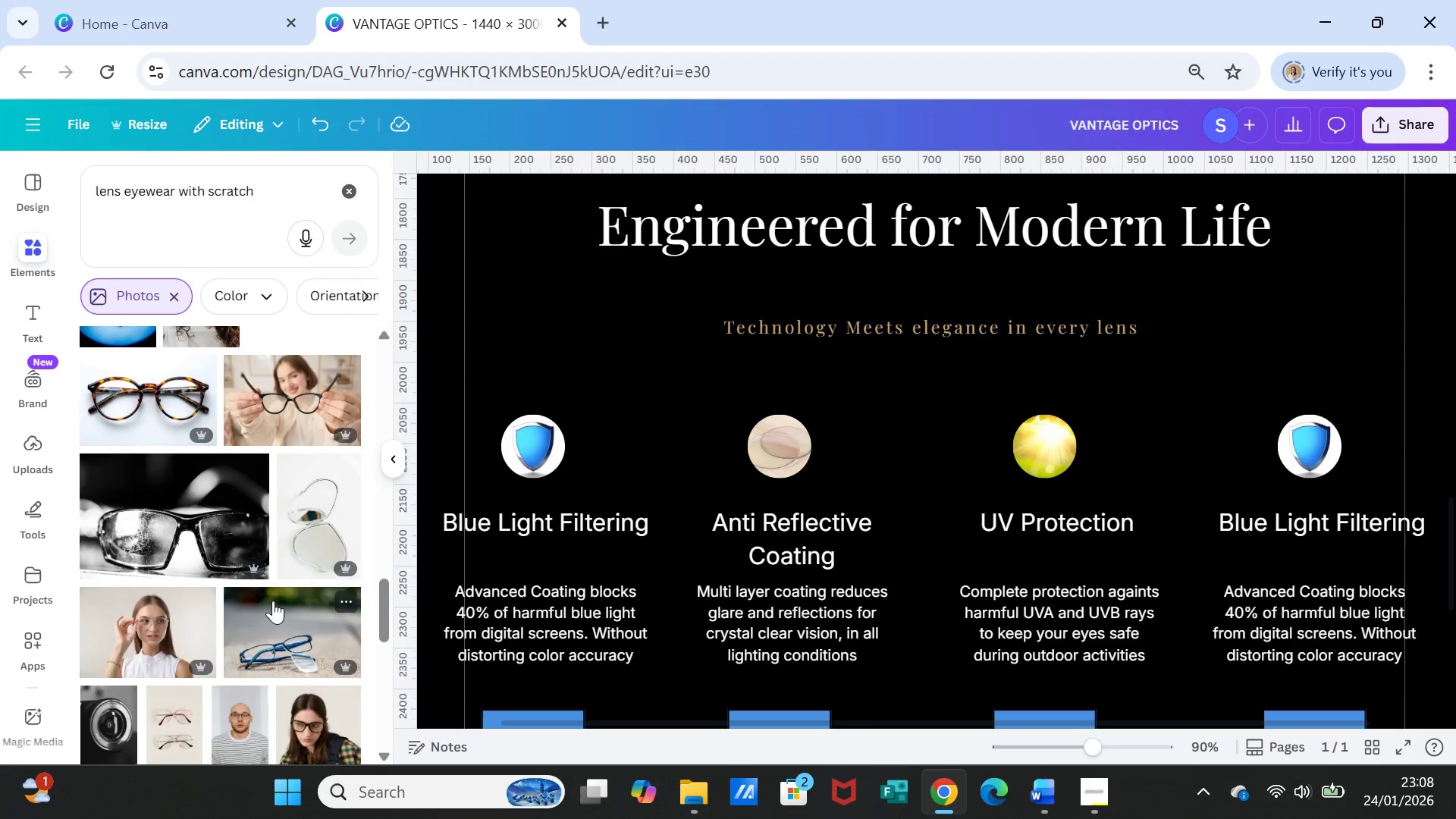 
scroll: coordinate [278, 601], scroll_direction: down, amount: 11.0
 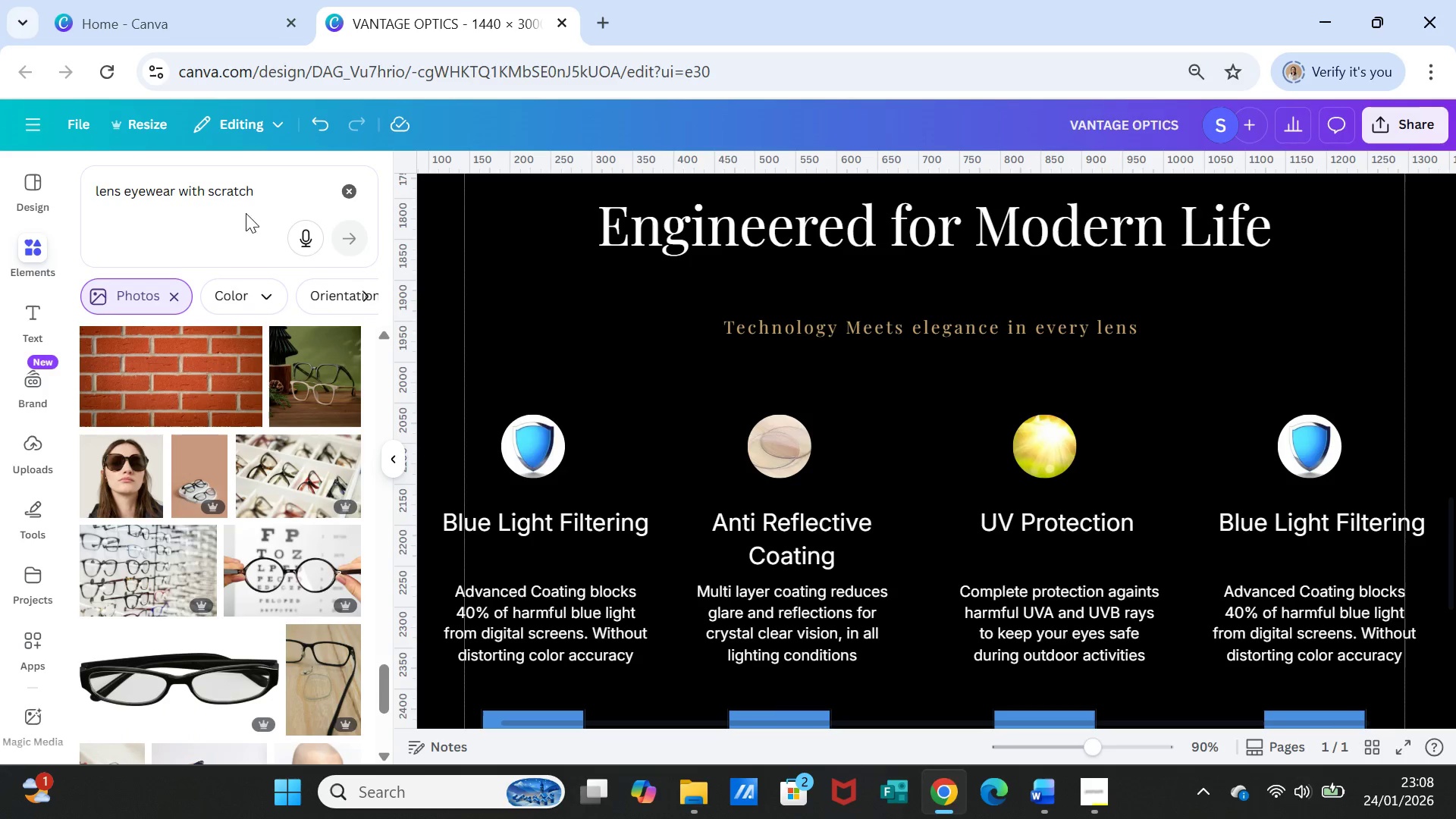 
left_click_drag(start_coordinate=[264, 190], to_coordinate=[0, 240])
 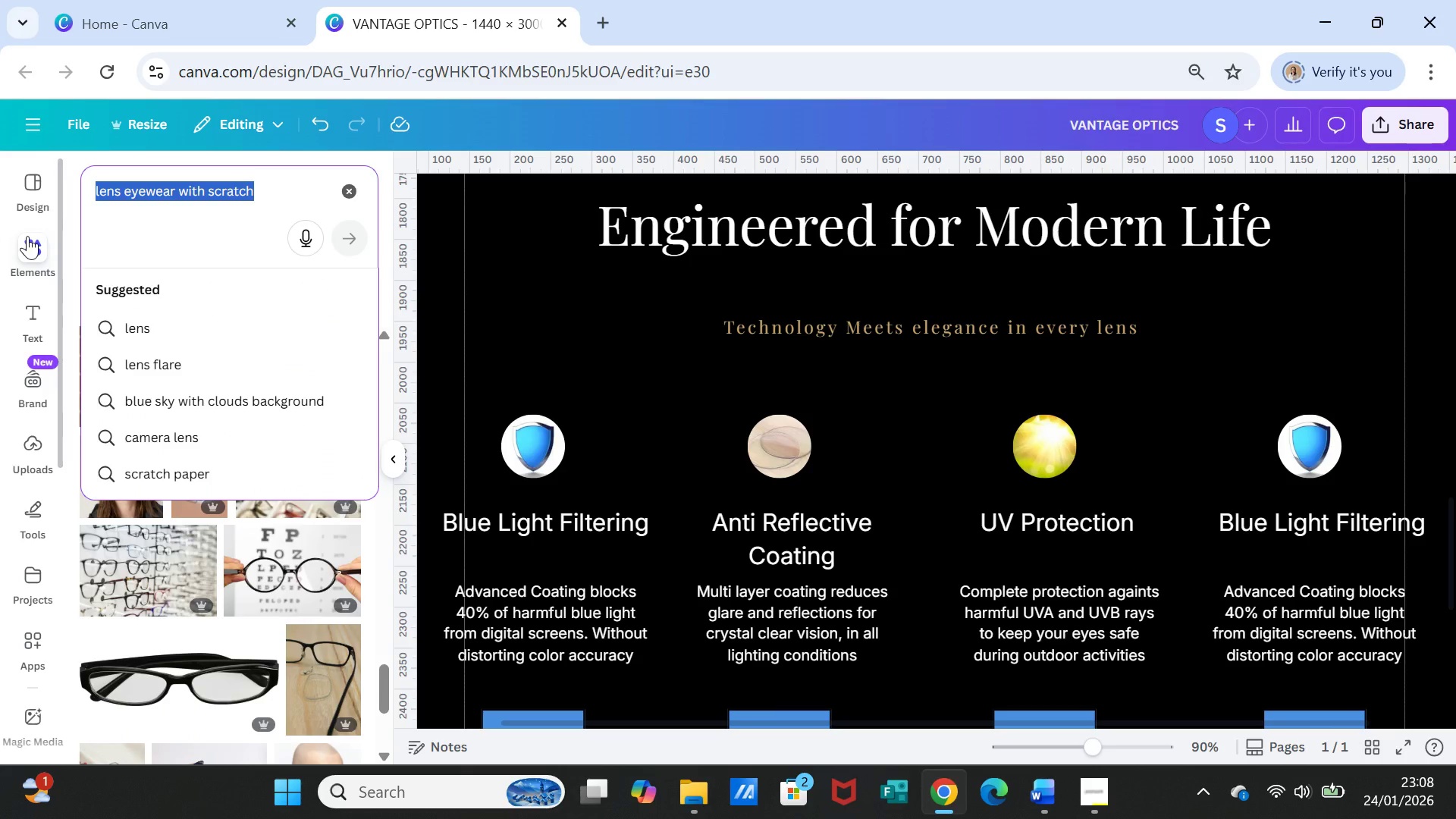 
type(diamond)
 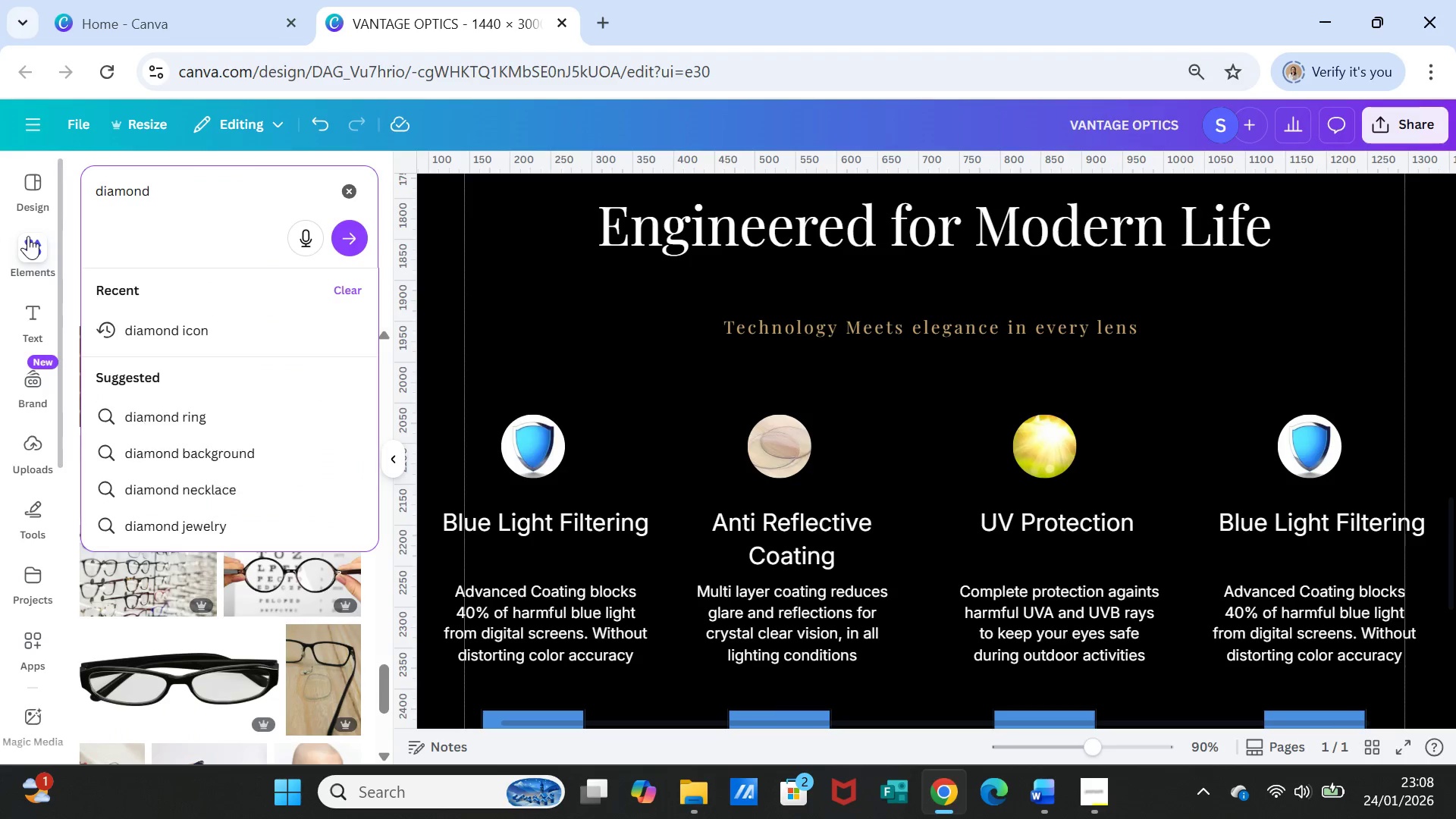 
key(Enter)
 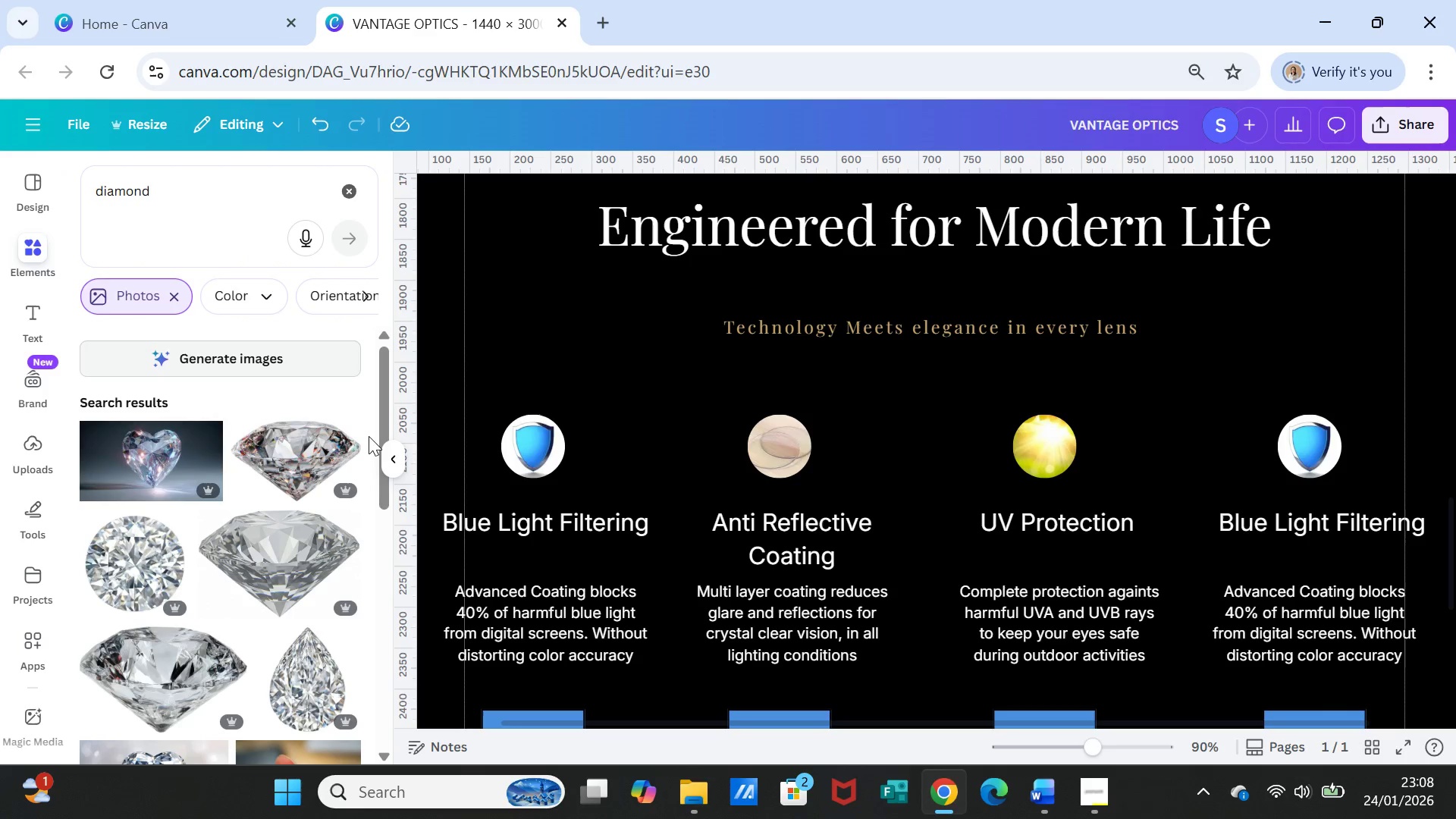 
scroll: coordinate [303, 618], scroll_direction: down, amount: 7.0
 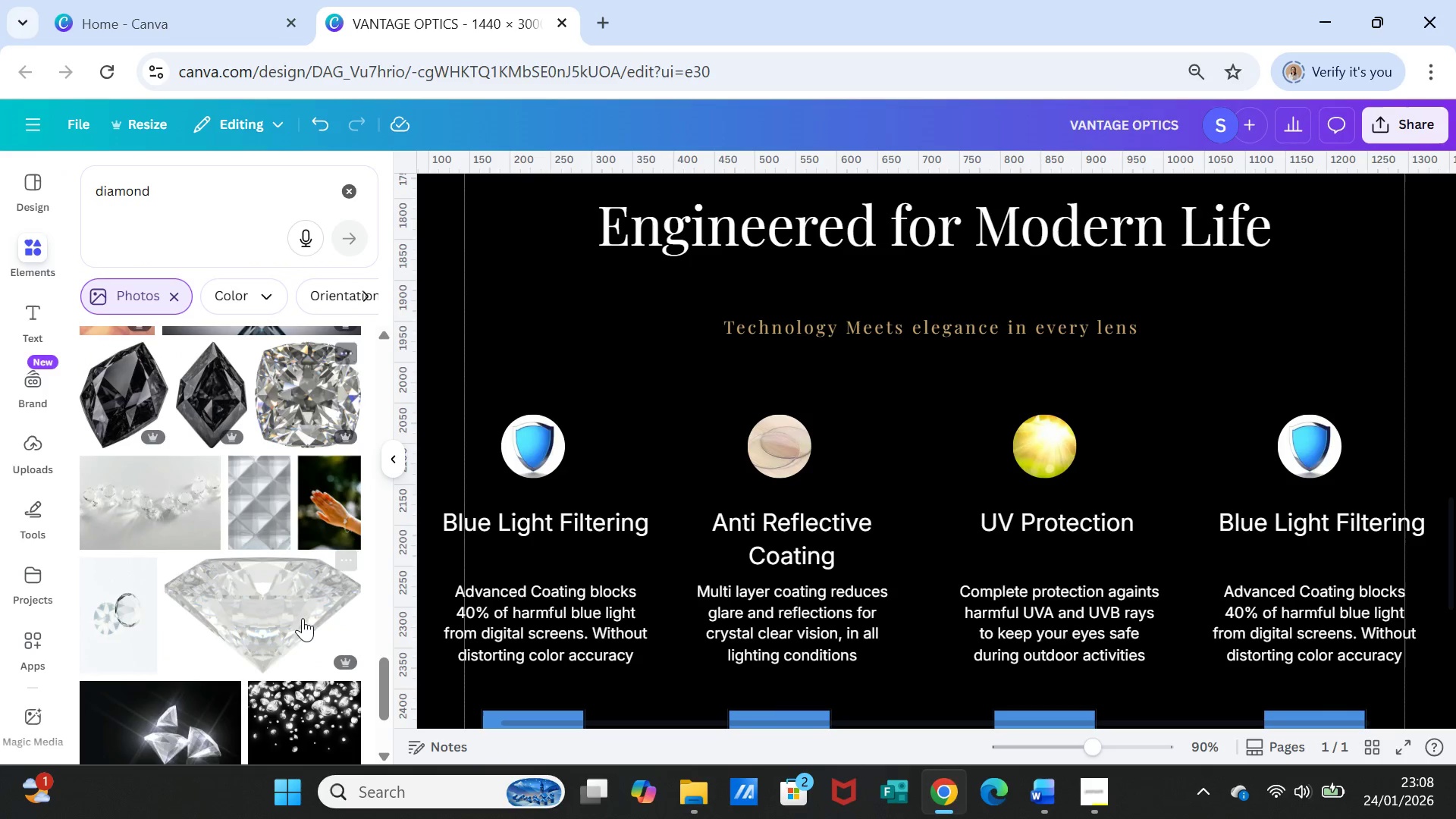 
scroll: coordinate [303, 617], scroll_direction: up, amount: 1.0
 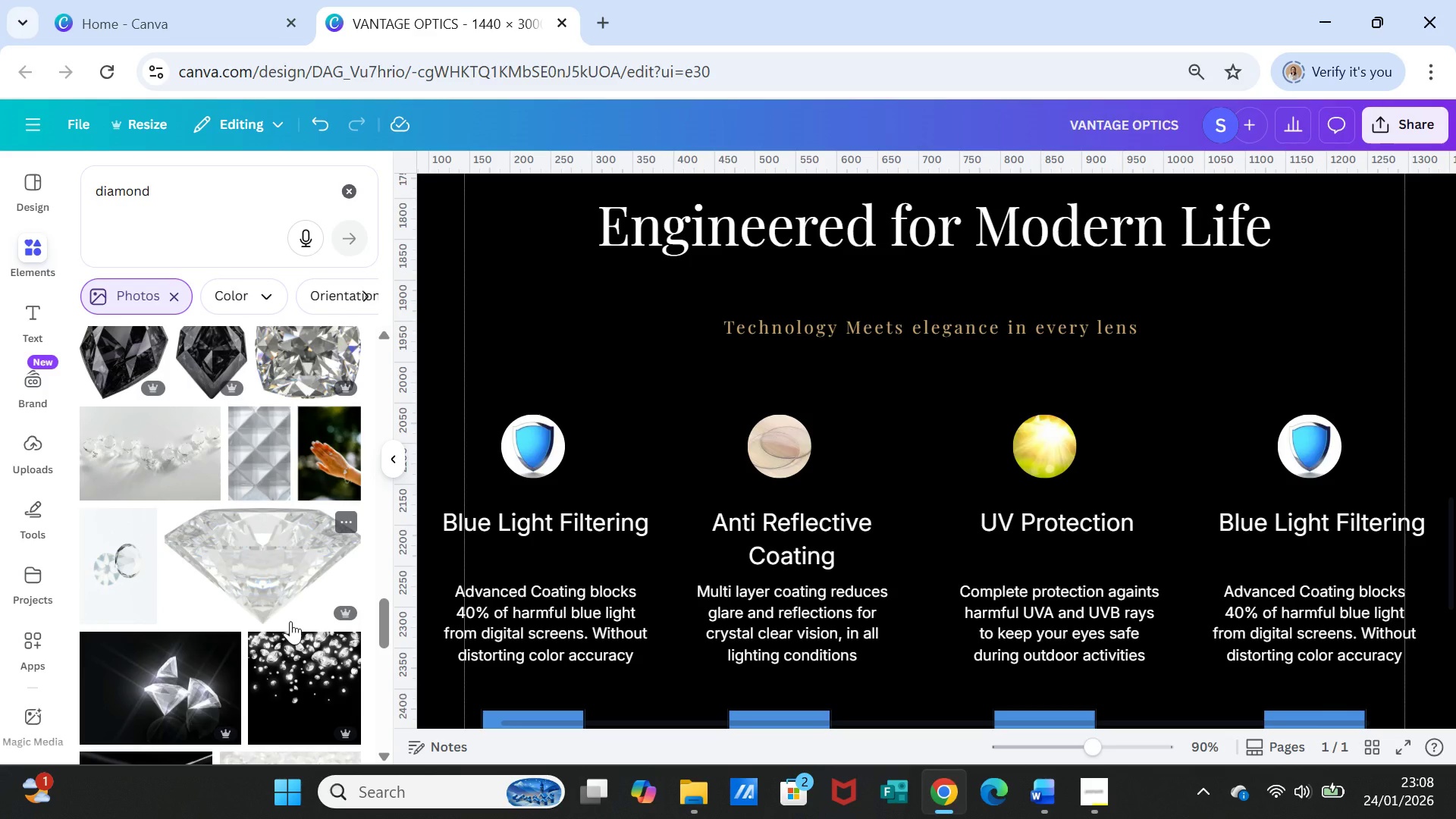 
scroll: coordinate [290, 621], scroll_direction: down, amount: 2.0
 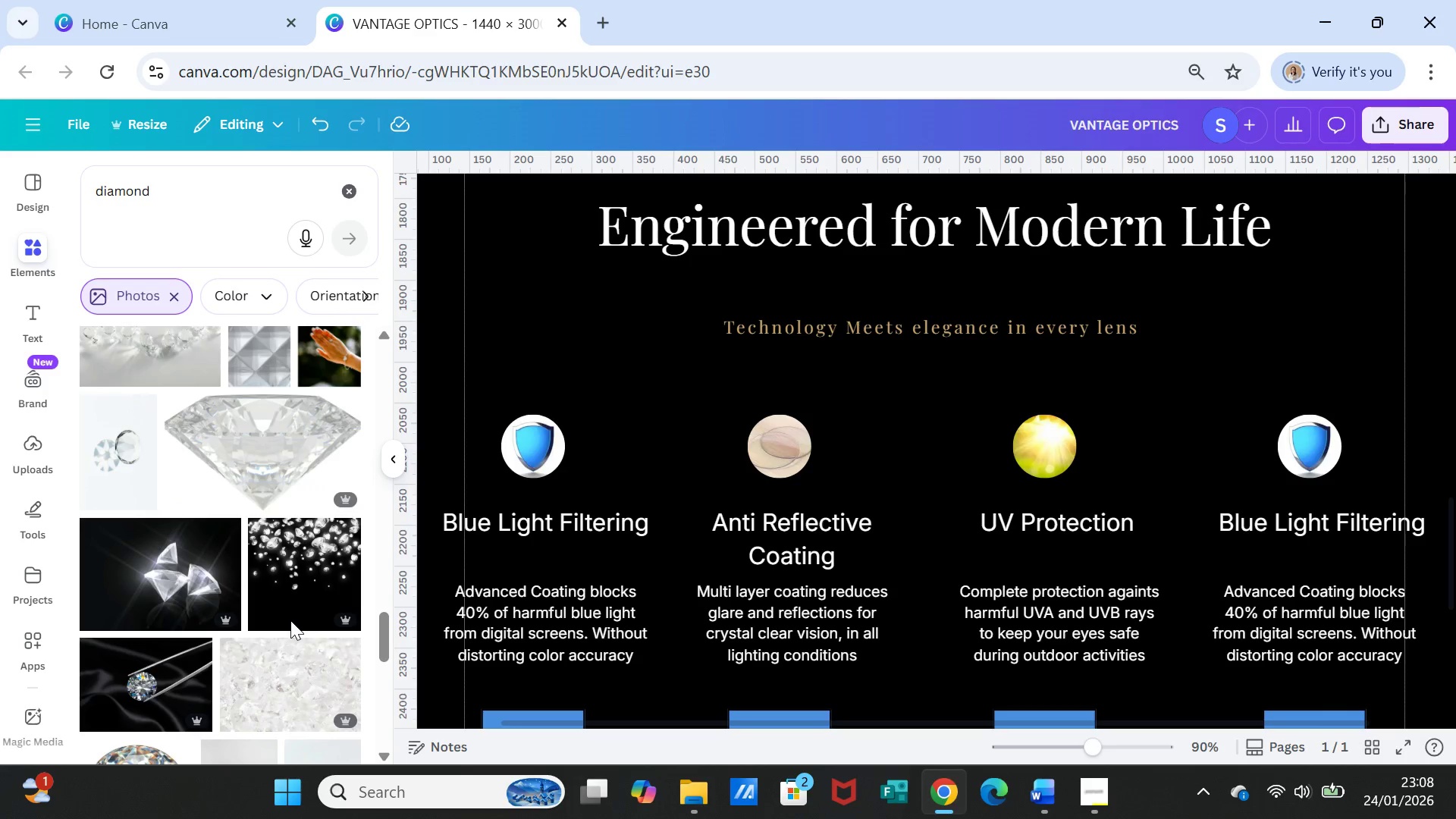 
scroll: coordinate [290, 620], scroll_direction: up, amount: 1.0
 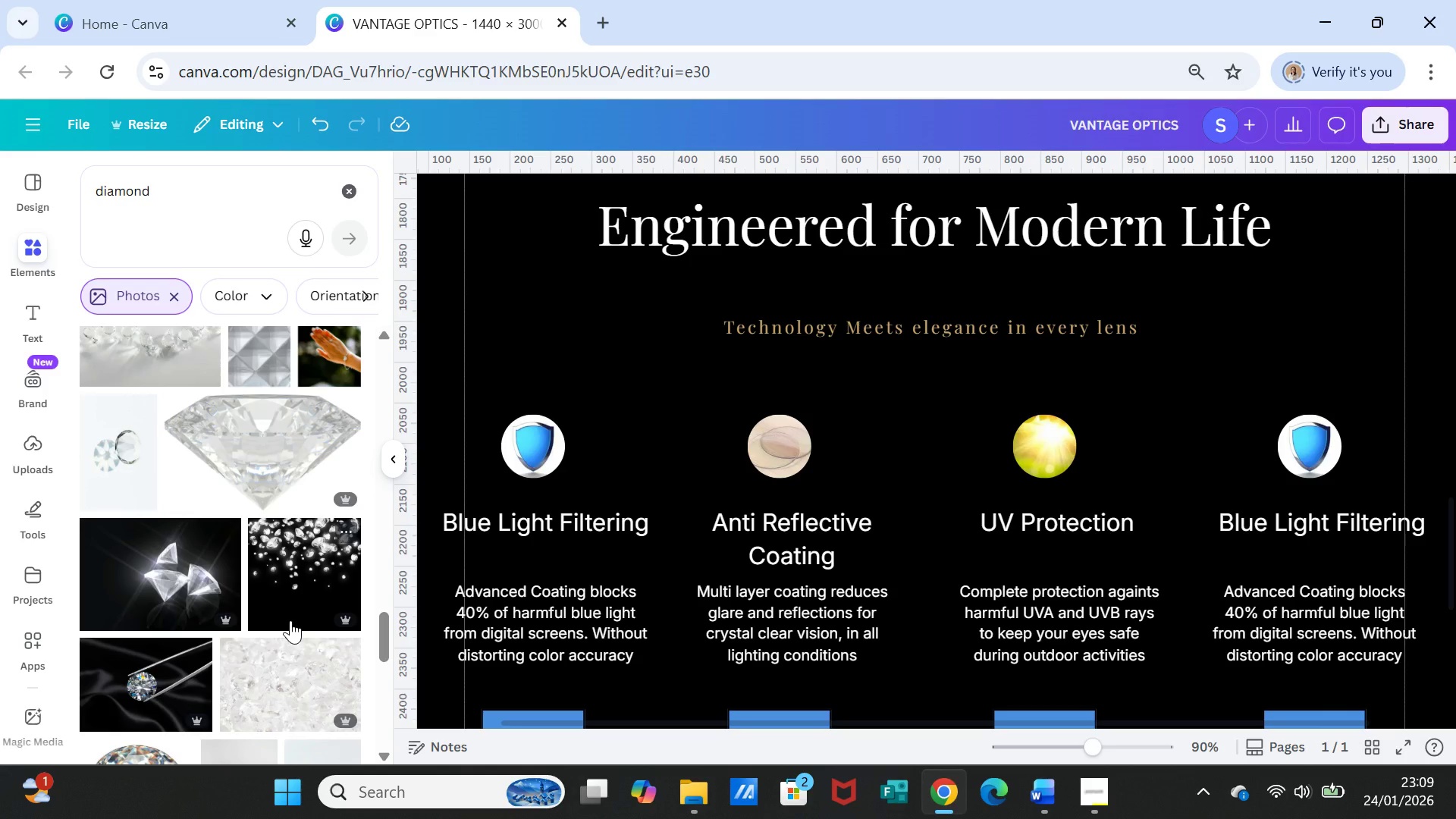 
scroll: coordinate [290, 618], scroll_direction: down, amount: 4.0
 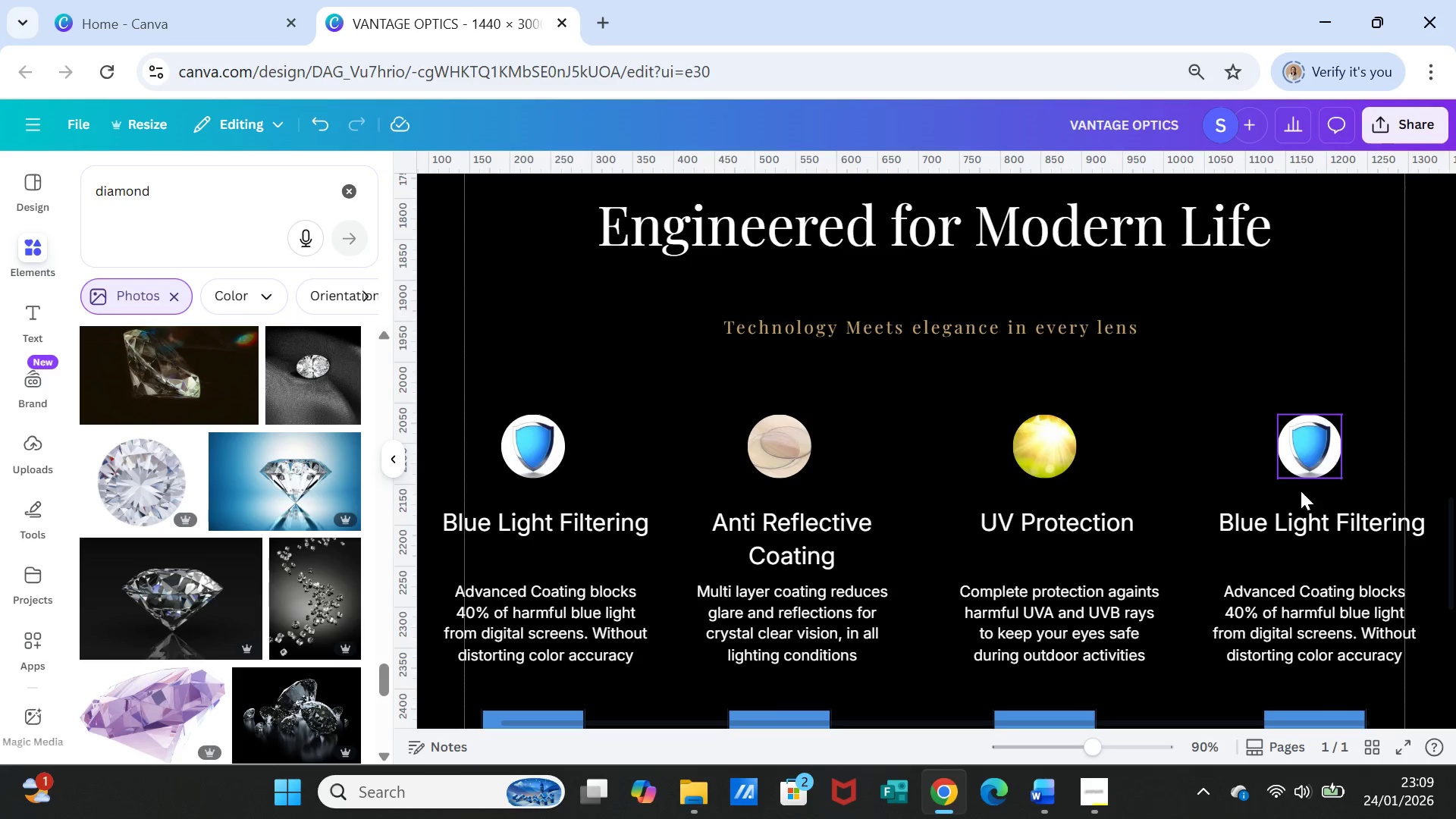 
left_click([1310, 453])
 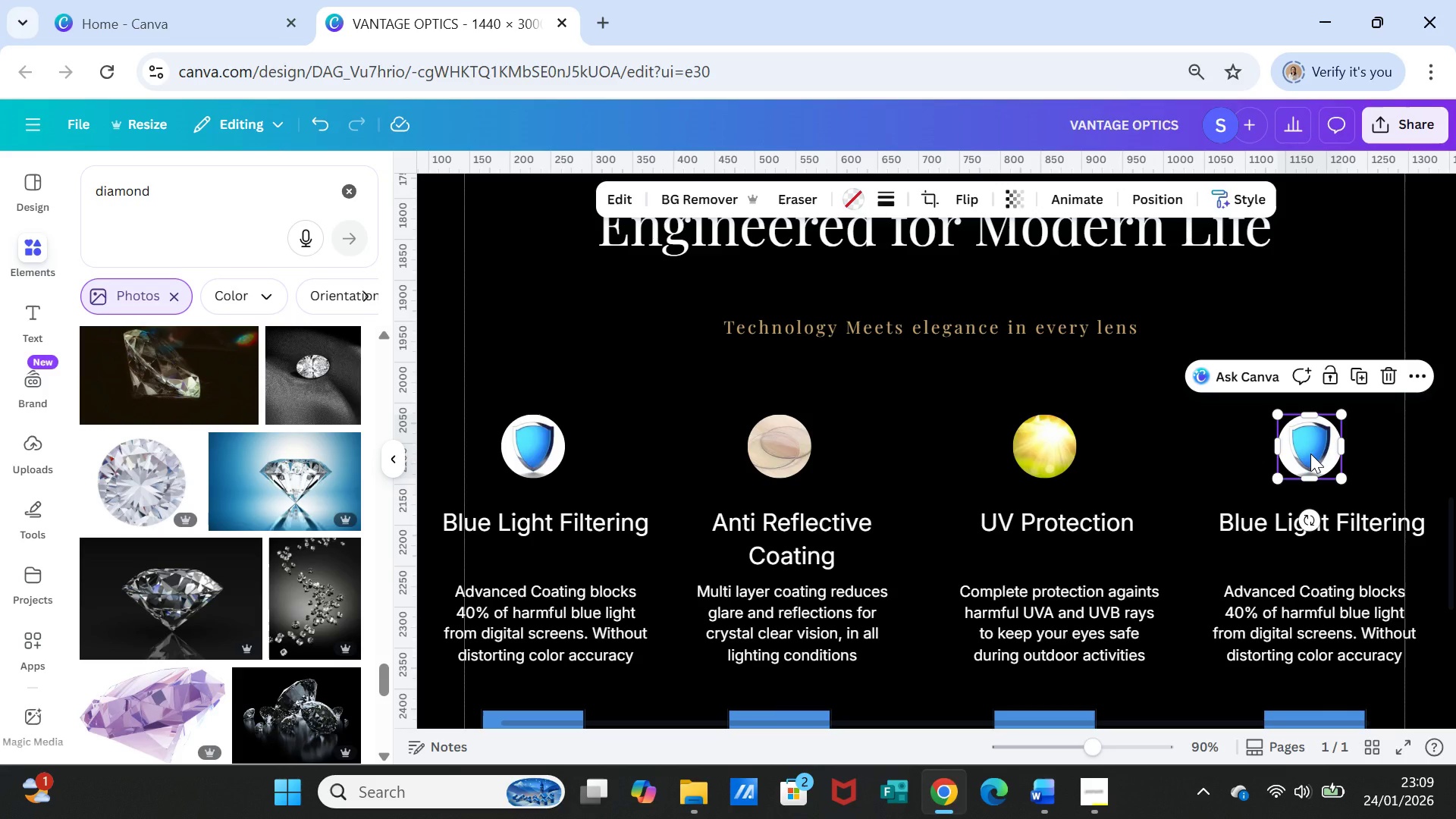 
key(Delete)
 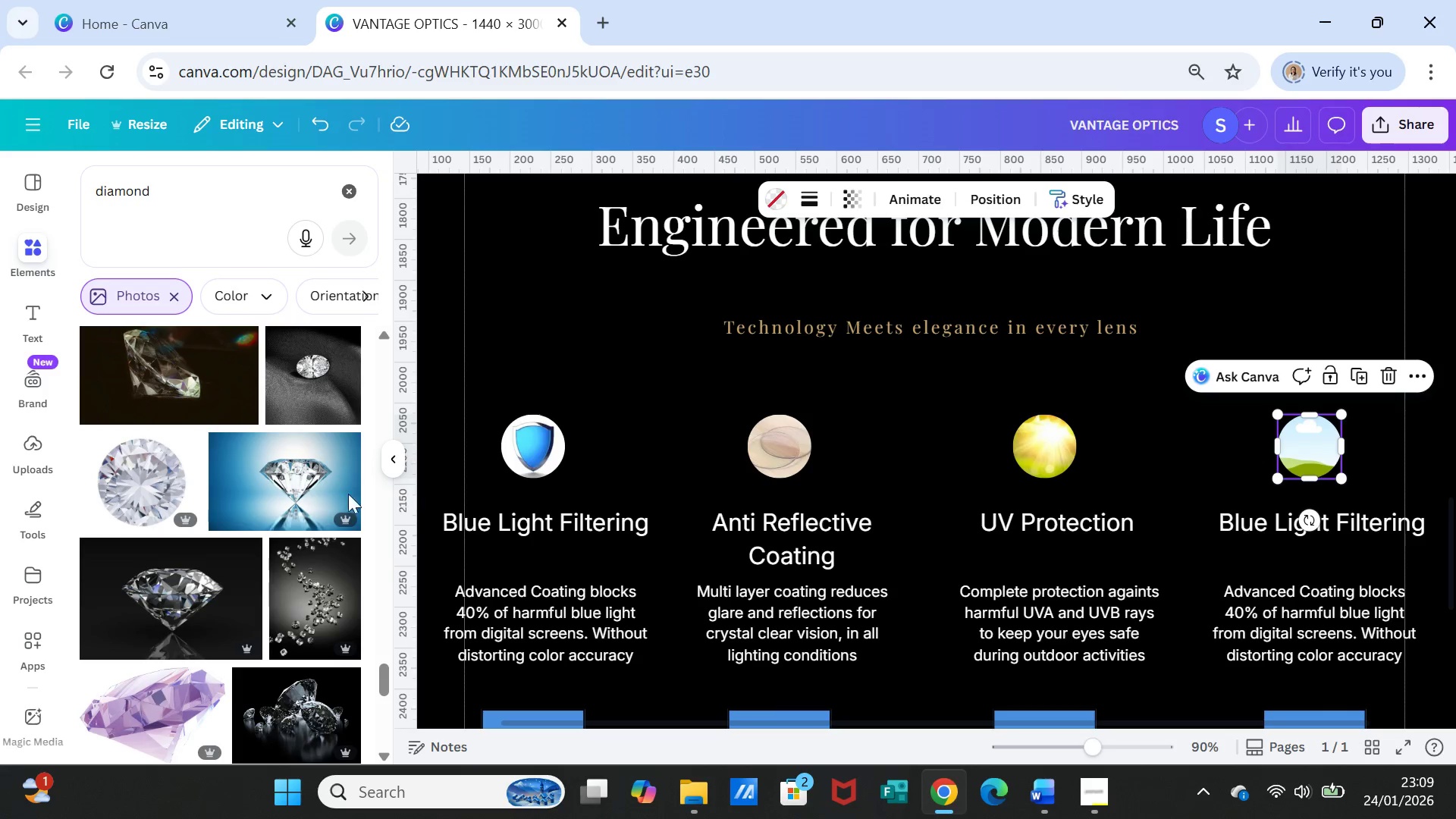 
left_click([282, 480])
 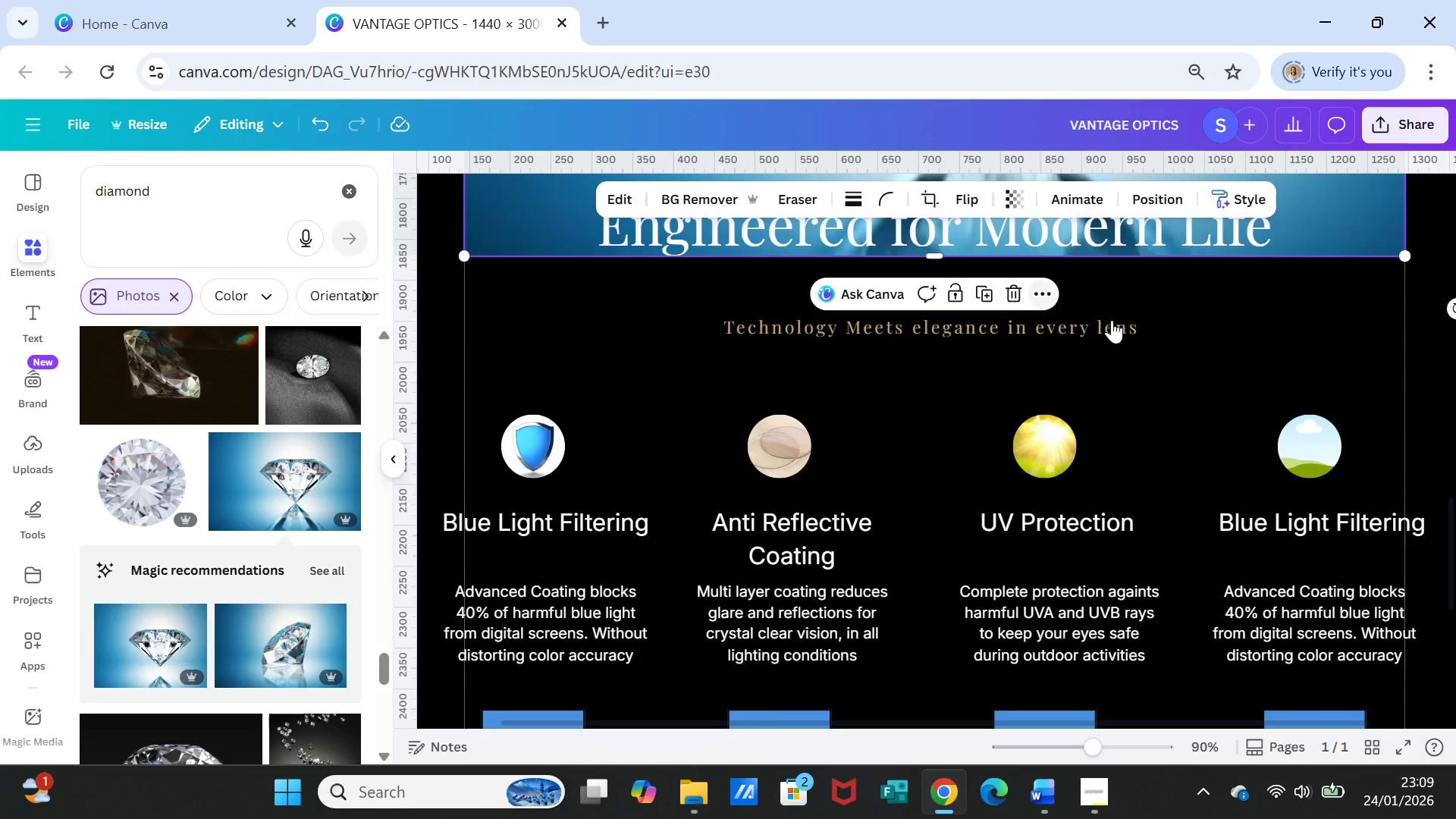 
scroll: coordinate [1276, 400], scroll_direction: up, amount: 3.0
 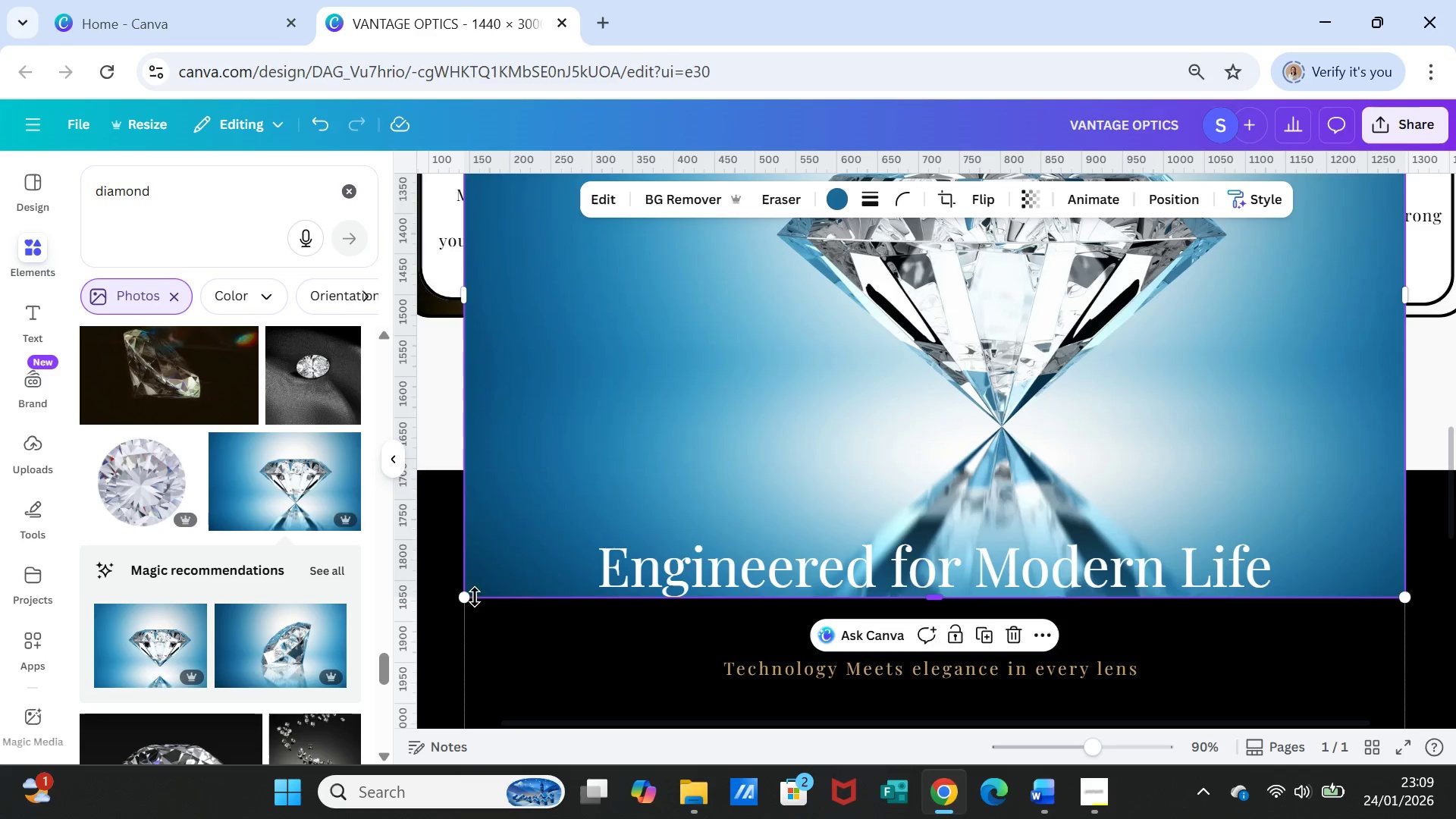 
left_click_drag(start_coordinate=[469, 595], to_coordinate=[1155, 395])
 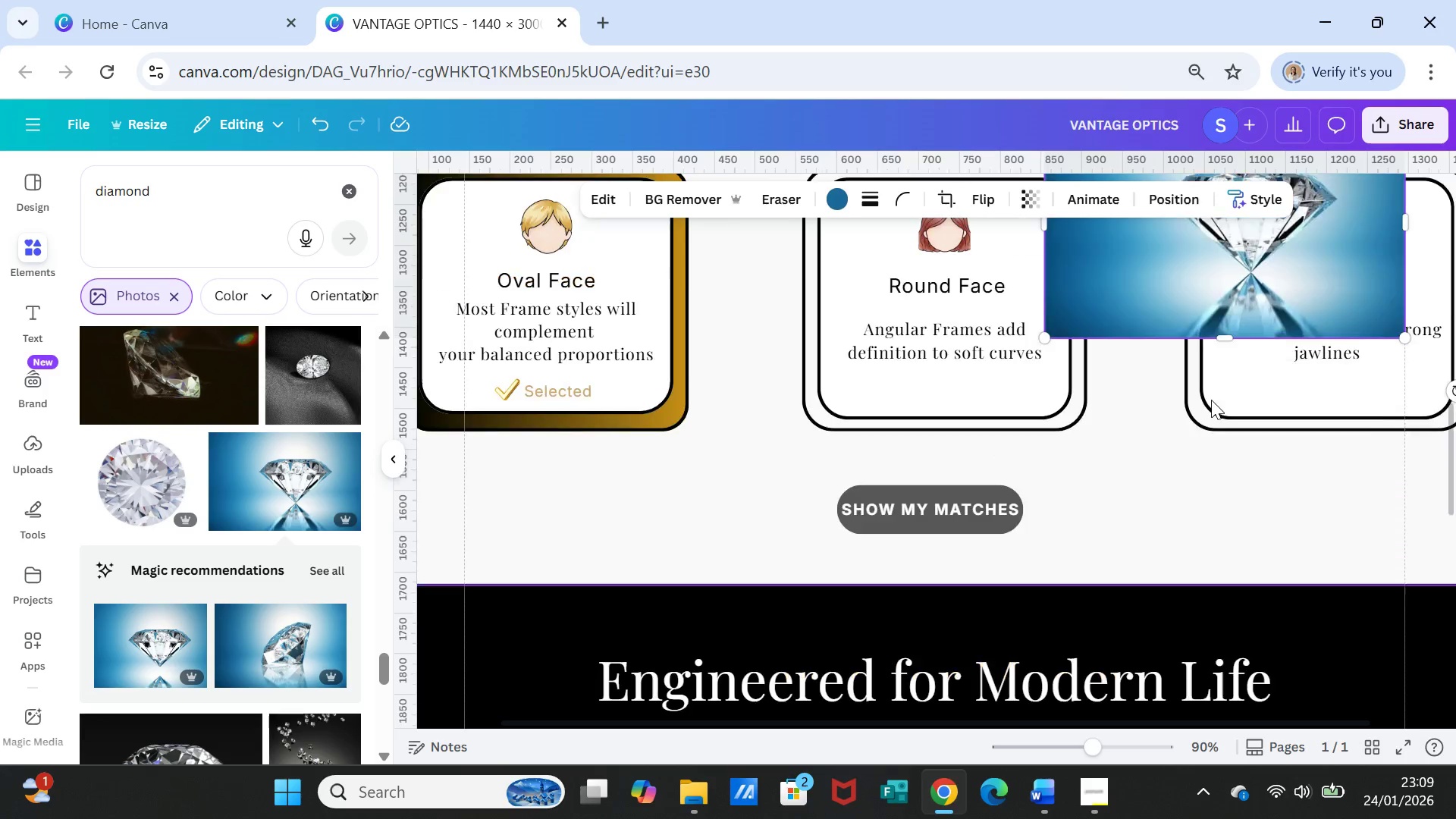 
scroll: coordinate [1211, 400], scroll_direction: up, amount: 1.0
 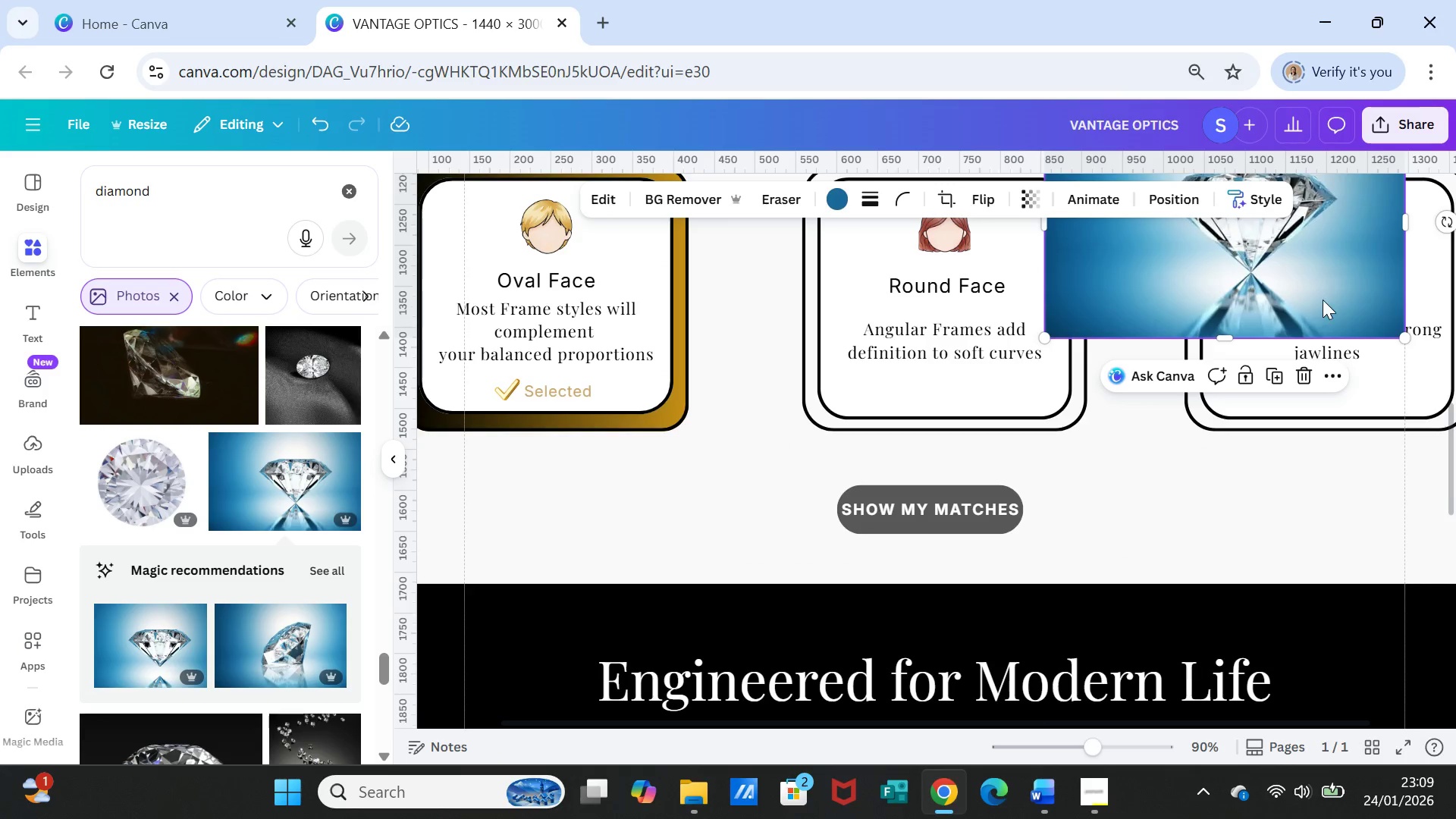 
left_click_drag(start_coordinate=[1323, 297], to_coordinate=[1305, 629])
 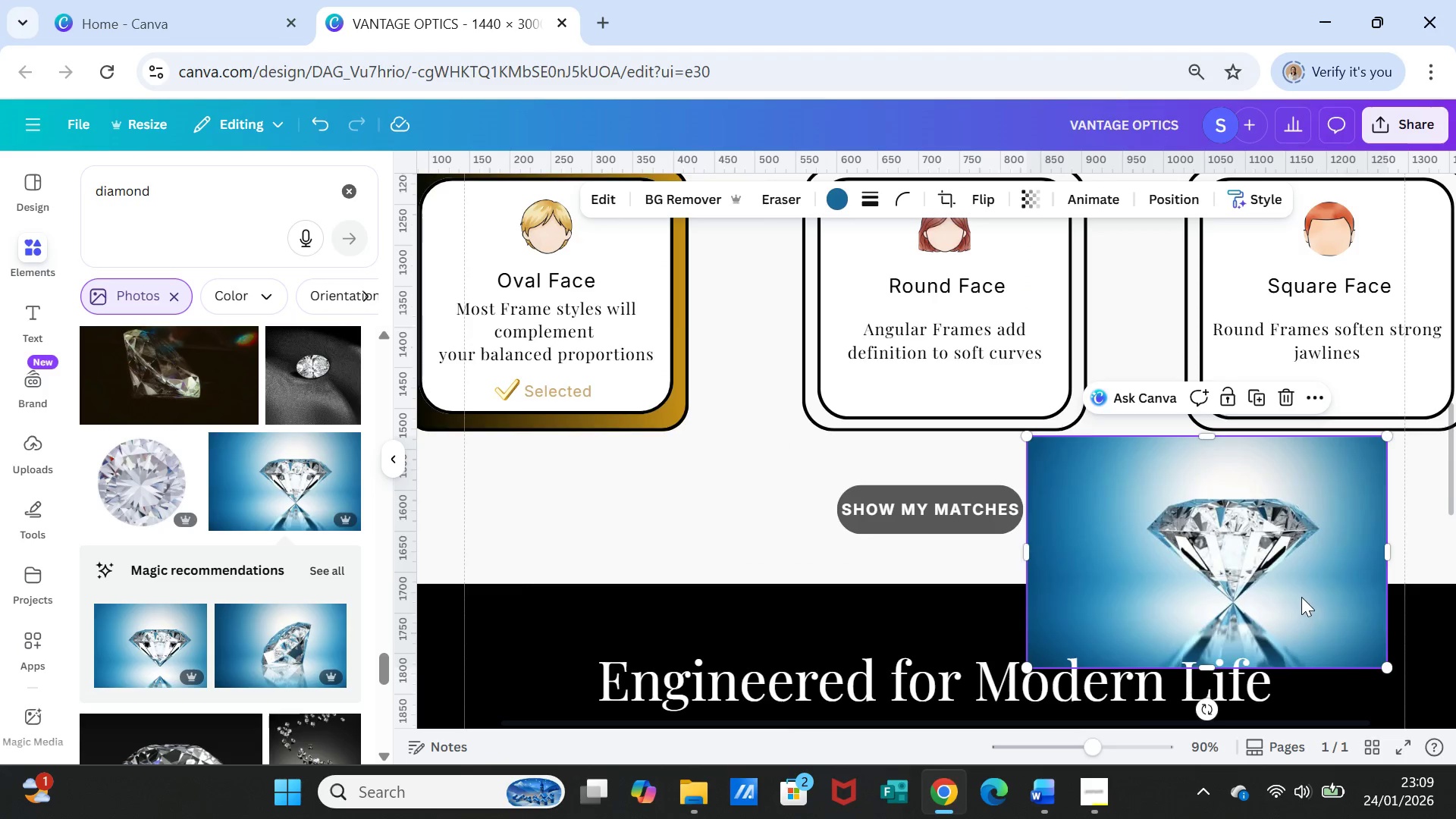 
scroll: coordinate [1301, 597], scroll_direction: down, amount: 3.0
 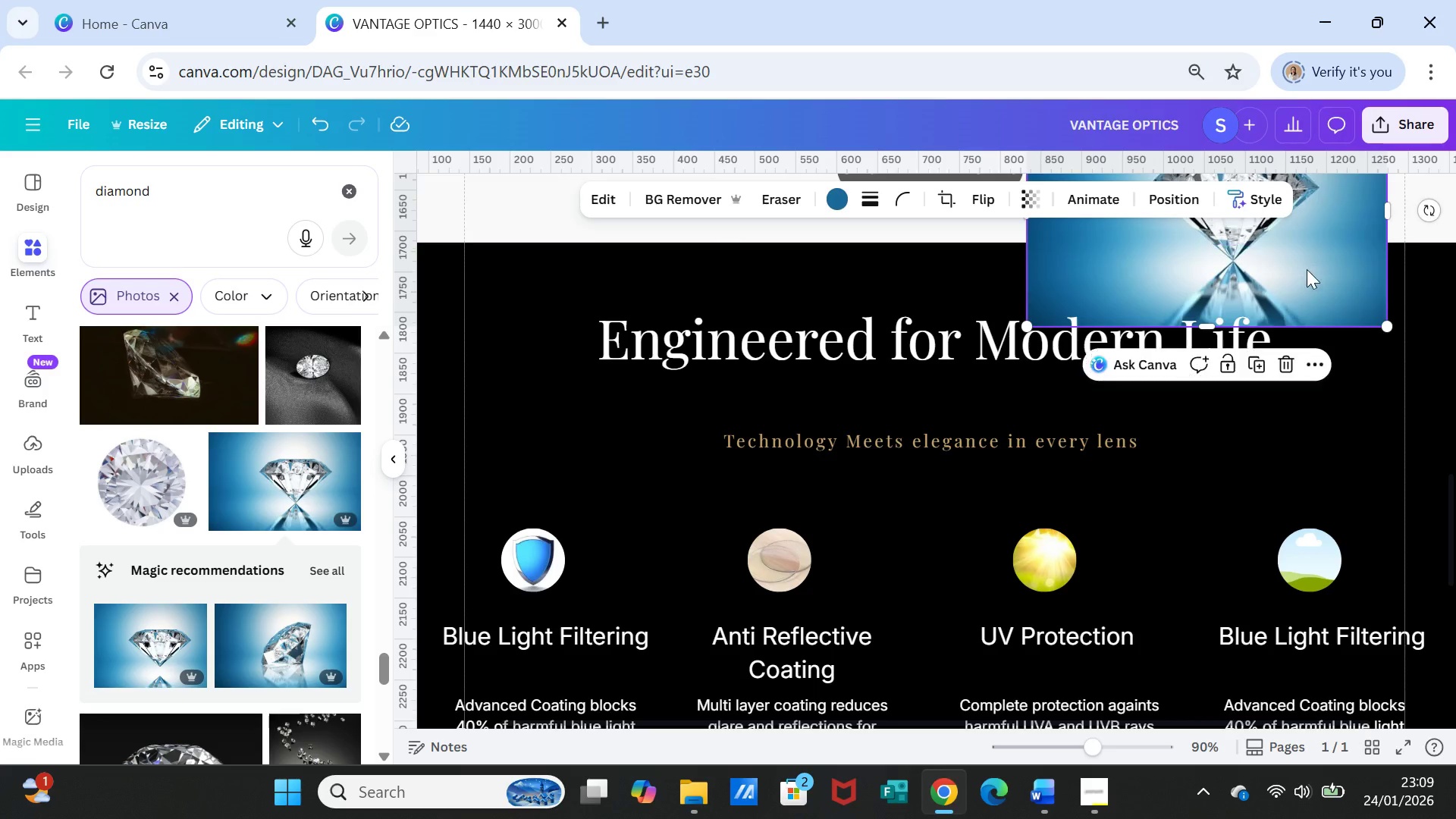 
left_click_drag(start_coordinate=[1307, 269], to_coordinate=[1335, 570])
 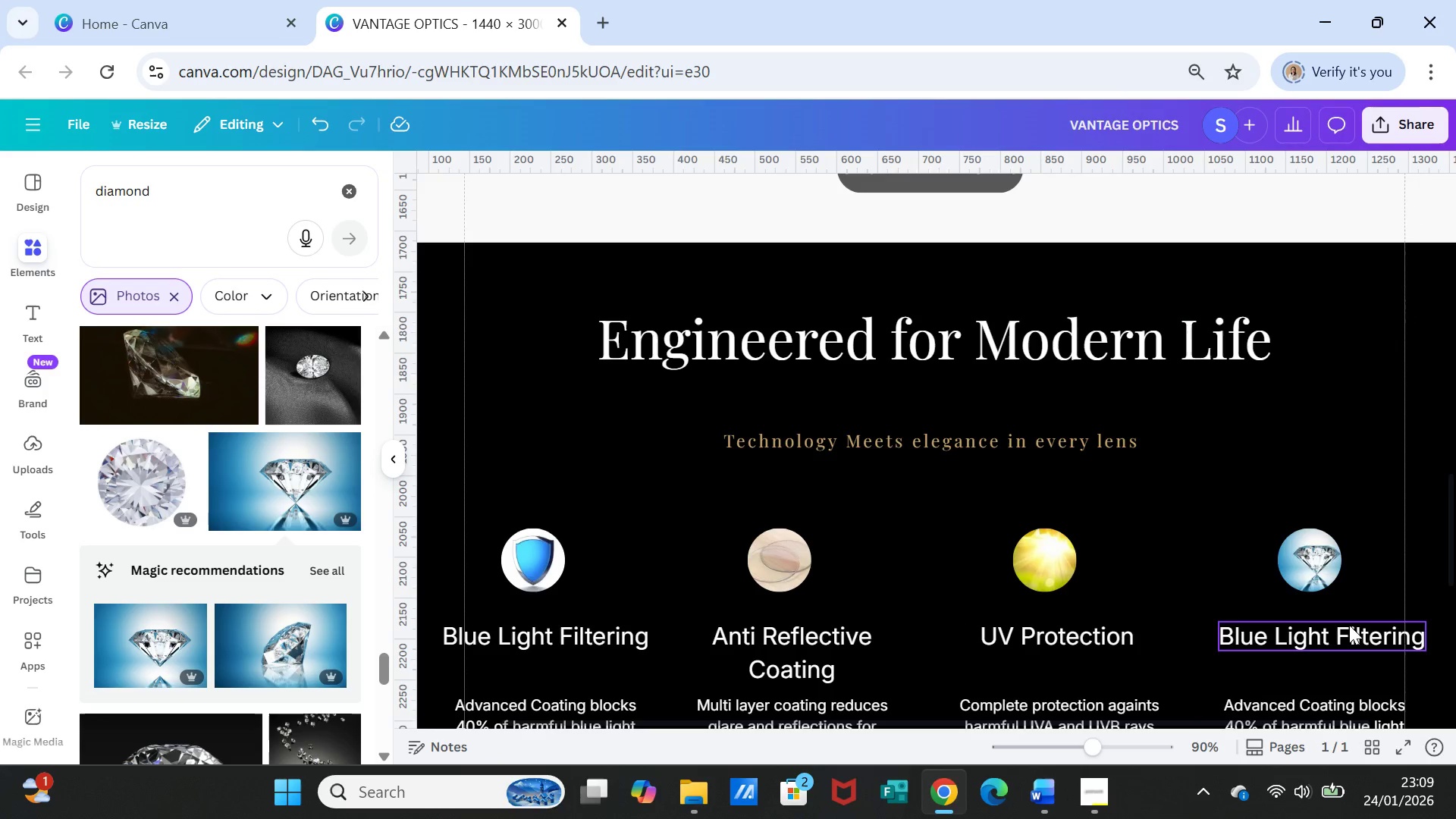 
double_click([1348, 625])
 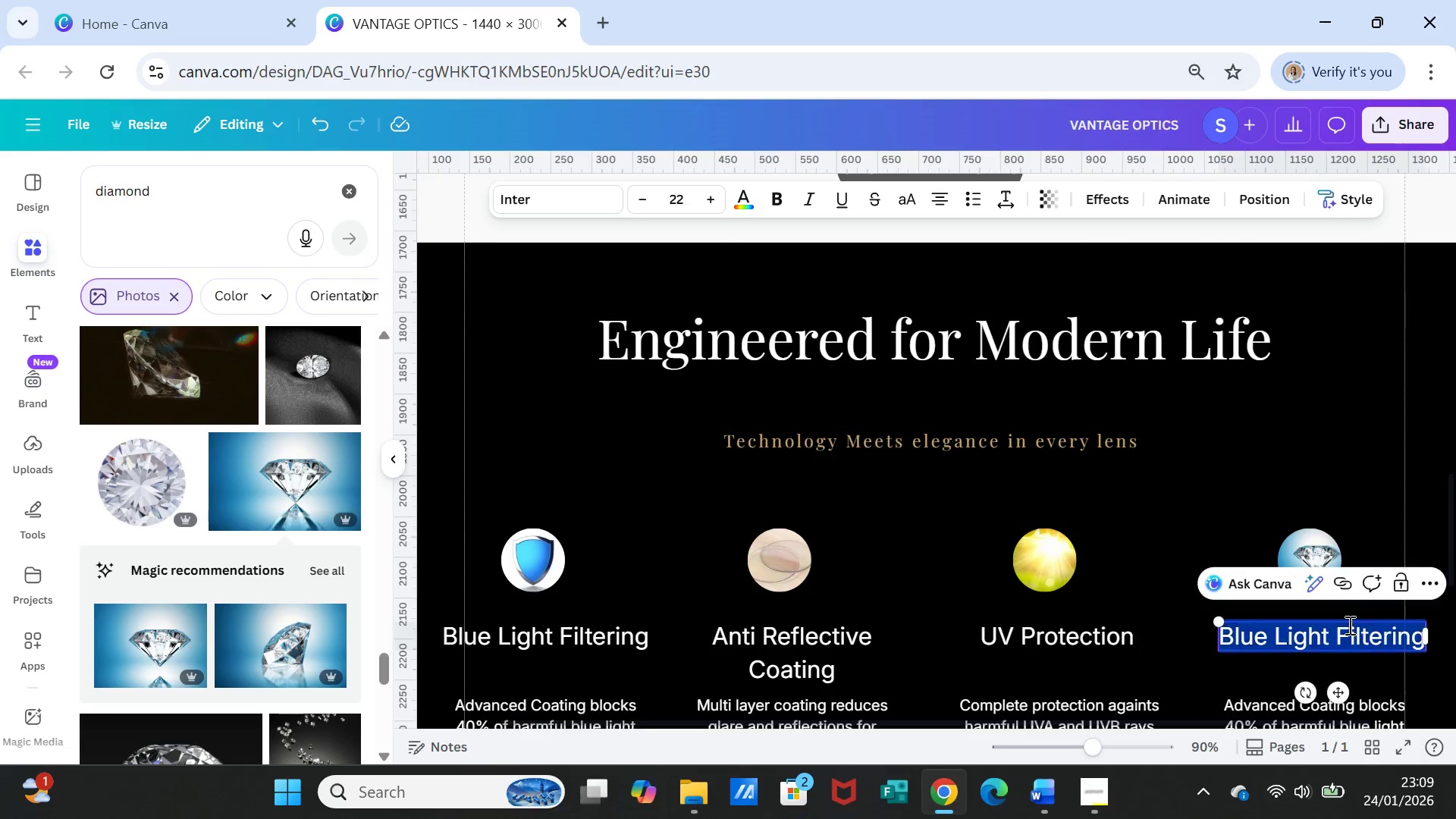 
triple_click([1348, 625])
 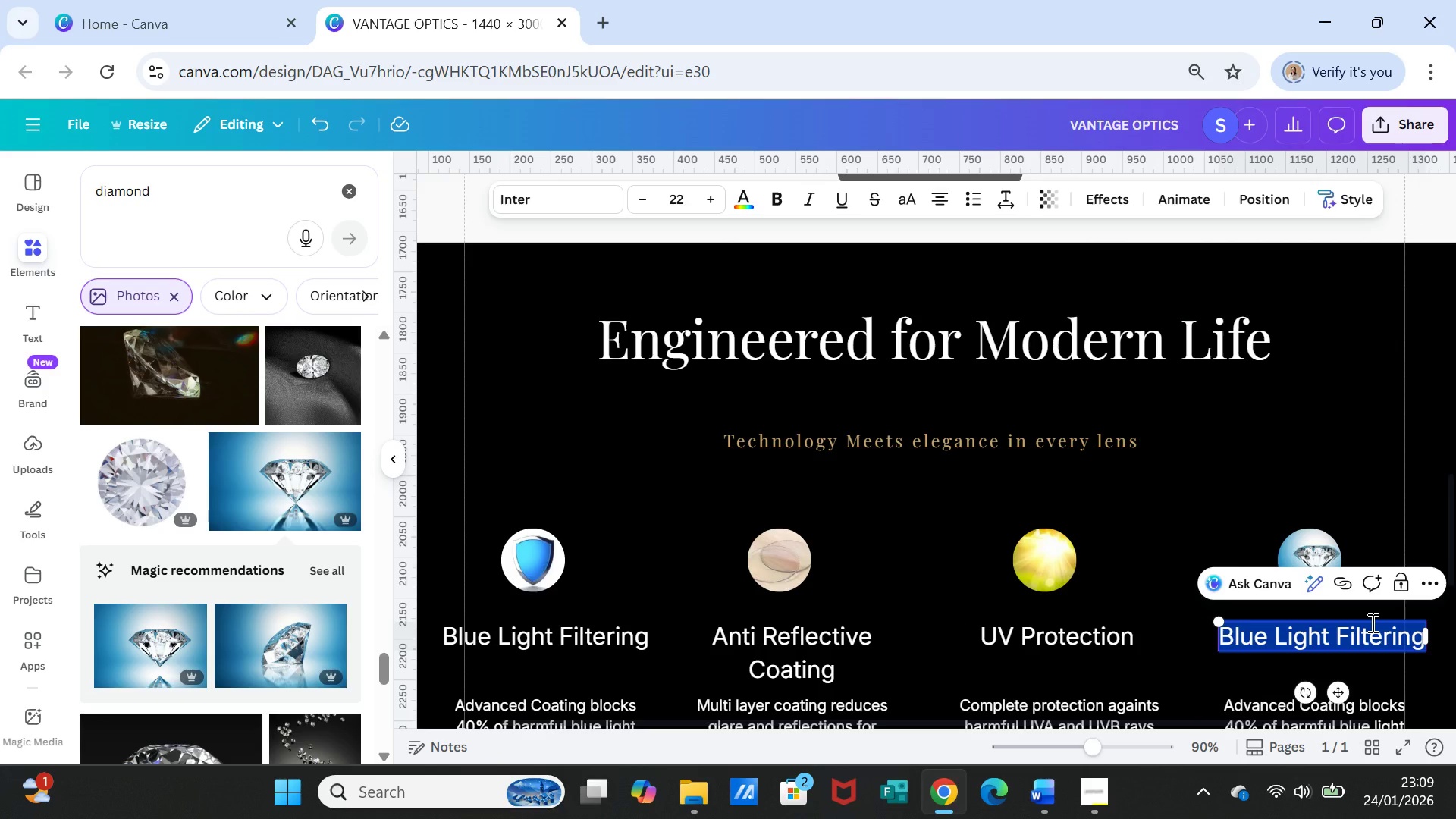 
type(Scratch Resistant)
 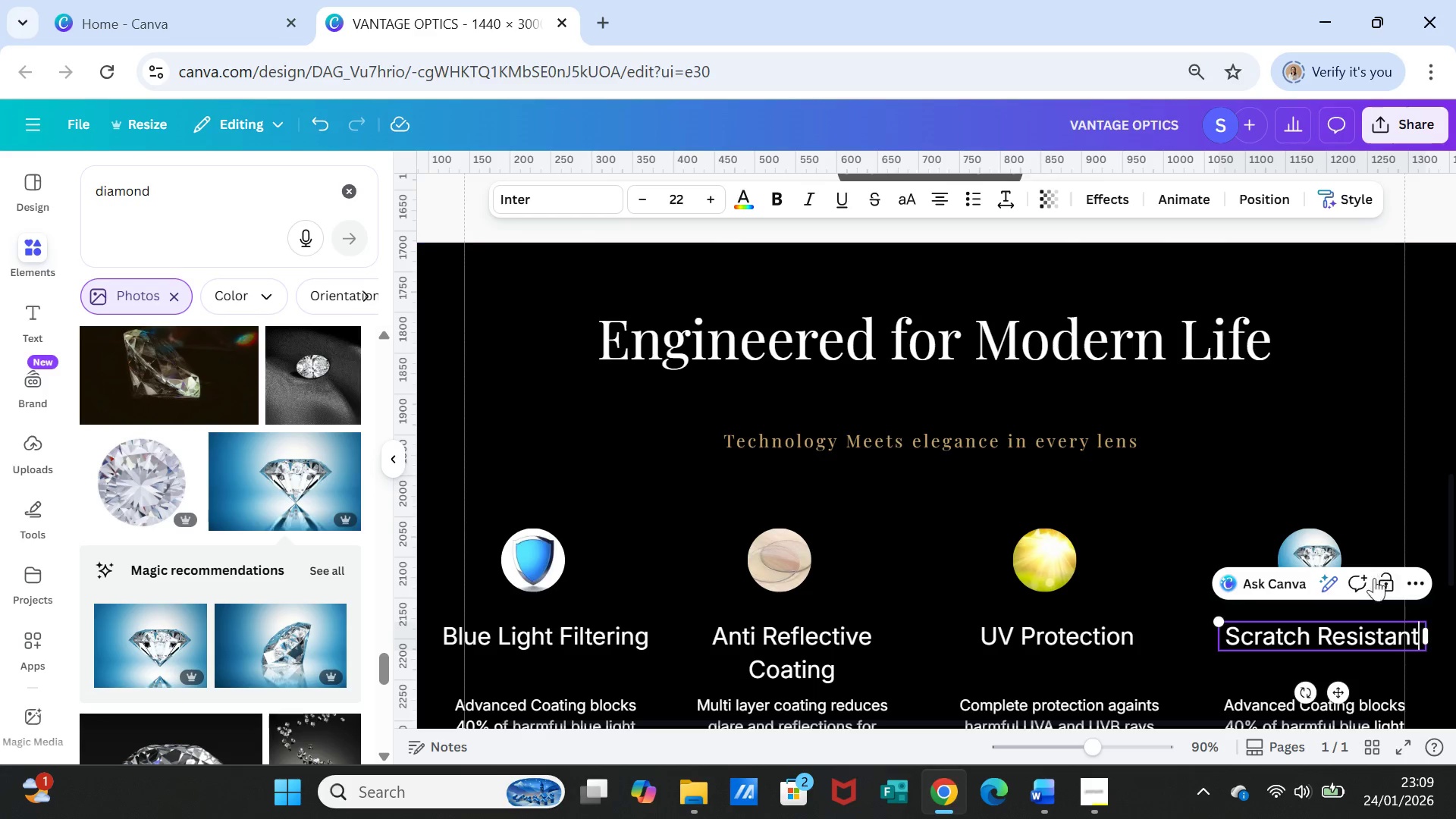 
left_click([1398, 455])
 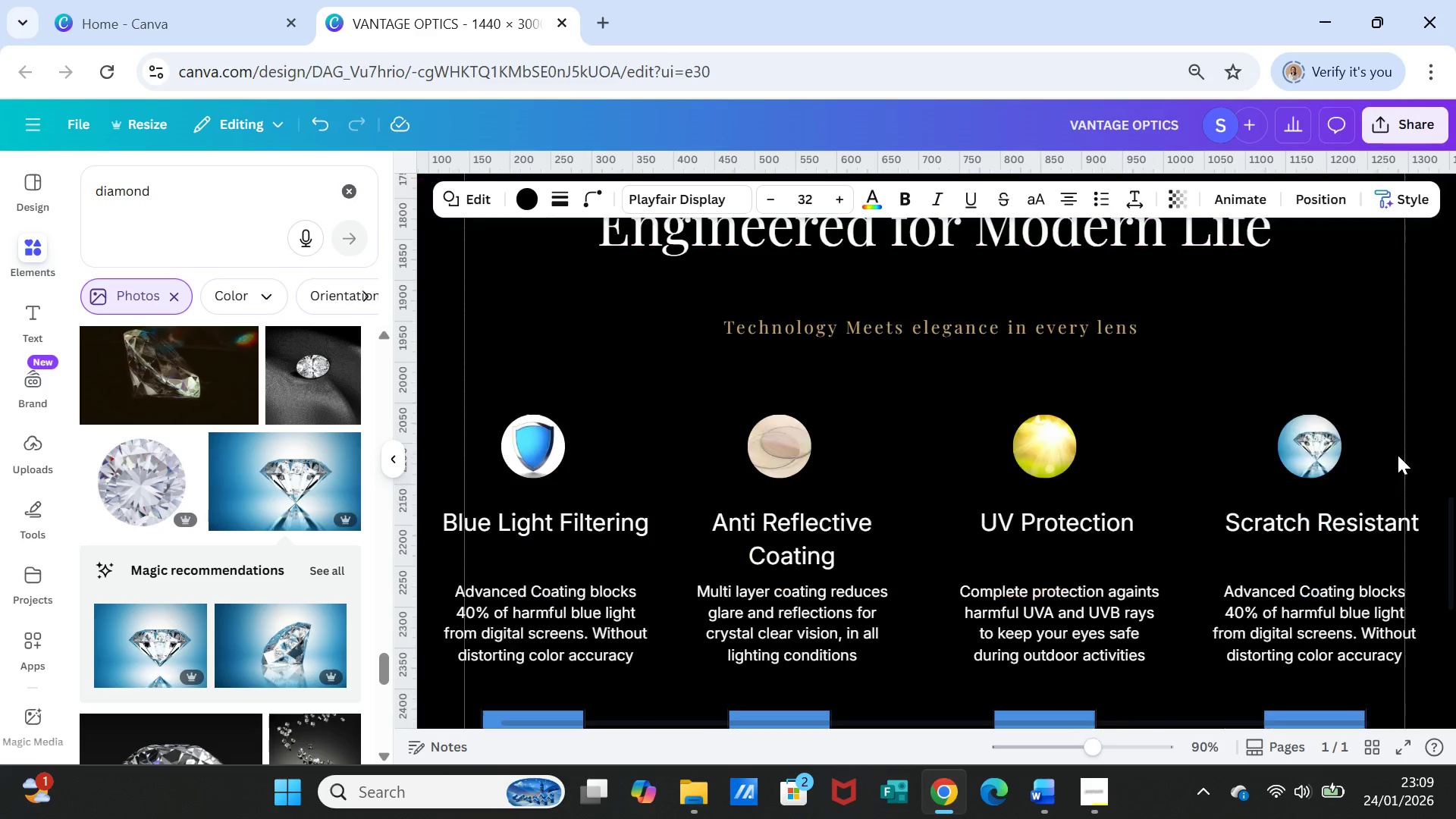 
scroll: coordinate [1398, 455], scroll_direction: down, amount: 2.0
 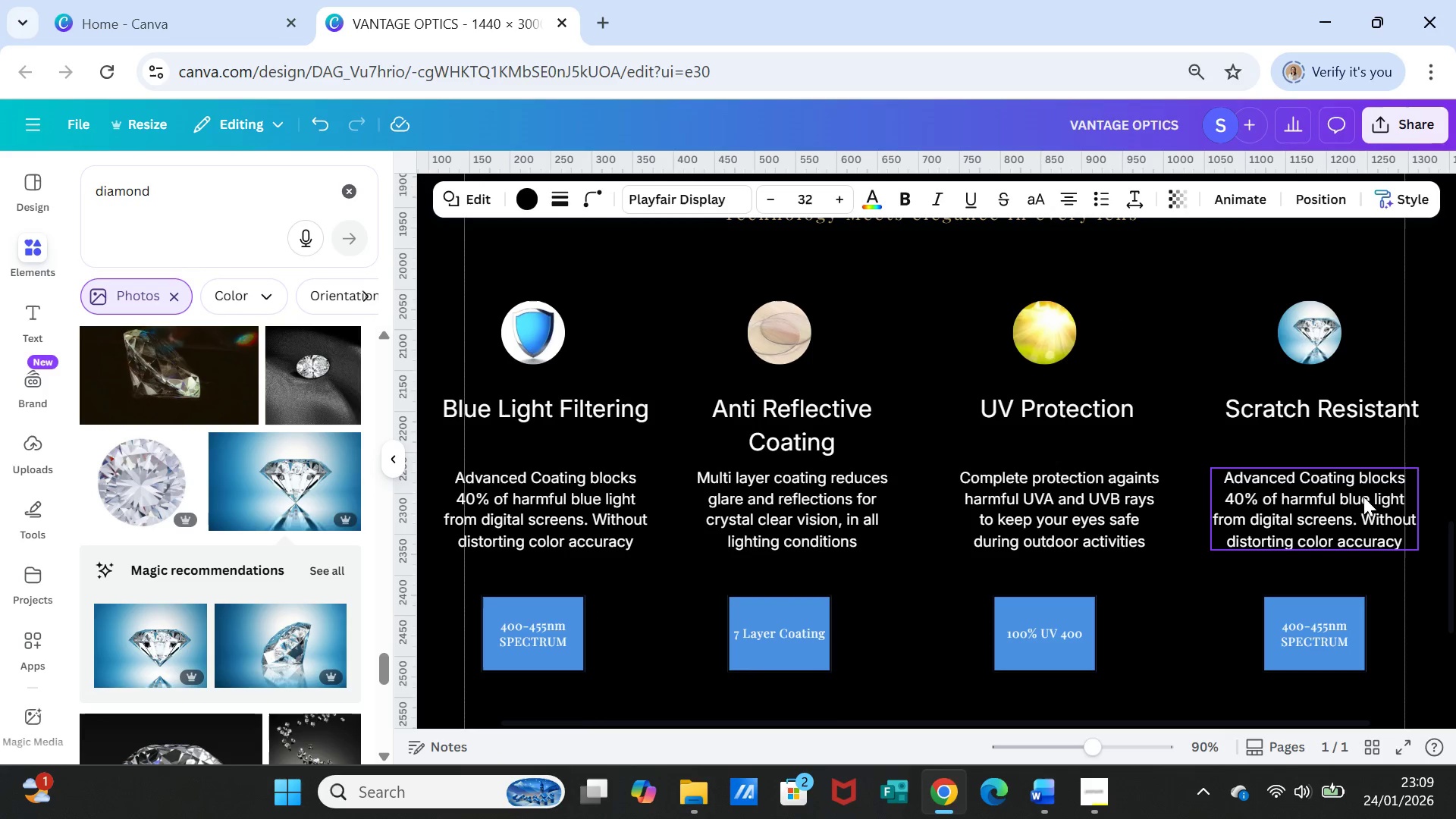 
double_click([1367, 478])
 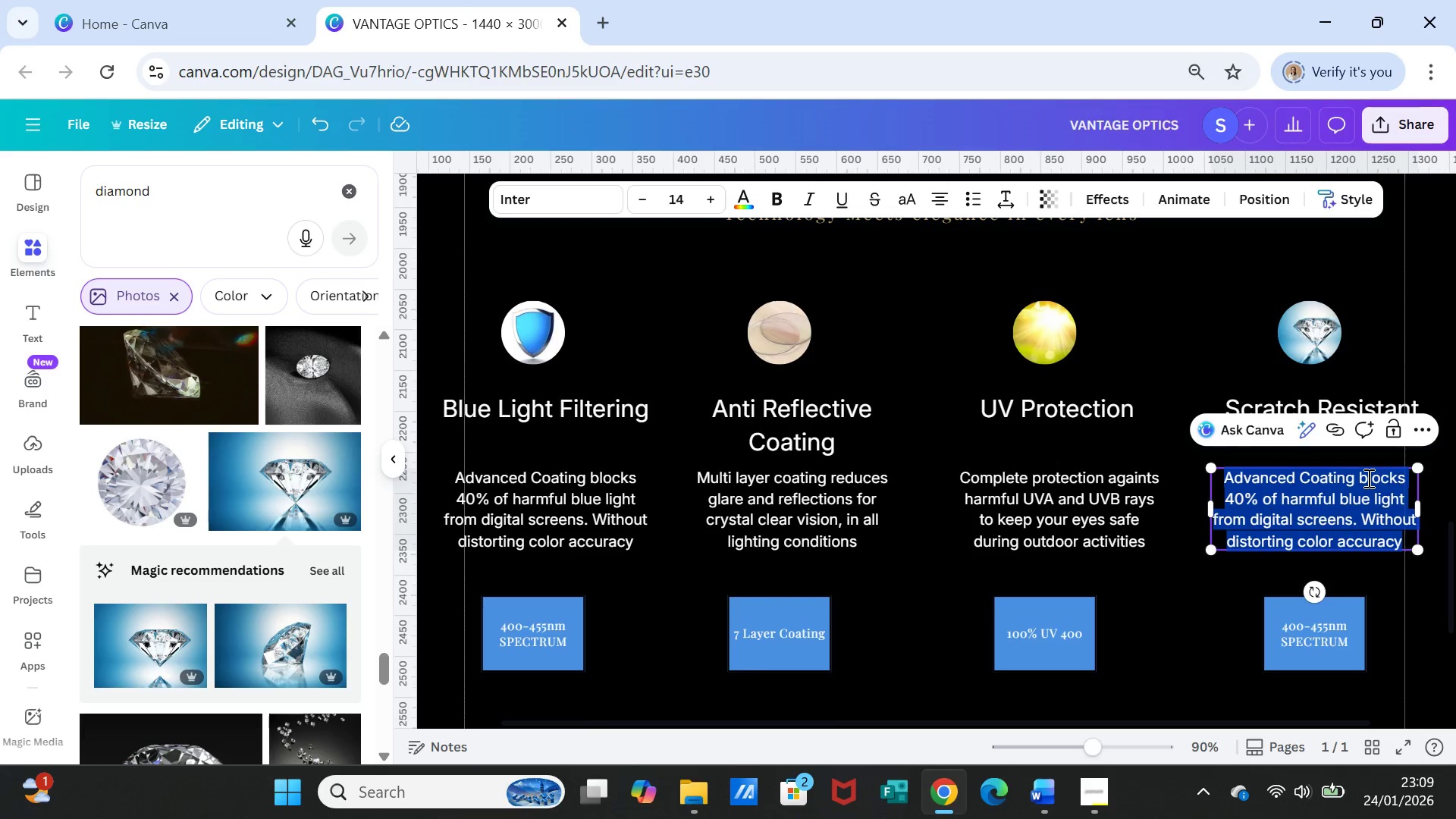 
triple_click([1367, 478])
 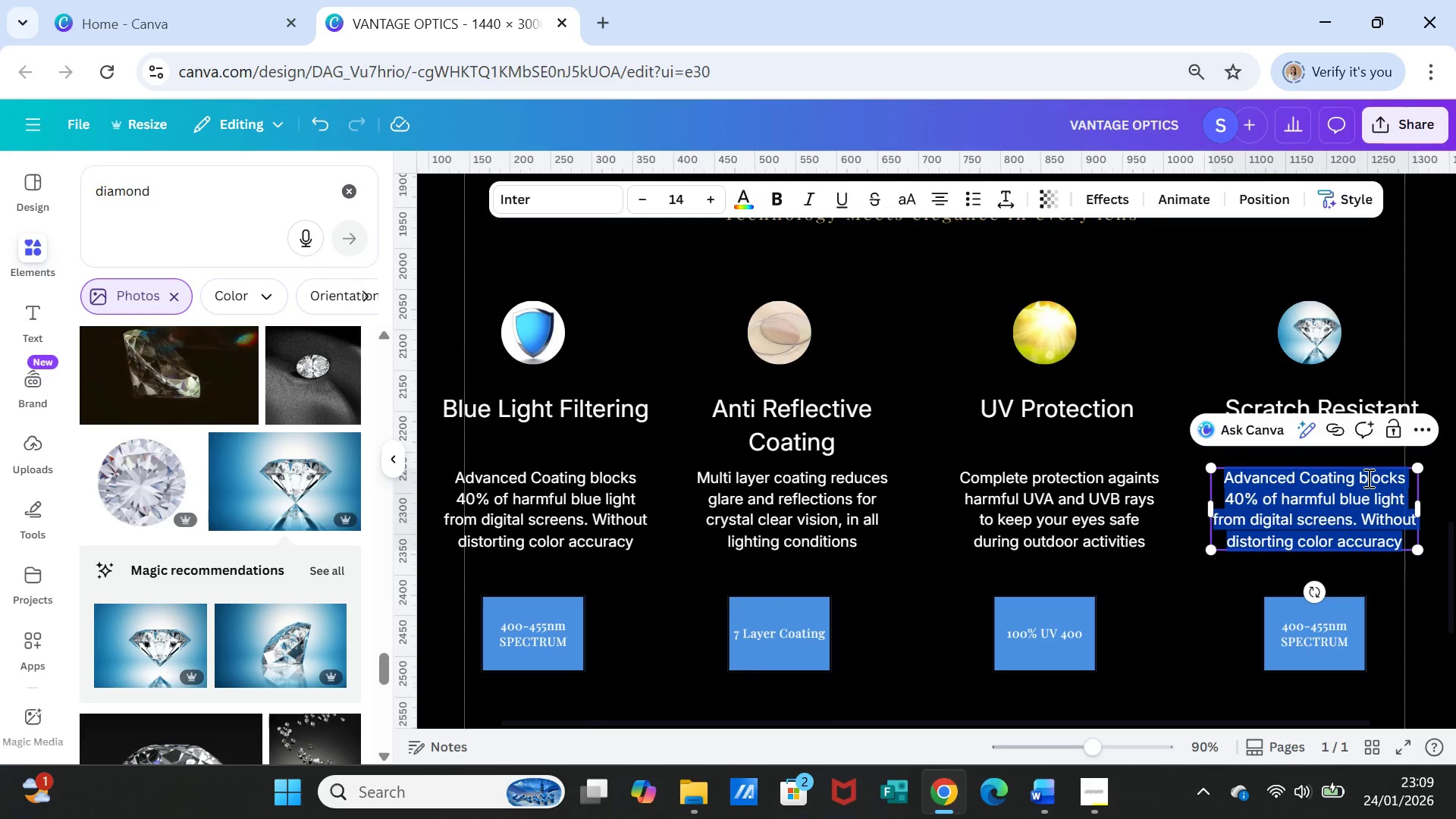 
type(Military f)
key(Backspace)
type(grade hardness coating protects your lenses from daily wear, maintaining)
 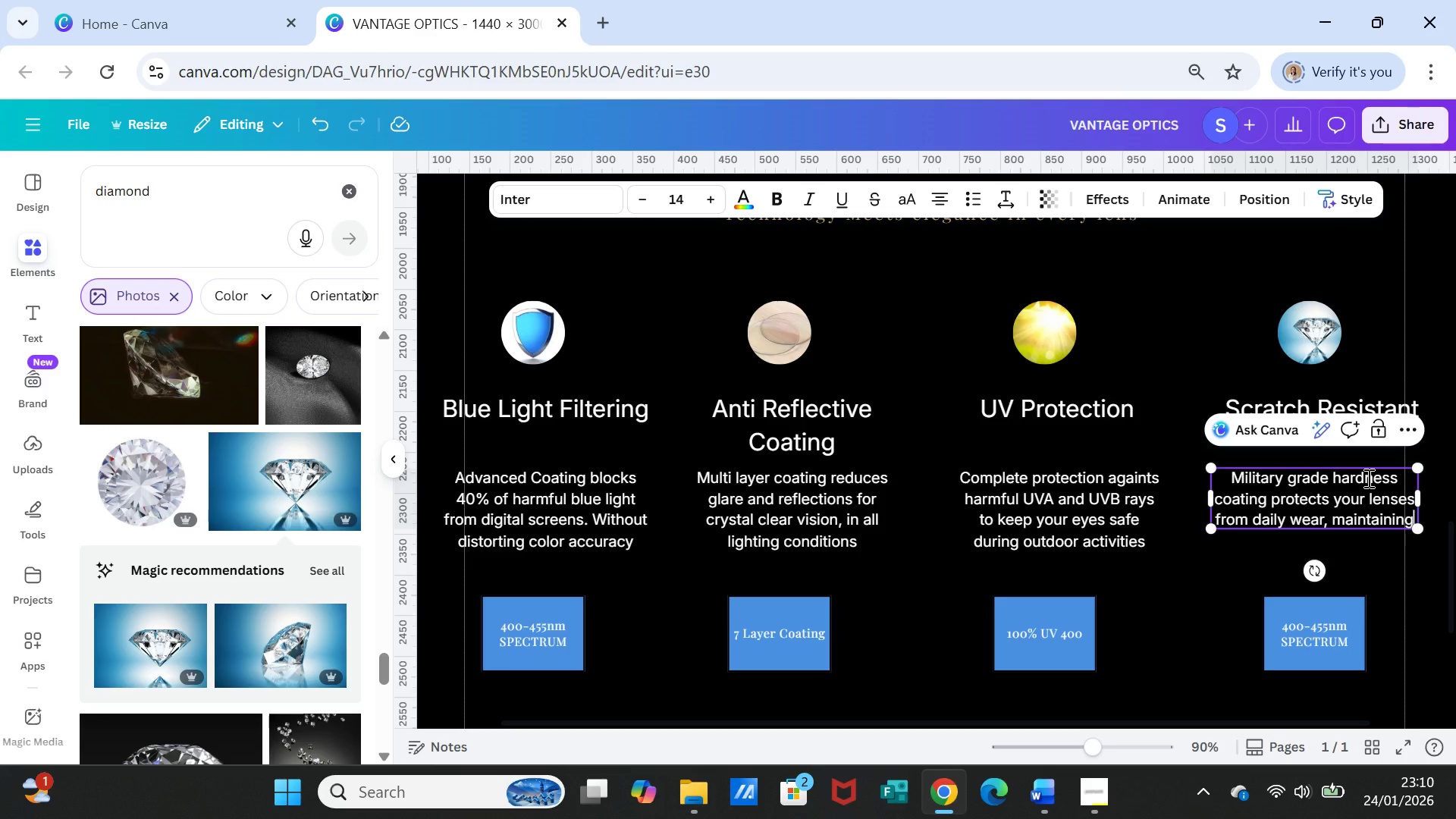 
type( clarity for years)
 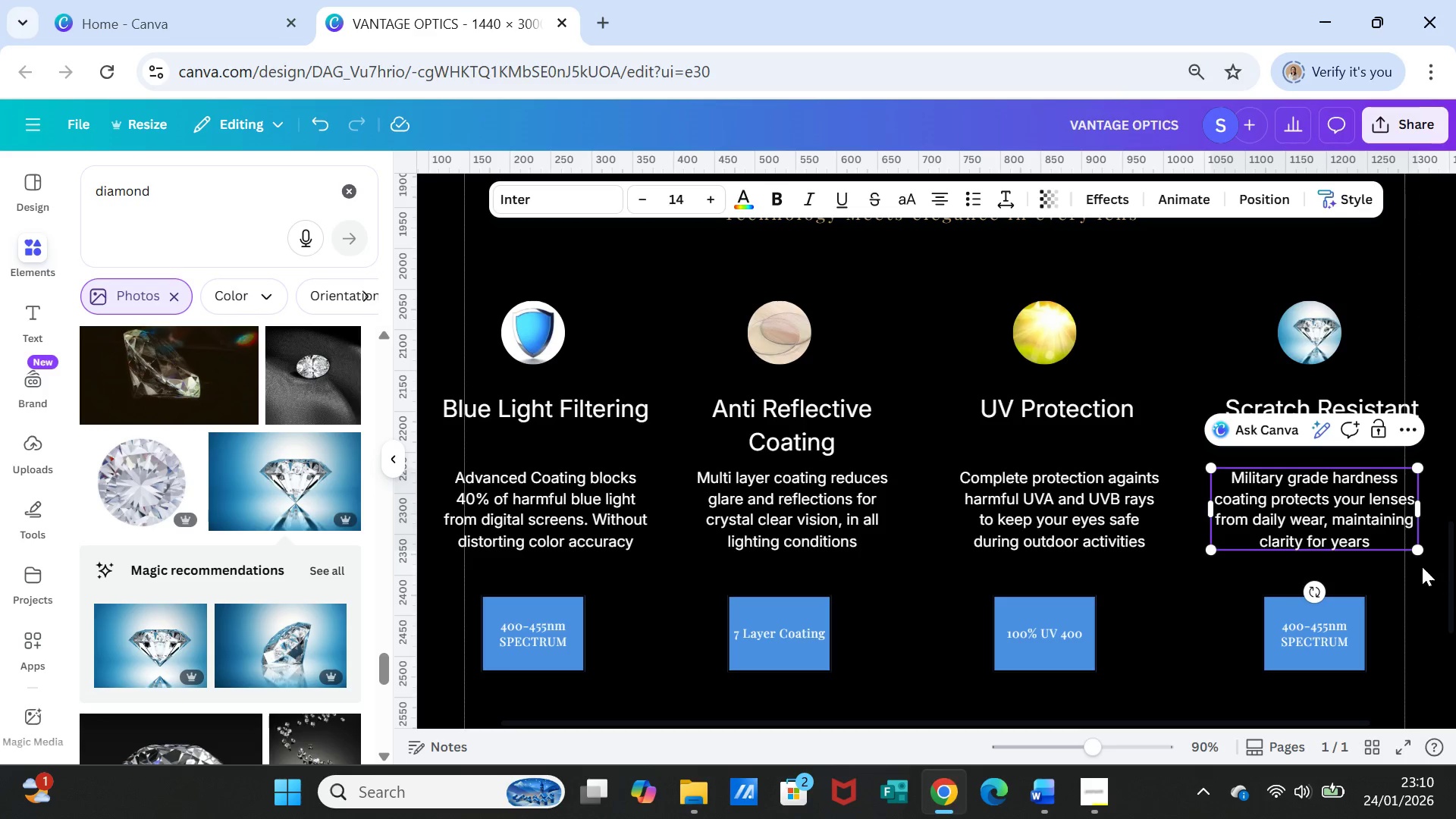 
left_click([1407, 581])
 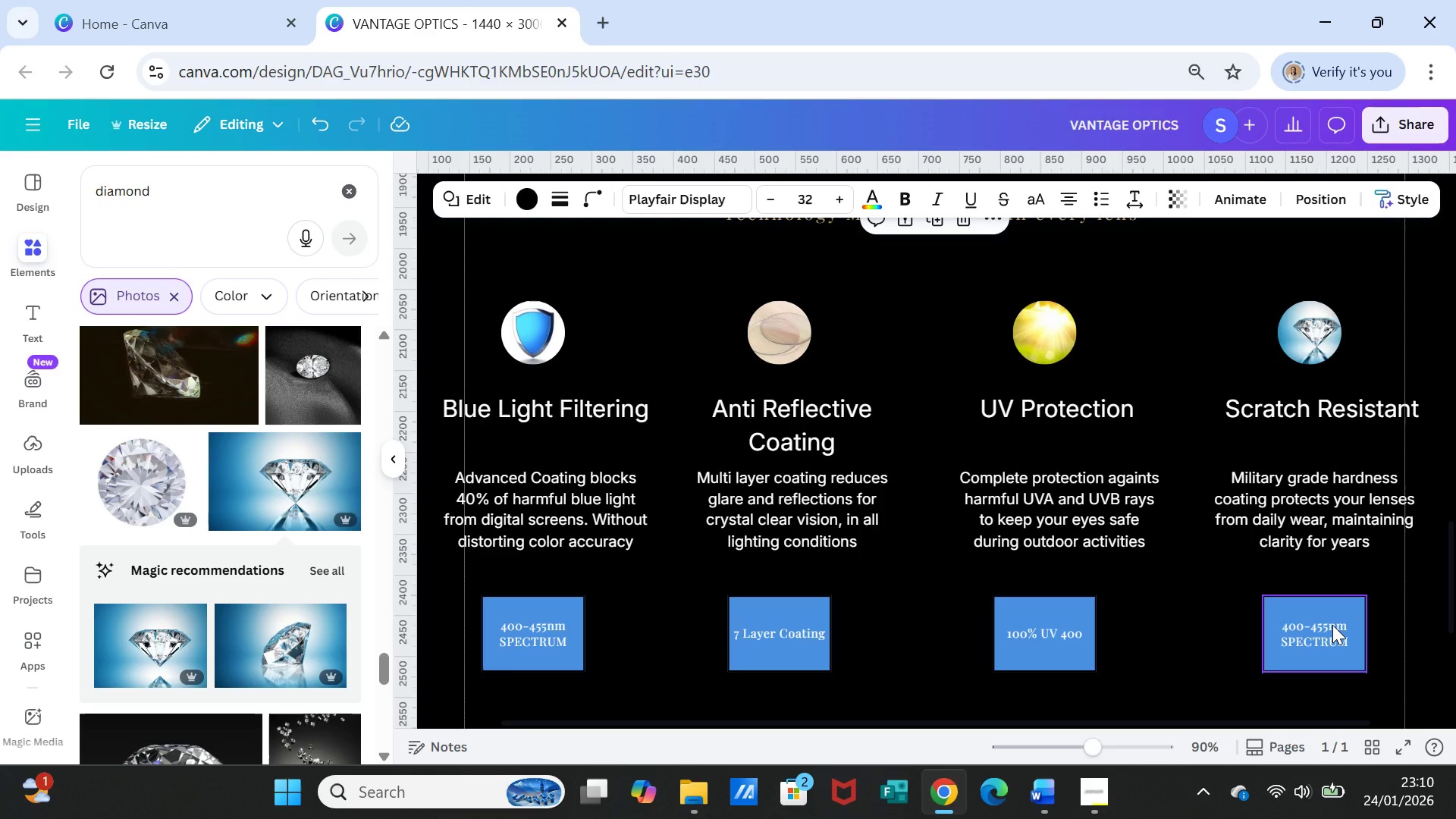 
double_click([1332, 625])
 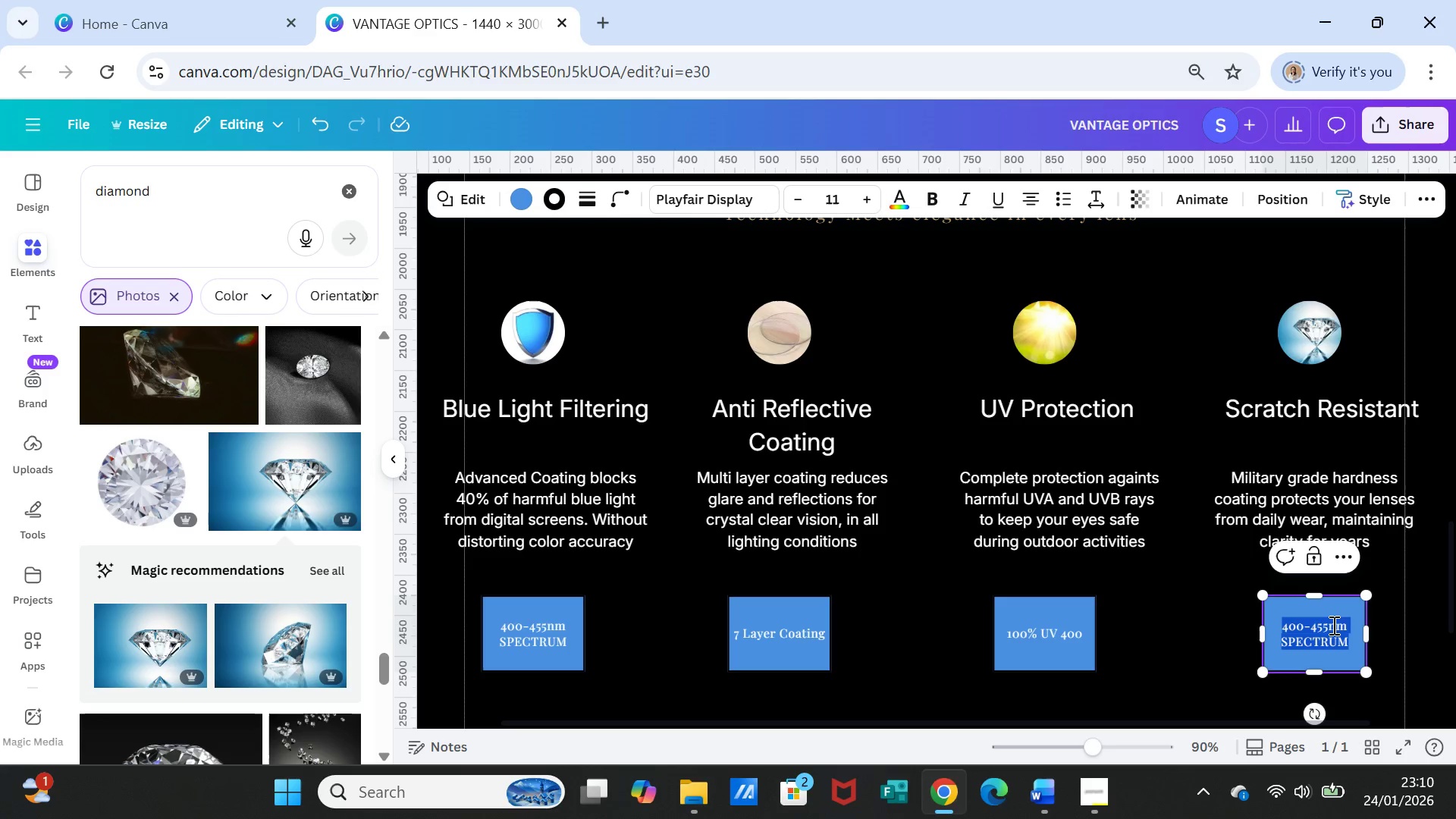 
triple_click([1332, 625])
 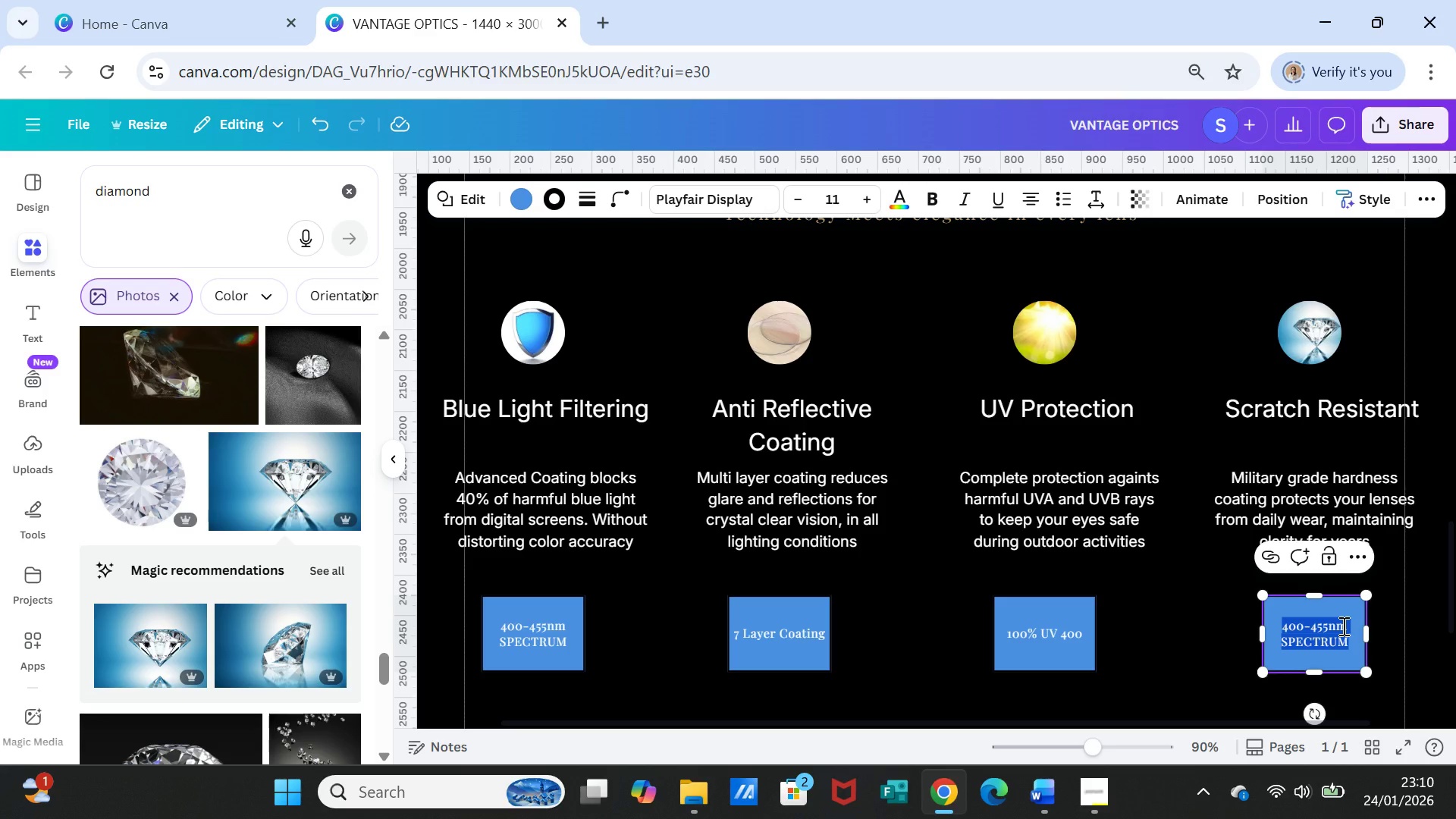 
key(9)
 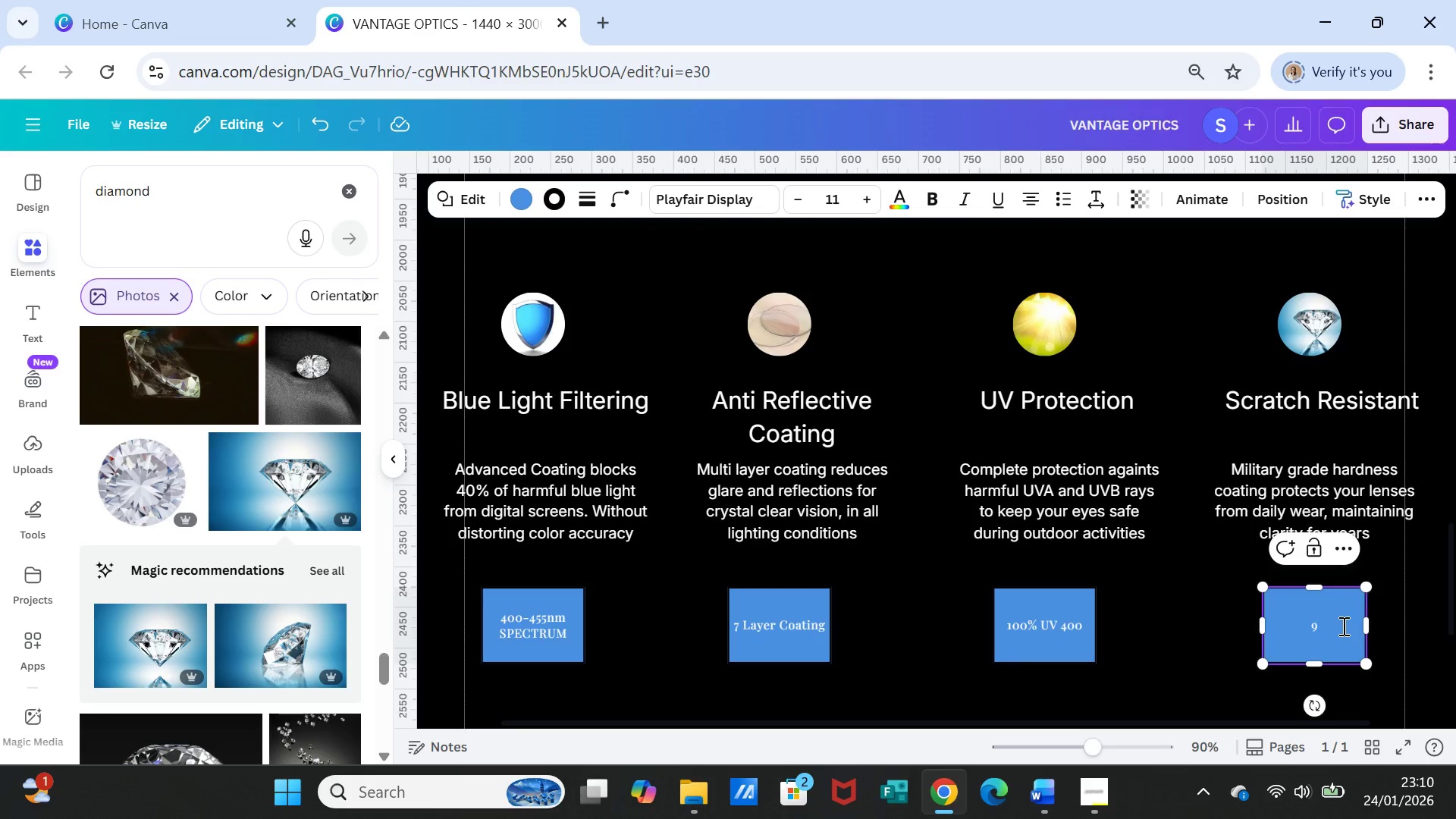 
key(CapsLock)
 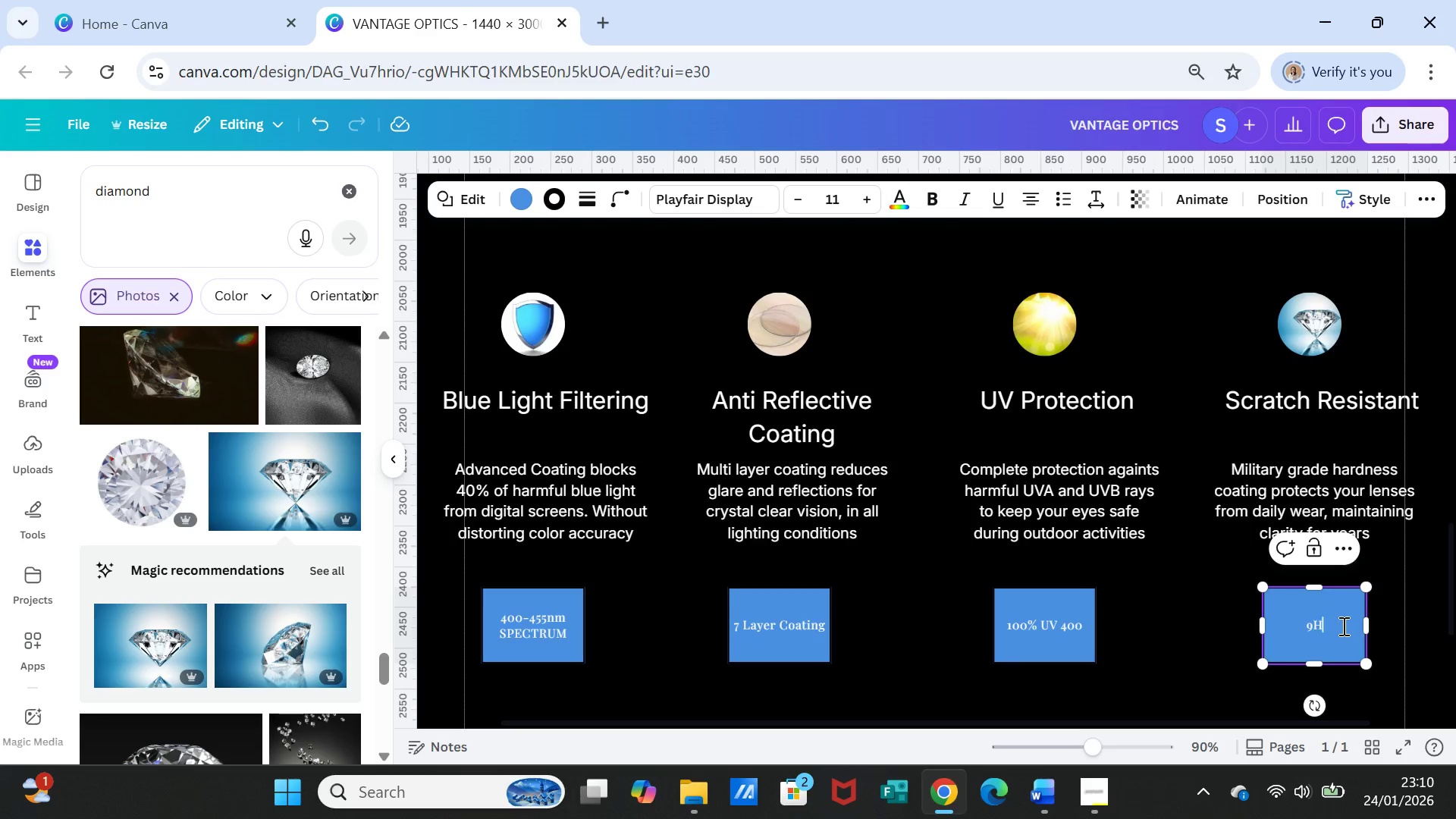 
key(H)
 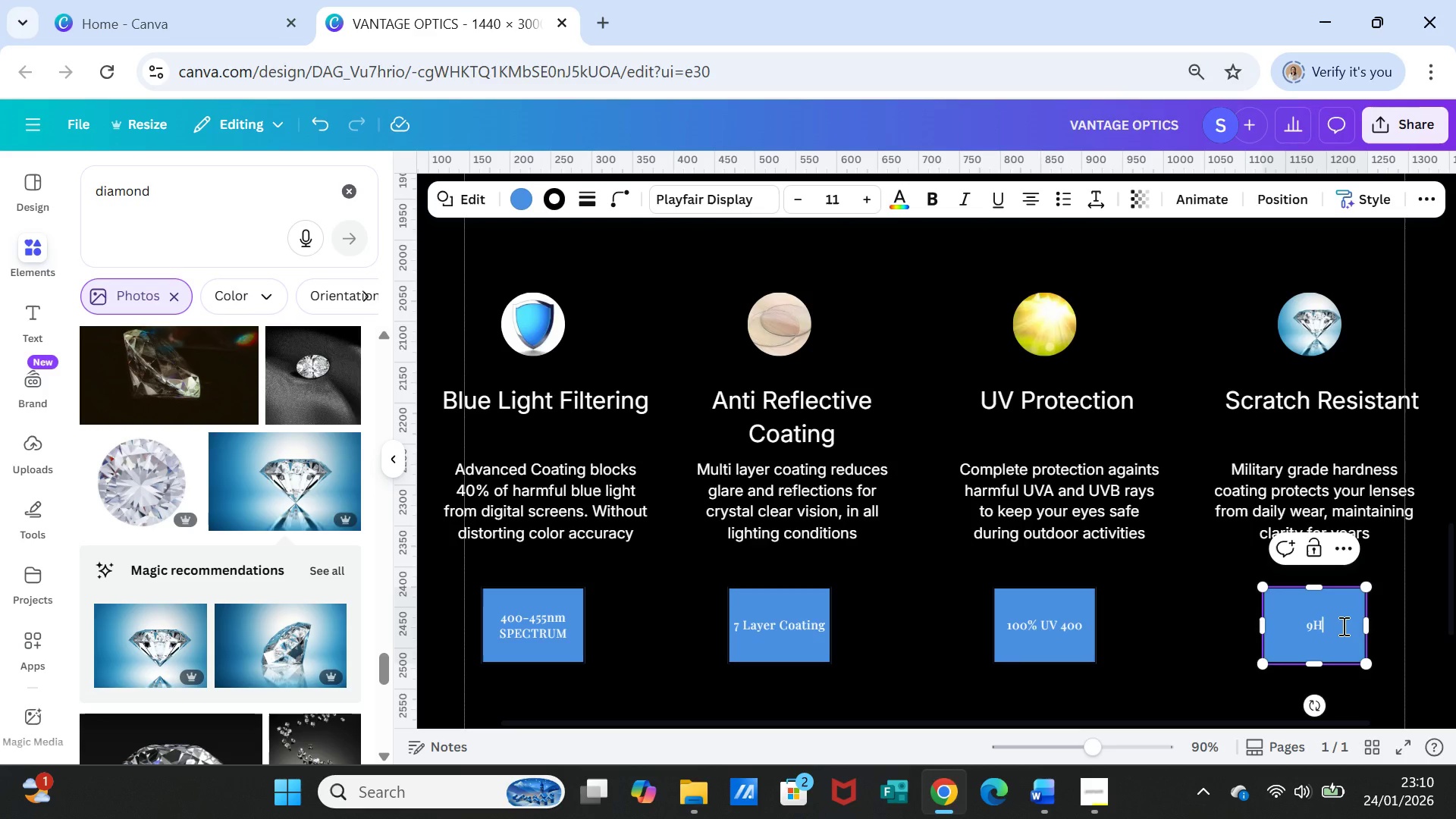 
key(Space)
 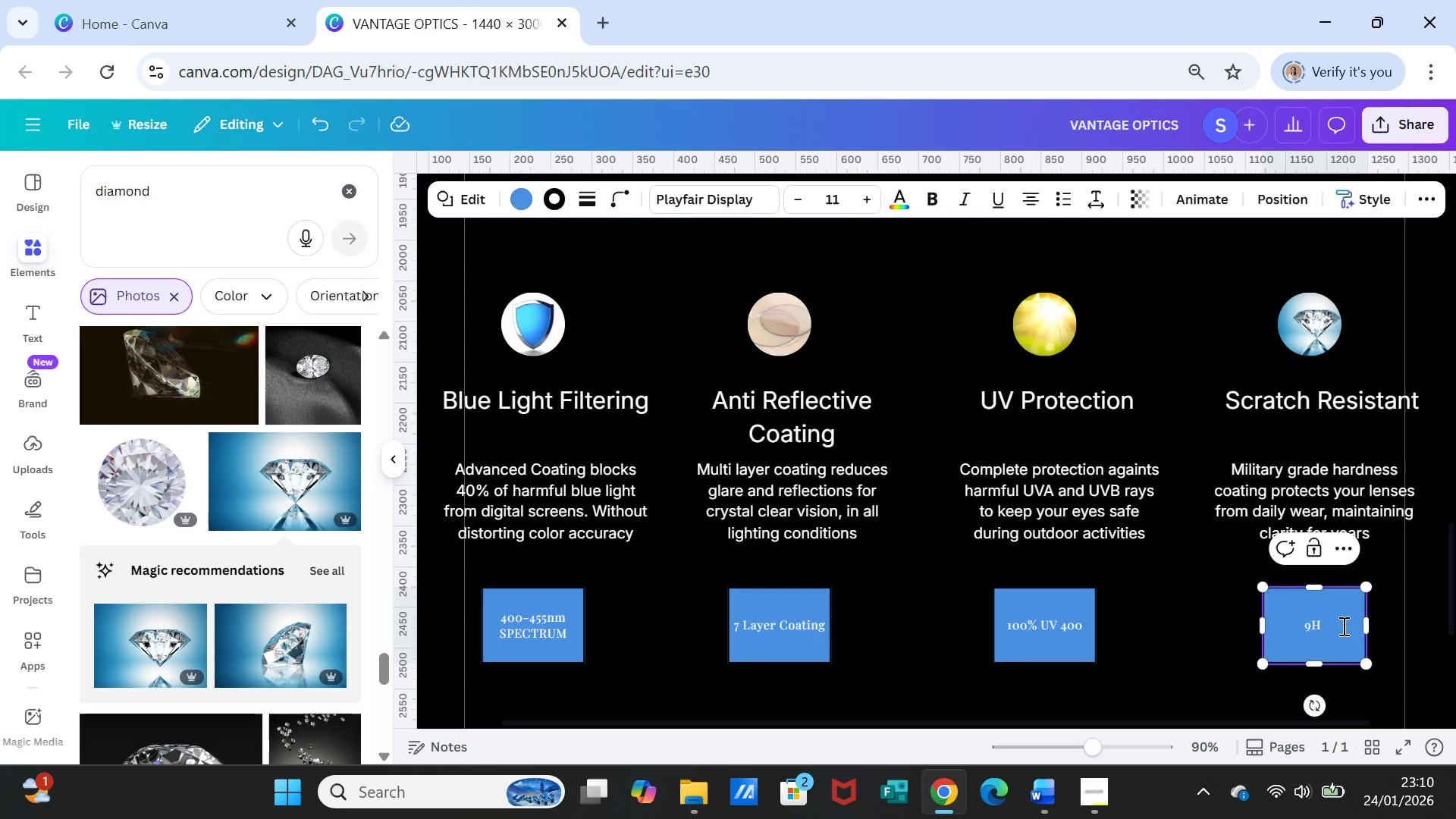 
type(Hardness)
 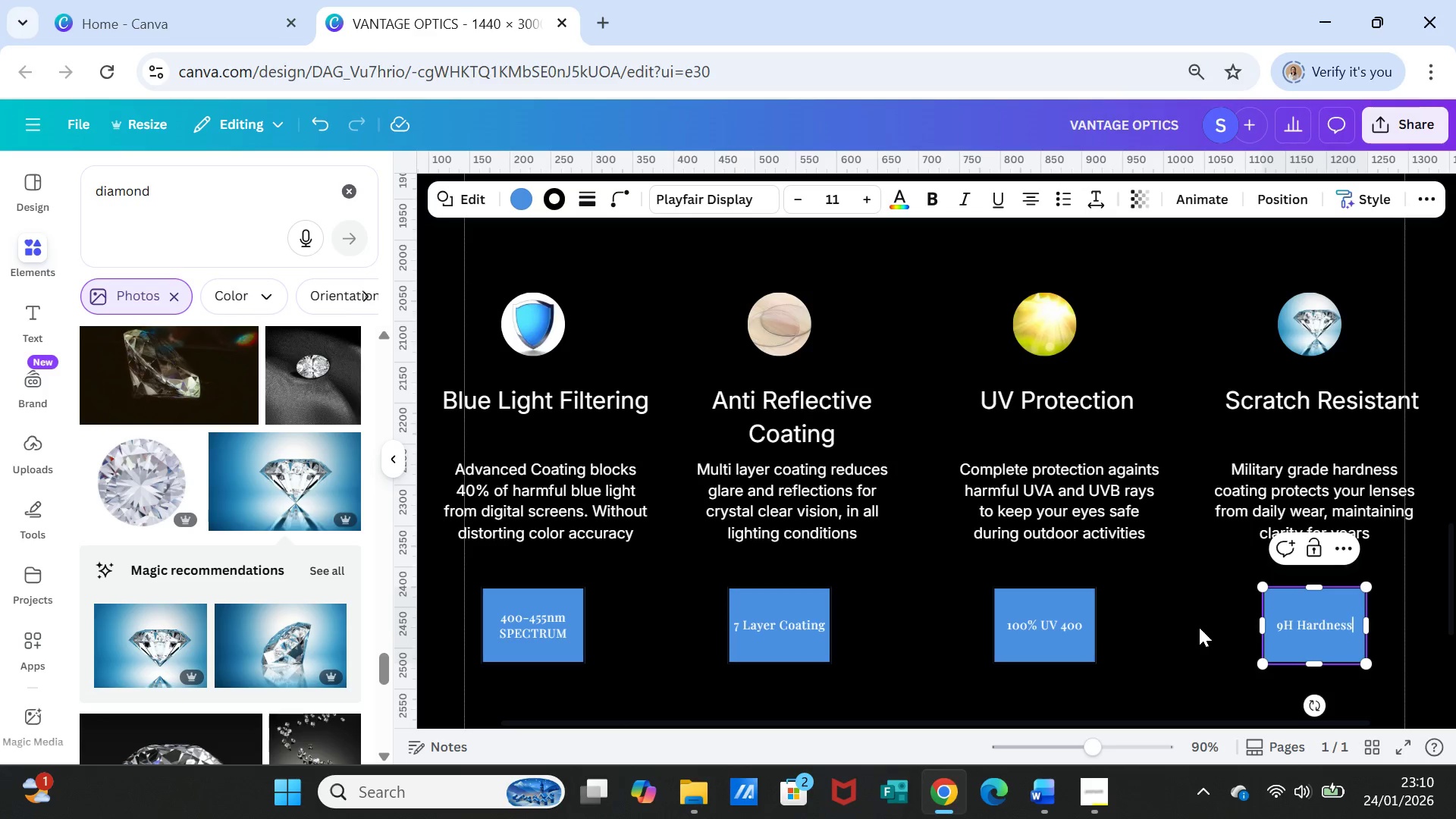 
left_click([1214, 626])
 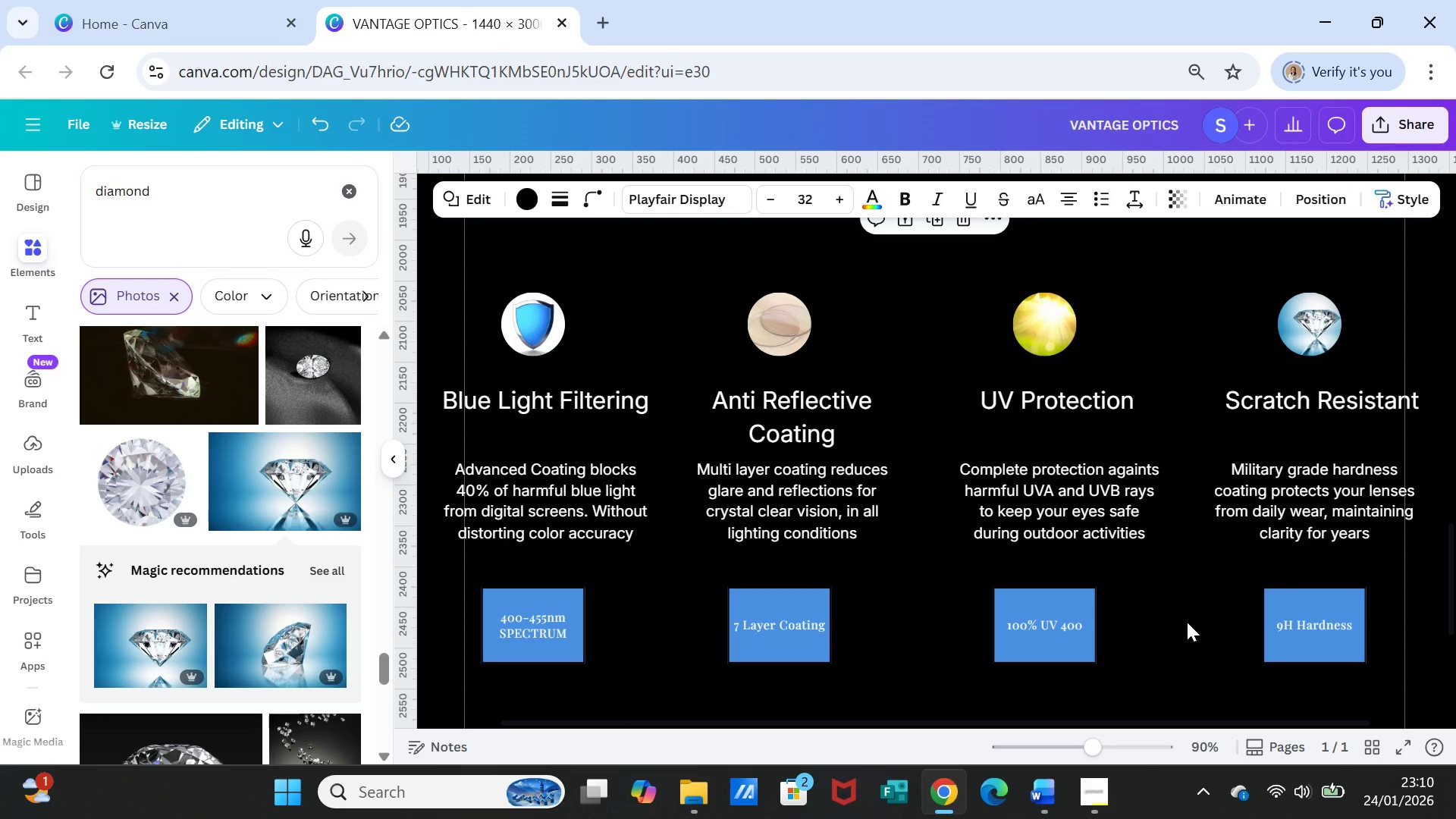 
scroll: coordinate [1187, 622], scroll_direction: up, amount: 1.0
 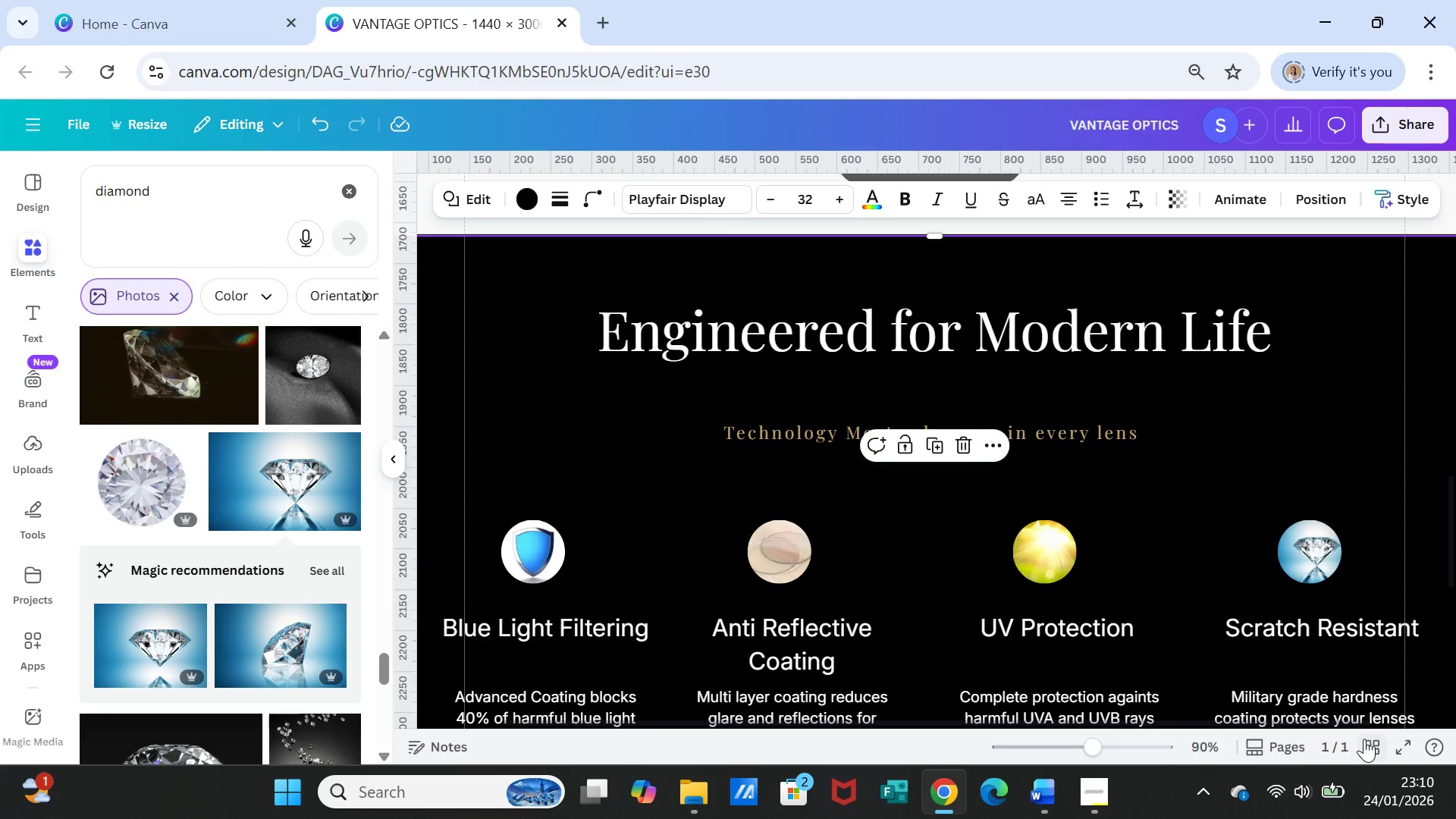 
left_click([1376, 742])
 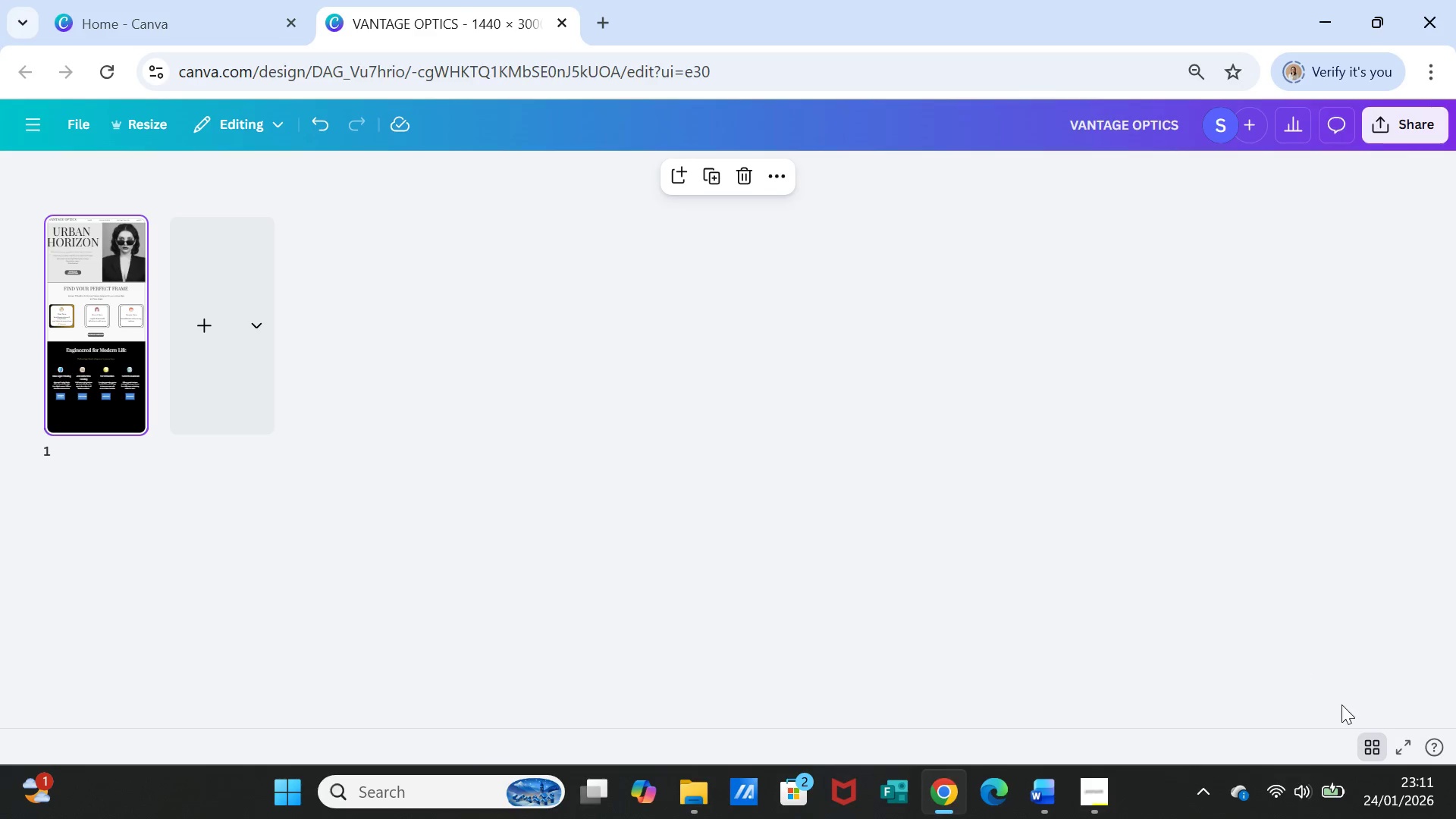 
left_click([1364, 739])
 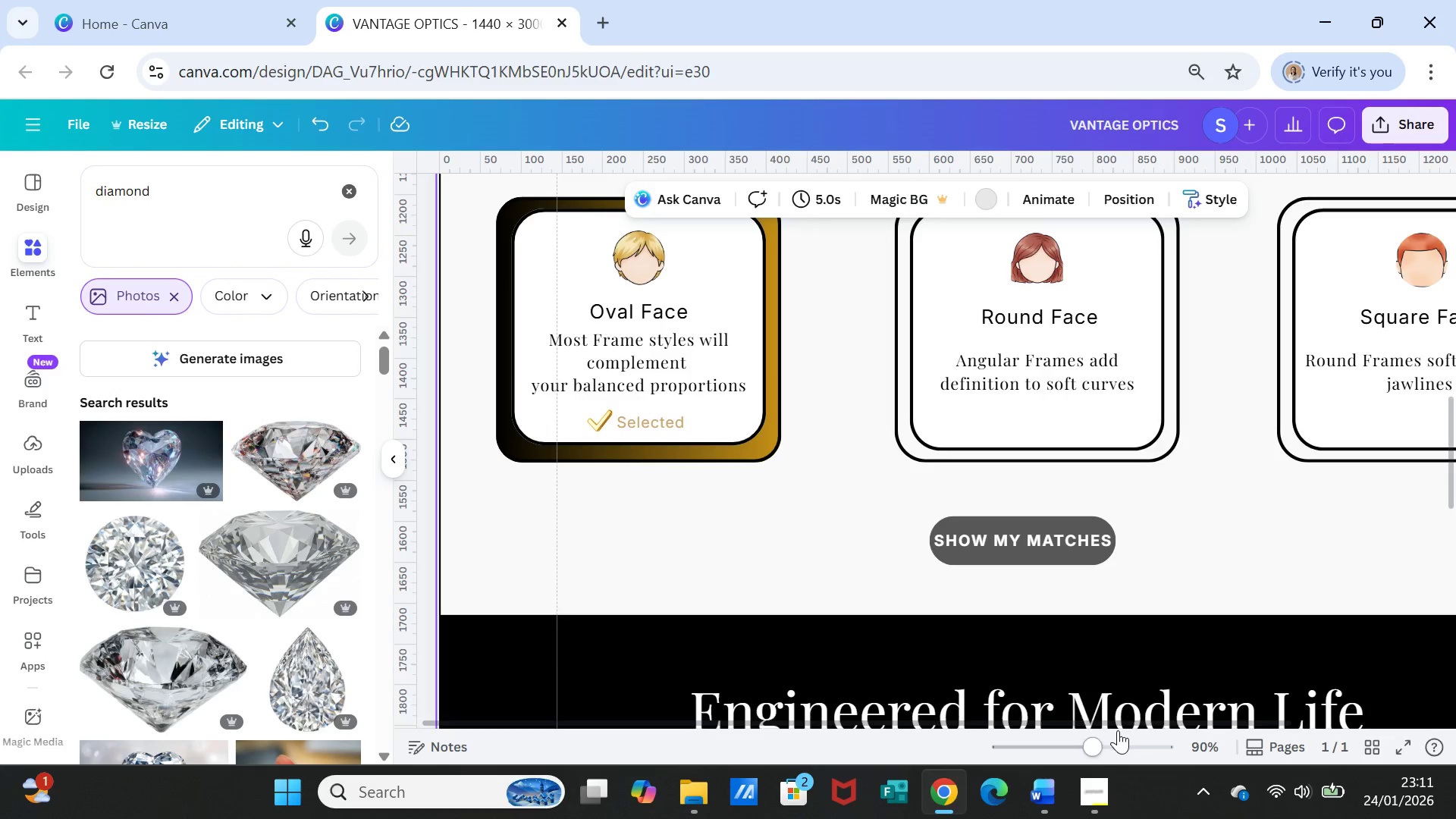 
left_click_drag(start_coordinate=[1087, 739], to_coordinate=[1053, 741])
 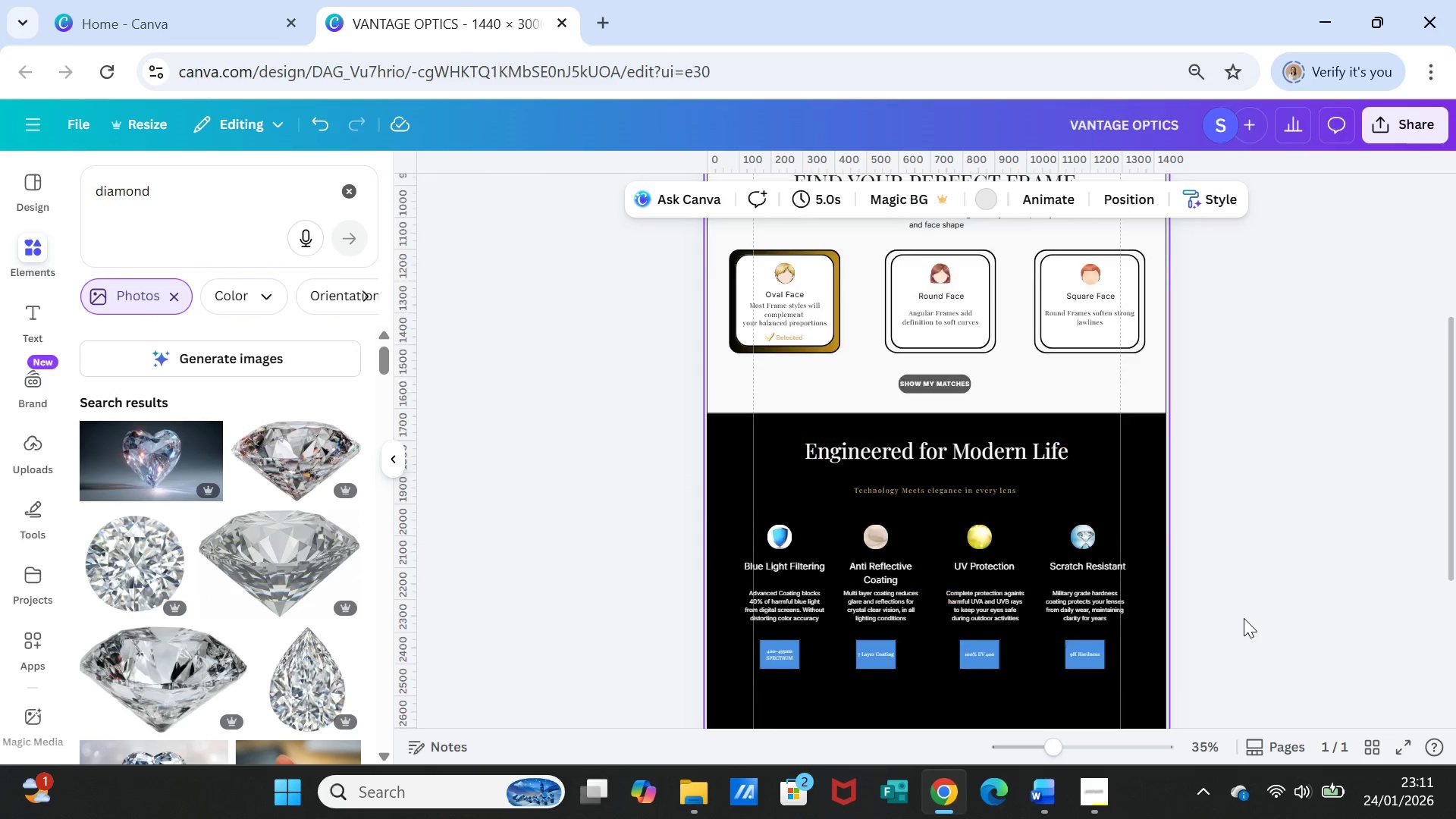 
scroll: coordinate [1244, 618], scroll_direction: down, amount: 1.0
 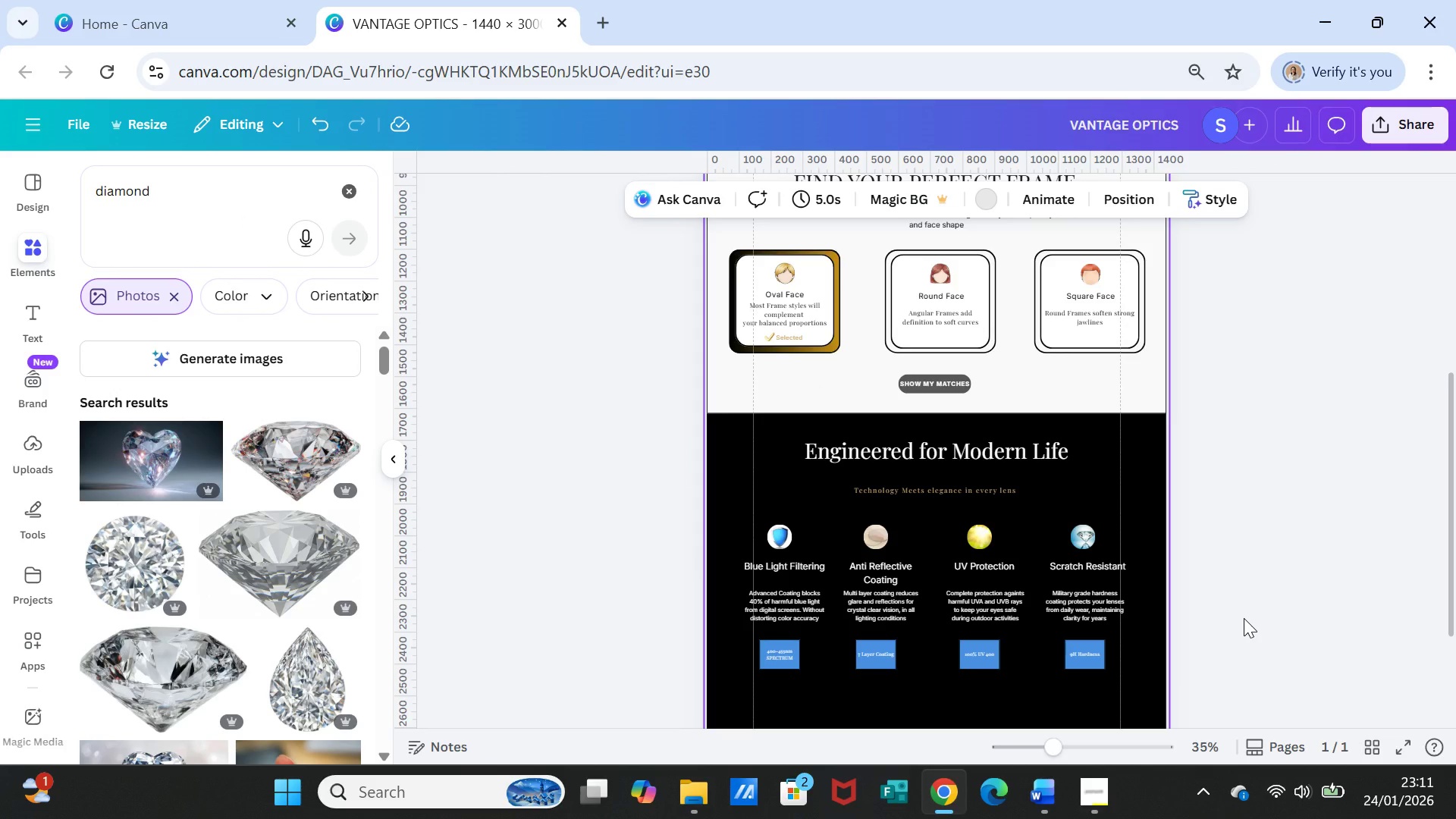 
scroll: coordinate [1244, 618], scroll_direction: up, amount: 5.0
 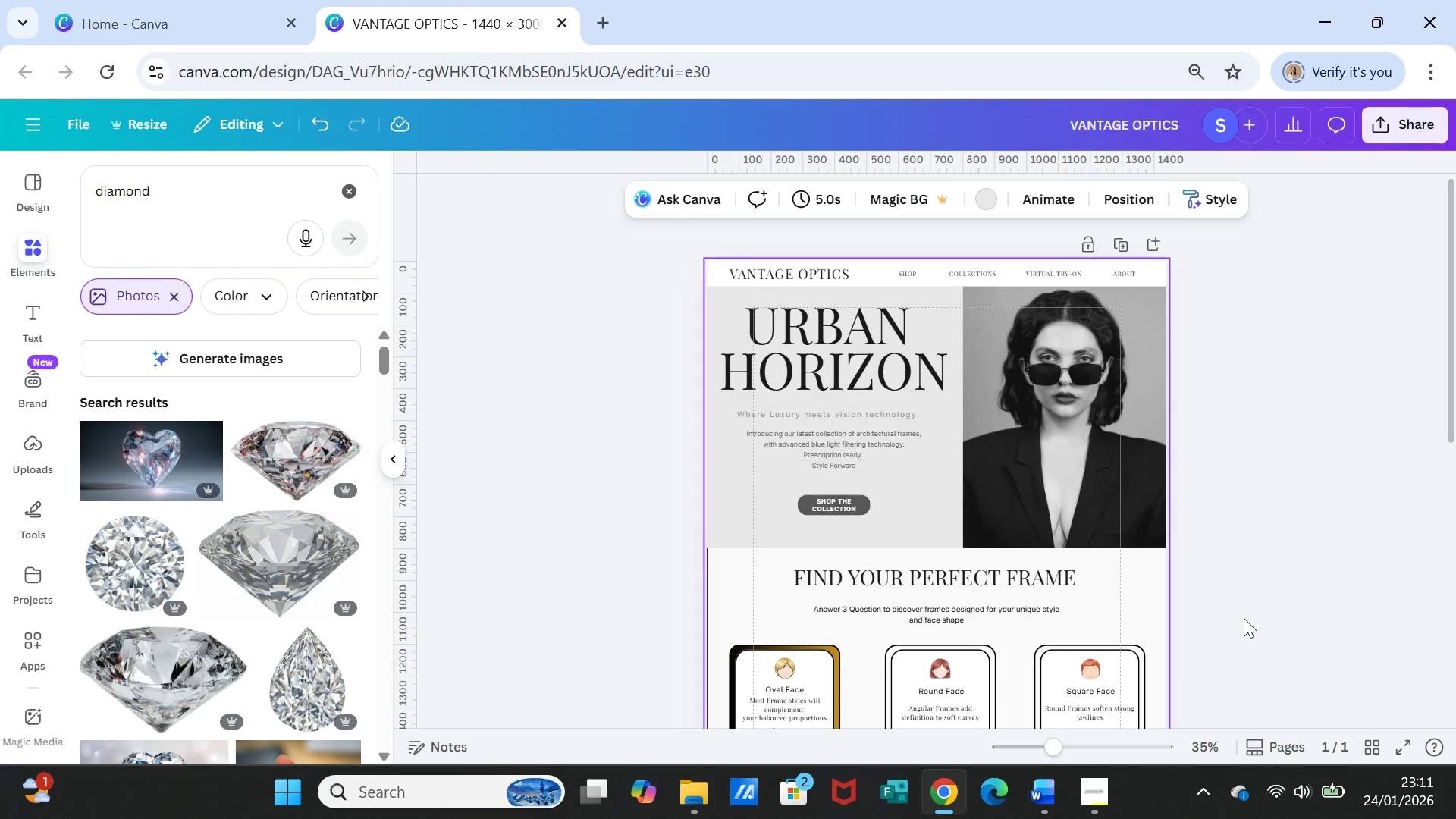 
scroll: coordinate [1244, 618], scroll_direction: down, amount: 1.0
 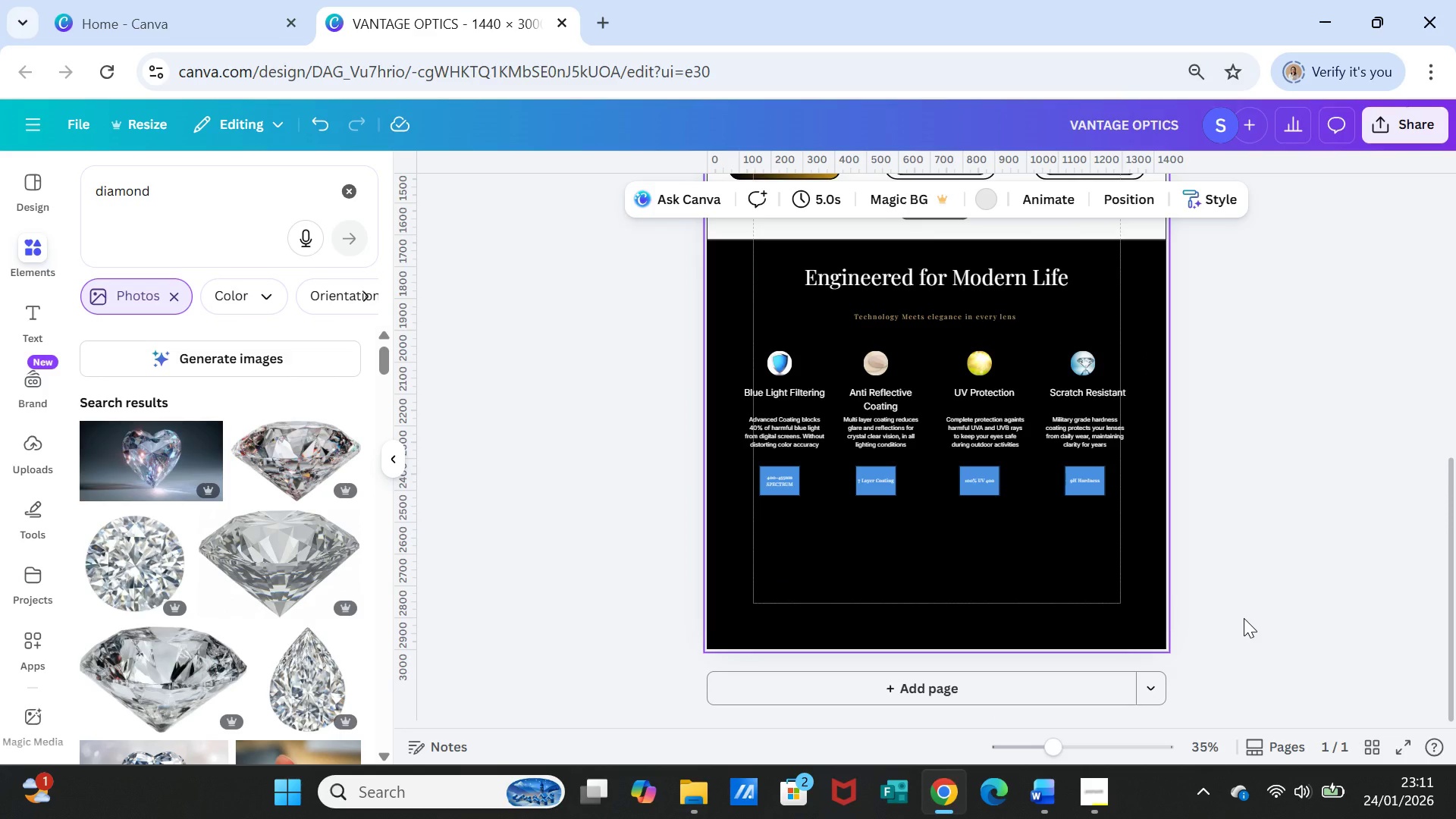 
scroll: coordinate [1244, 618], scroll_direction: up, amount: 1.0
 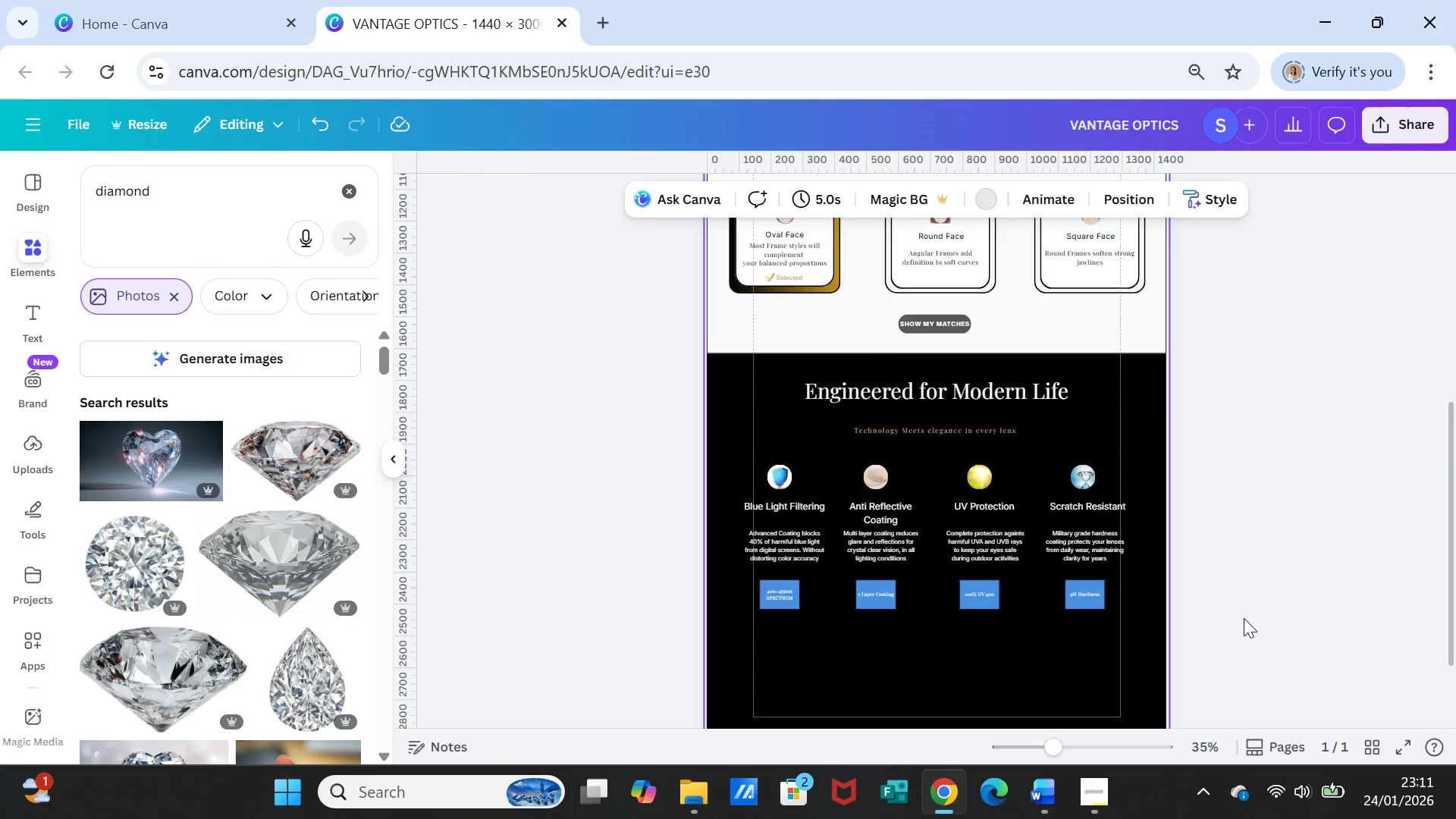 
scroll: coordinate [1244, 618], scroll_direction: down, amount: 1.0
 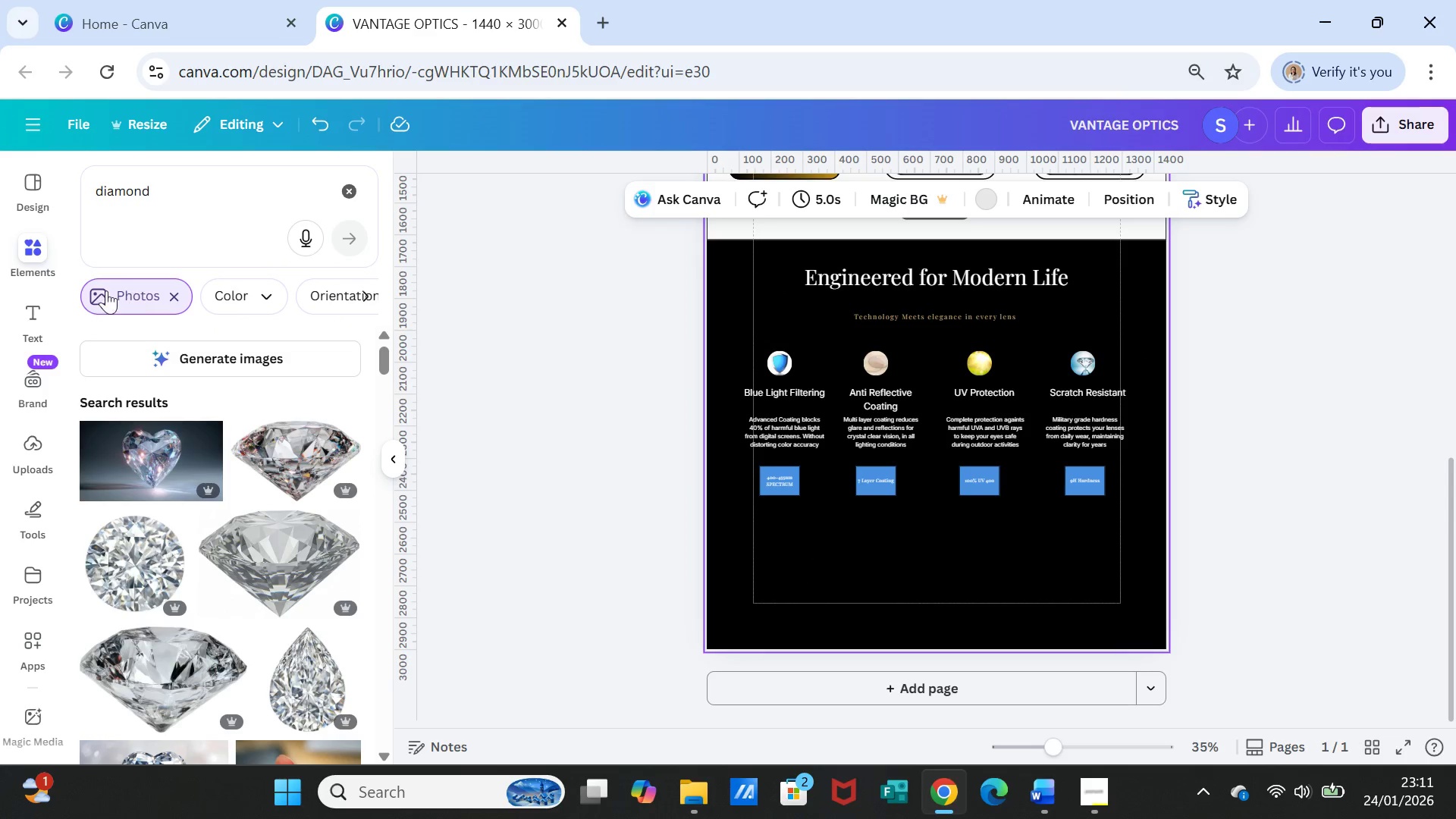 
scroll: coordinate [979, 410], scroll_direction: up, amount: 1.0
 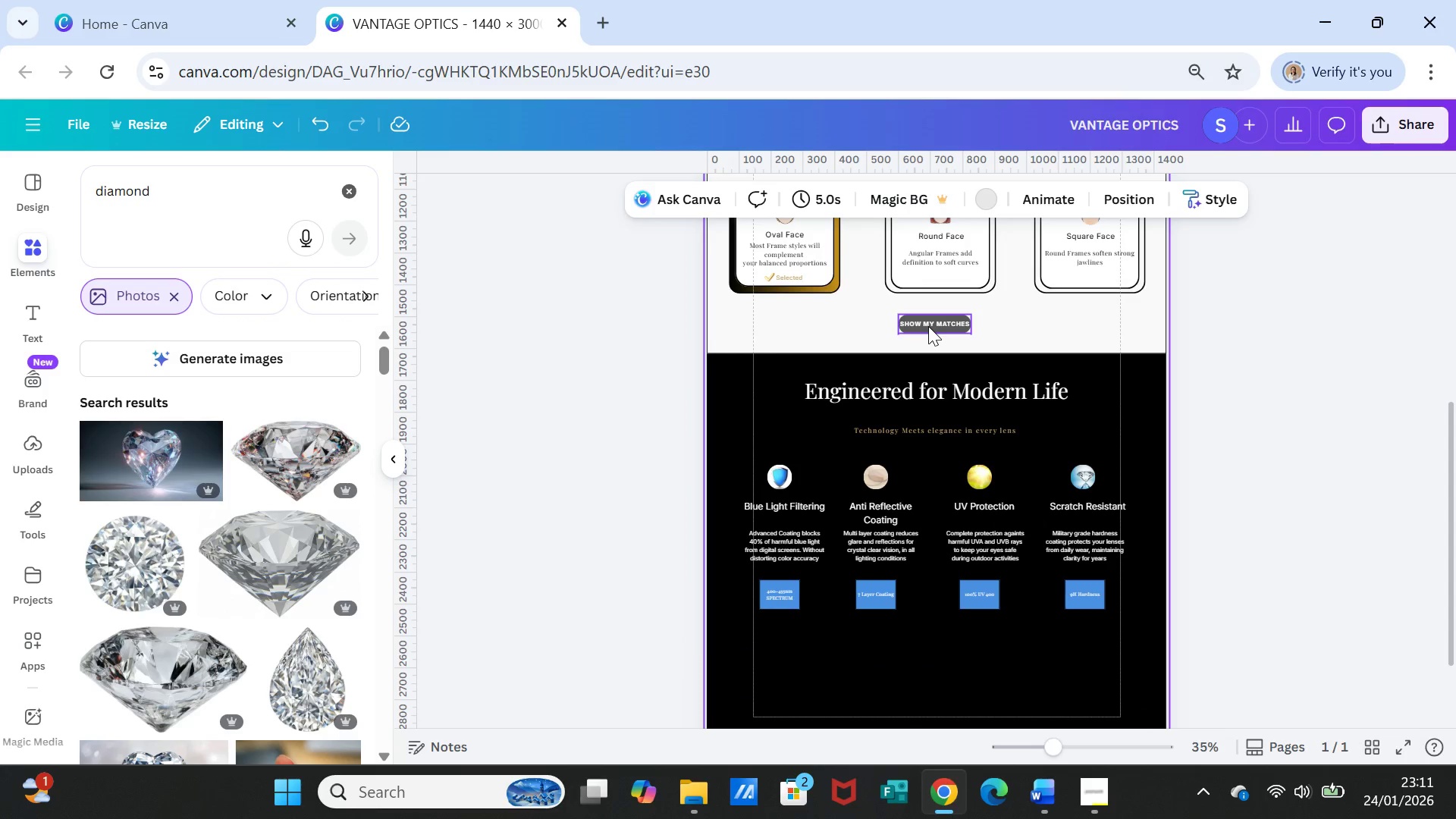 
left_click([928, 326])
 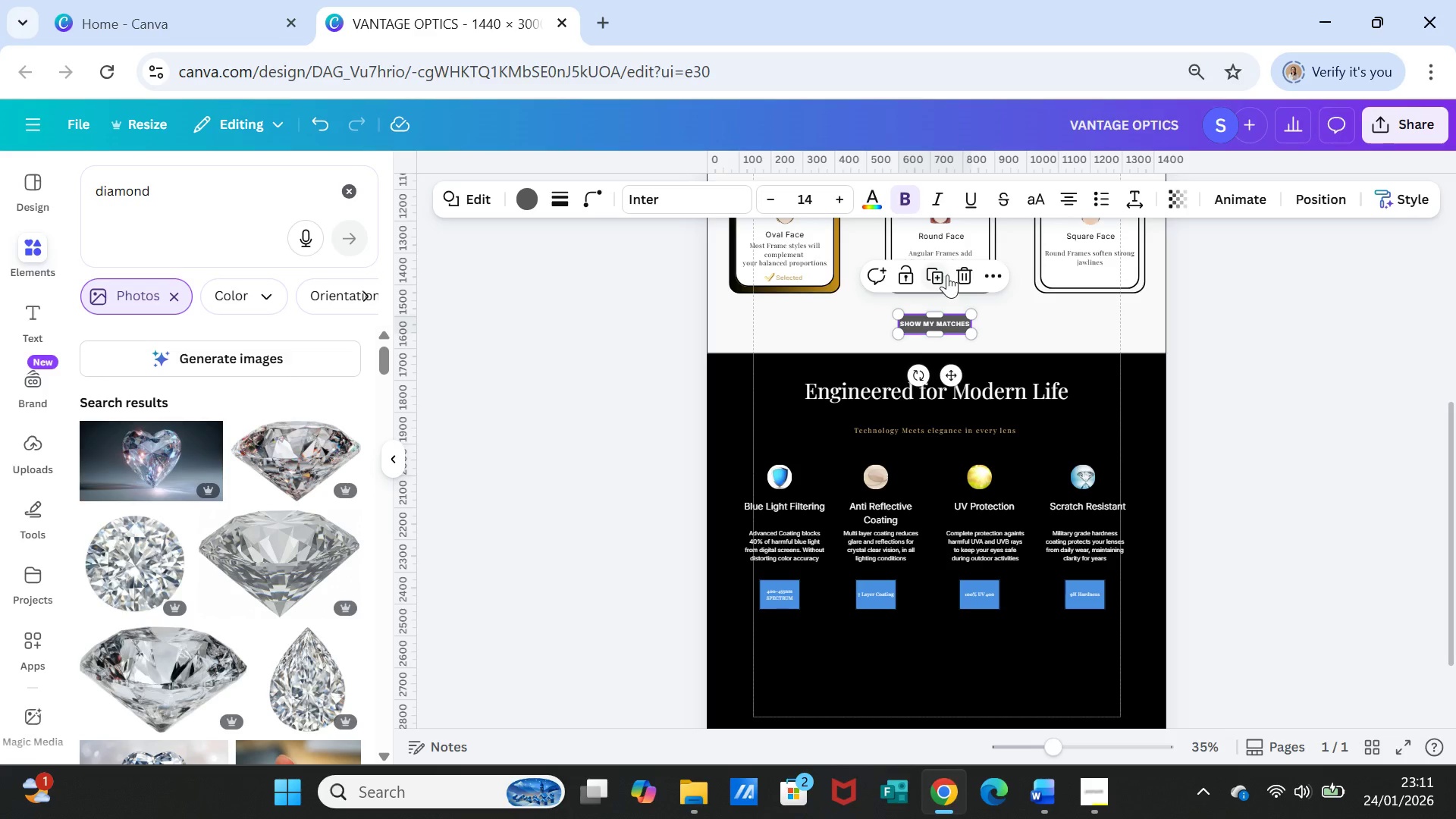 
left_click([939, 274])
 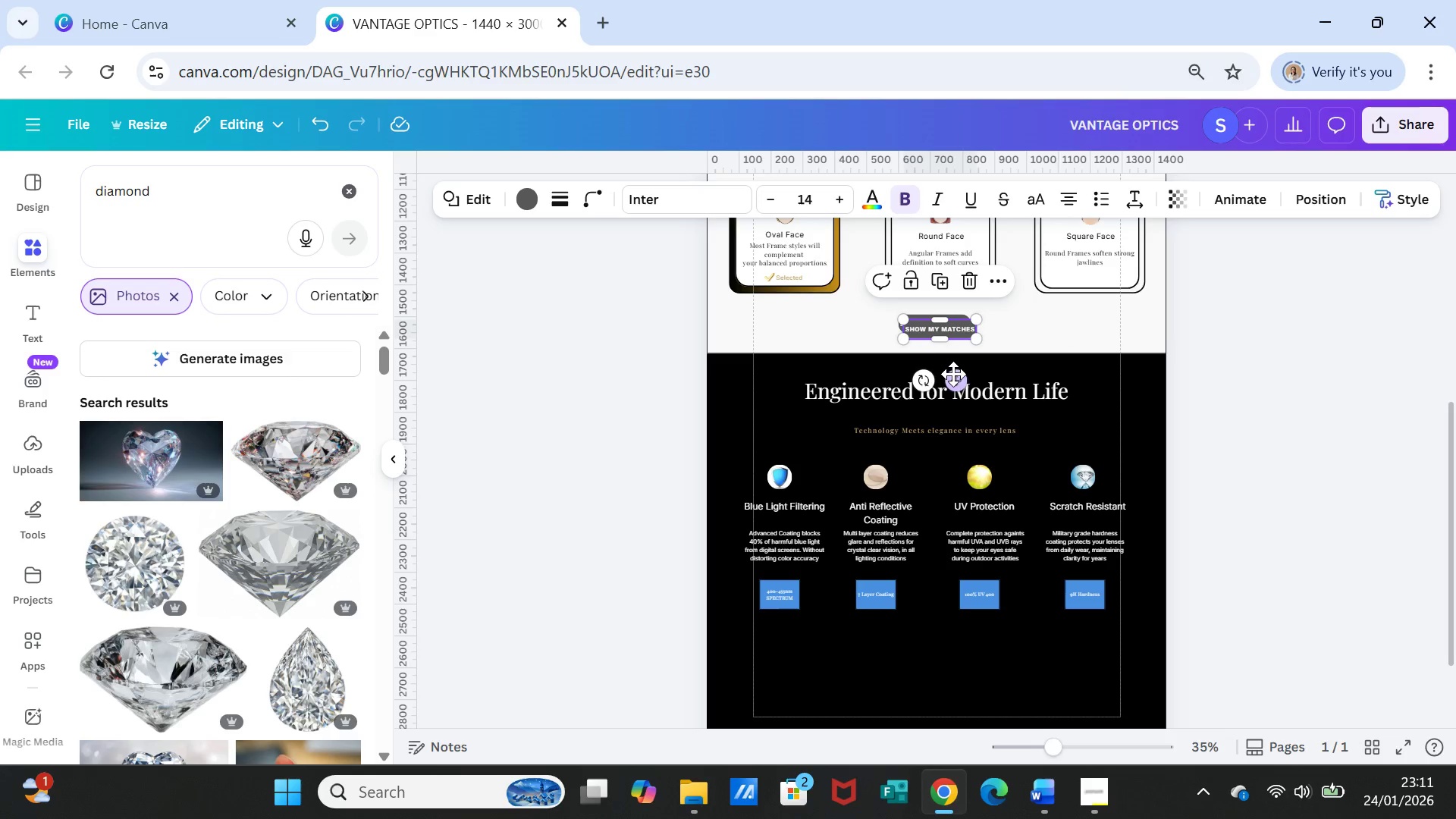 
left_click_drag(start_coordinate=[953, 377], to_coordinate=[952, 726])
 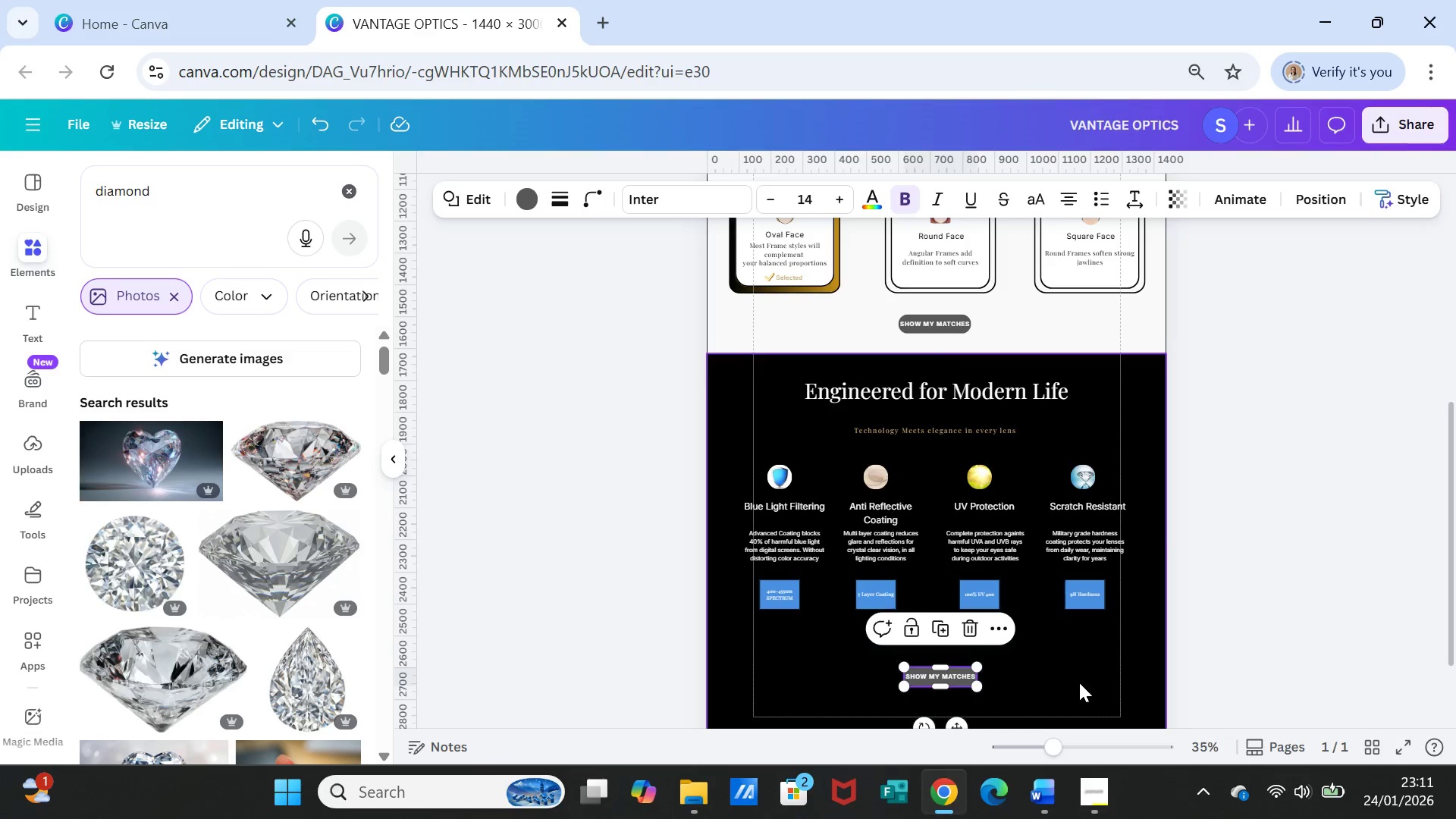 
left_click([1079, 682])
 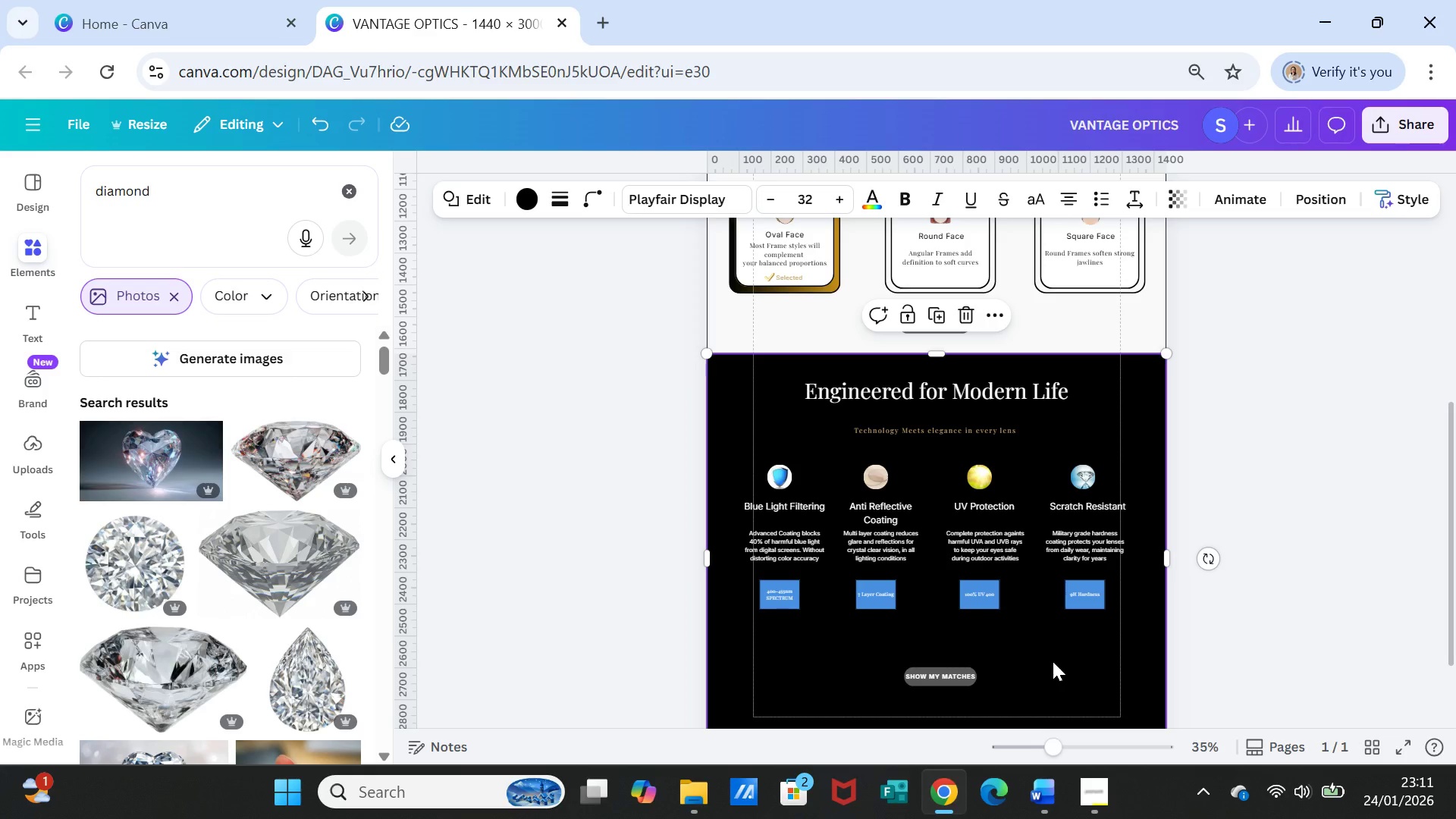 
wait(26.51)
 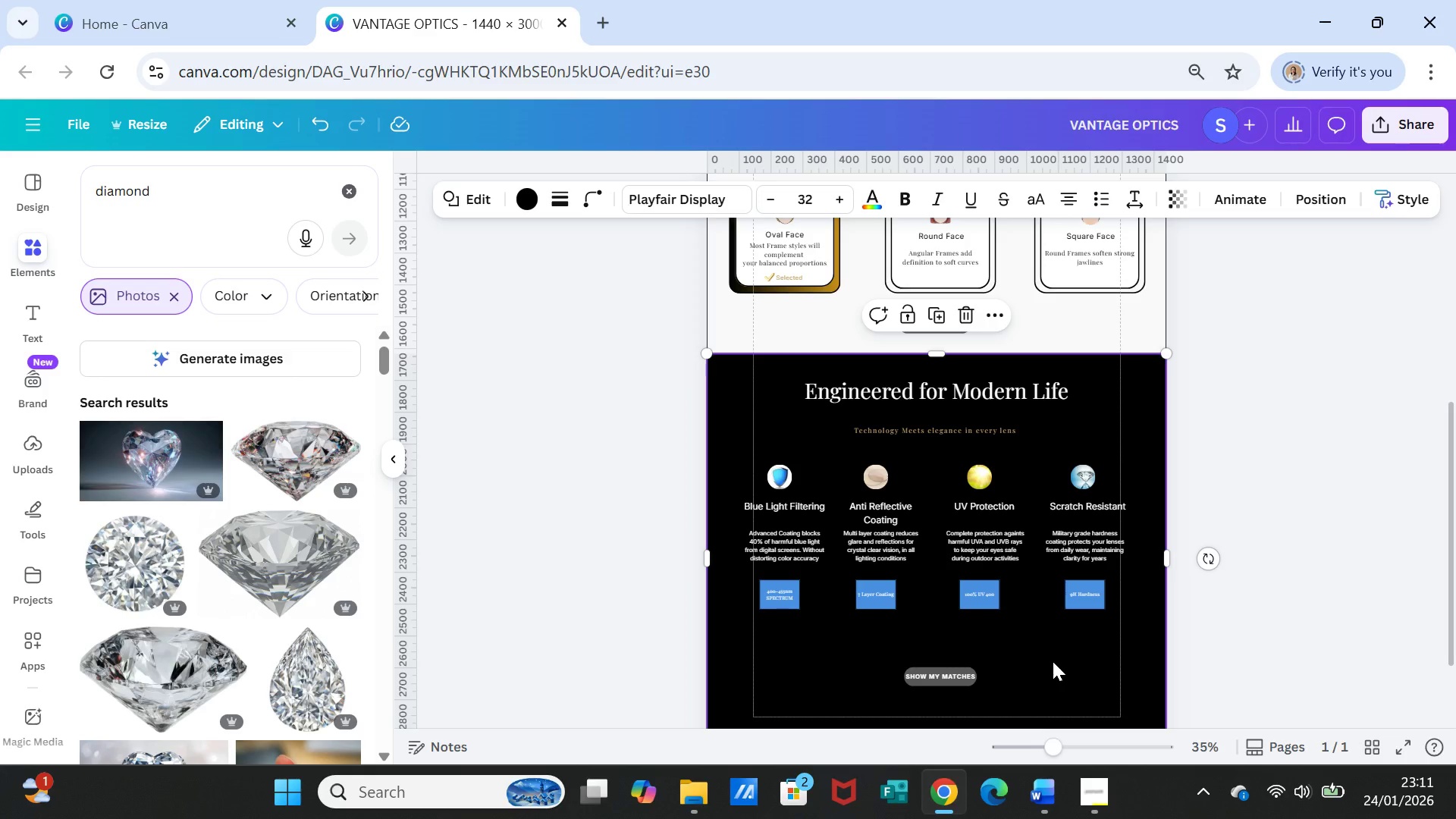 
double_click([966, 669])
 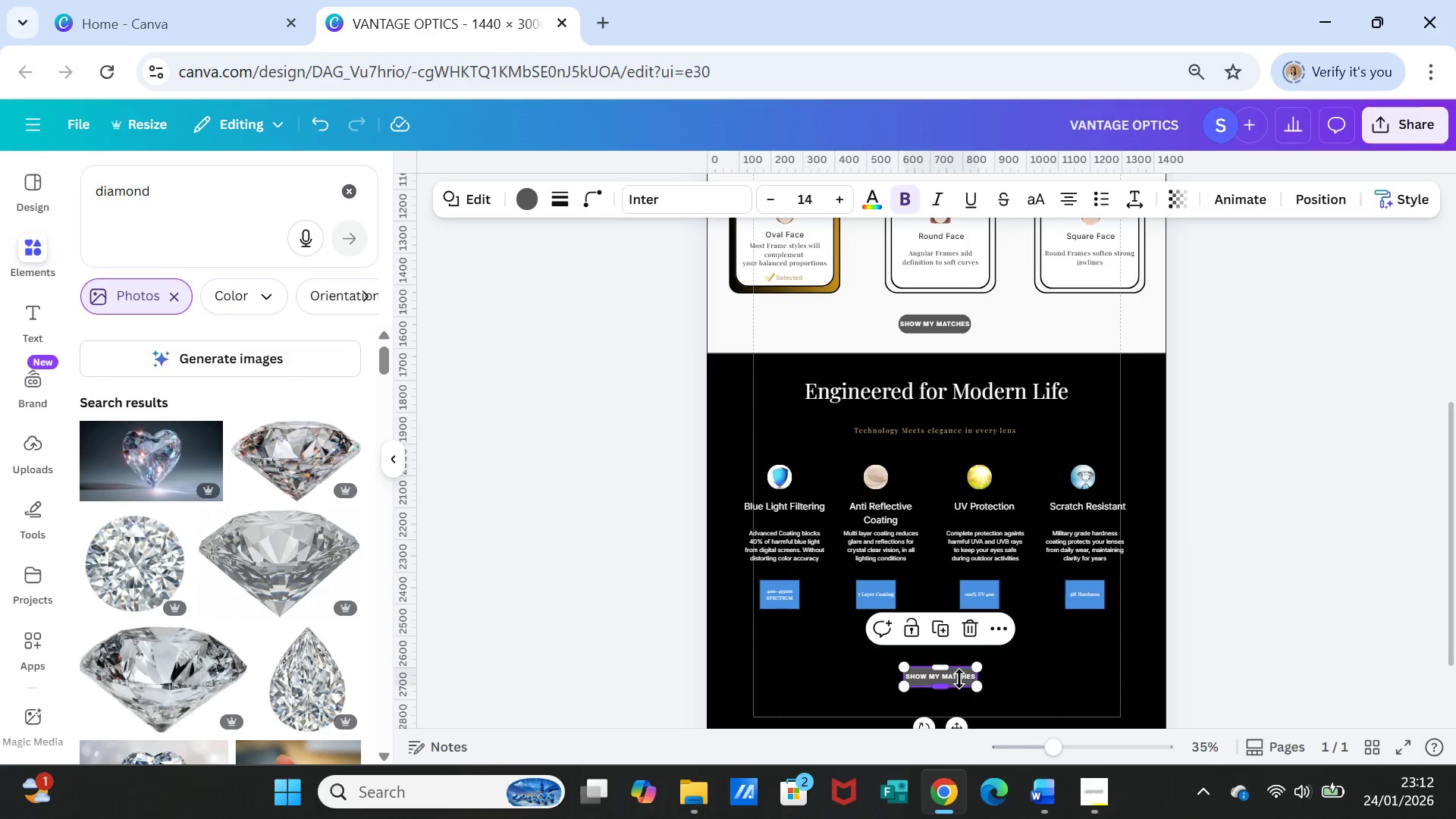 
double_click([957, 676])
 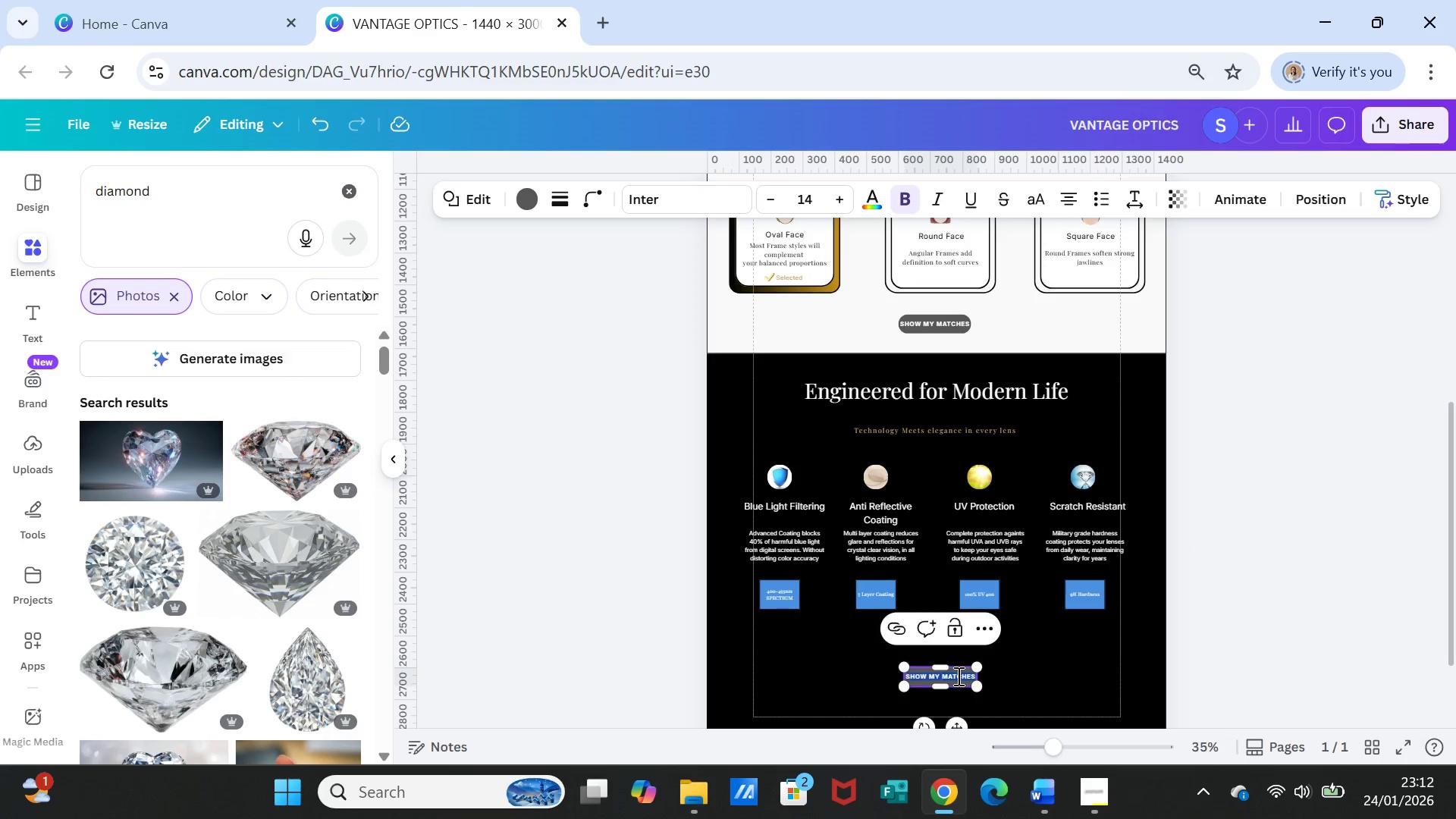 
triple_click([957, 676])
 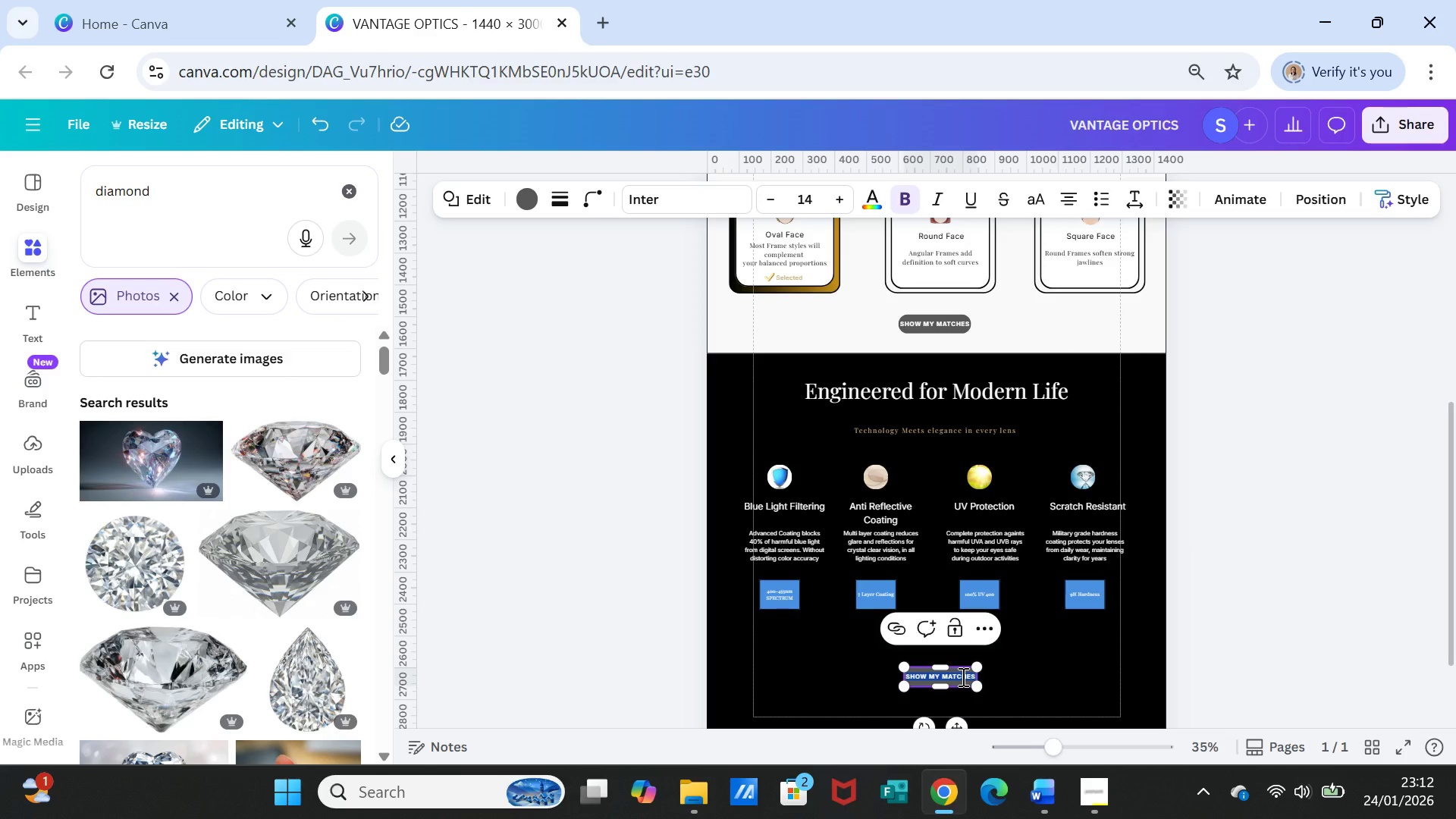 
type(SHOP NOW)
 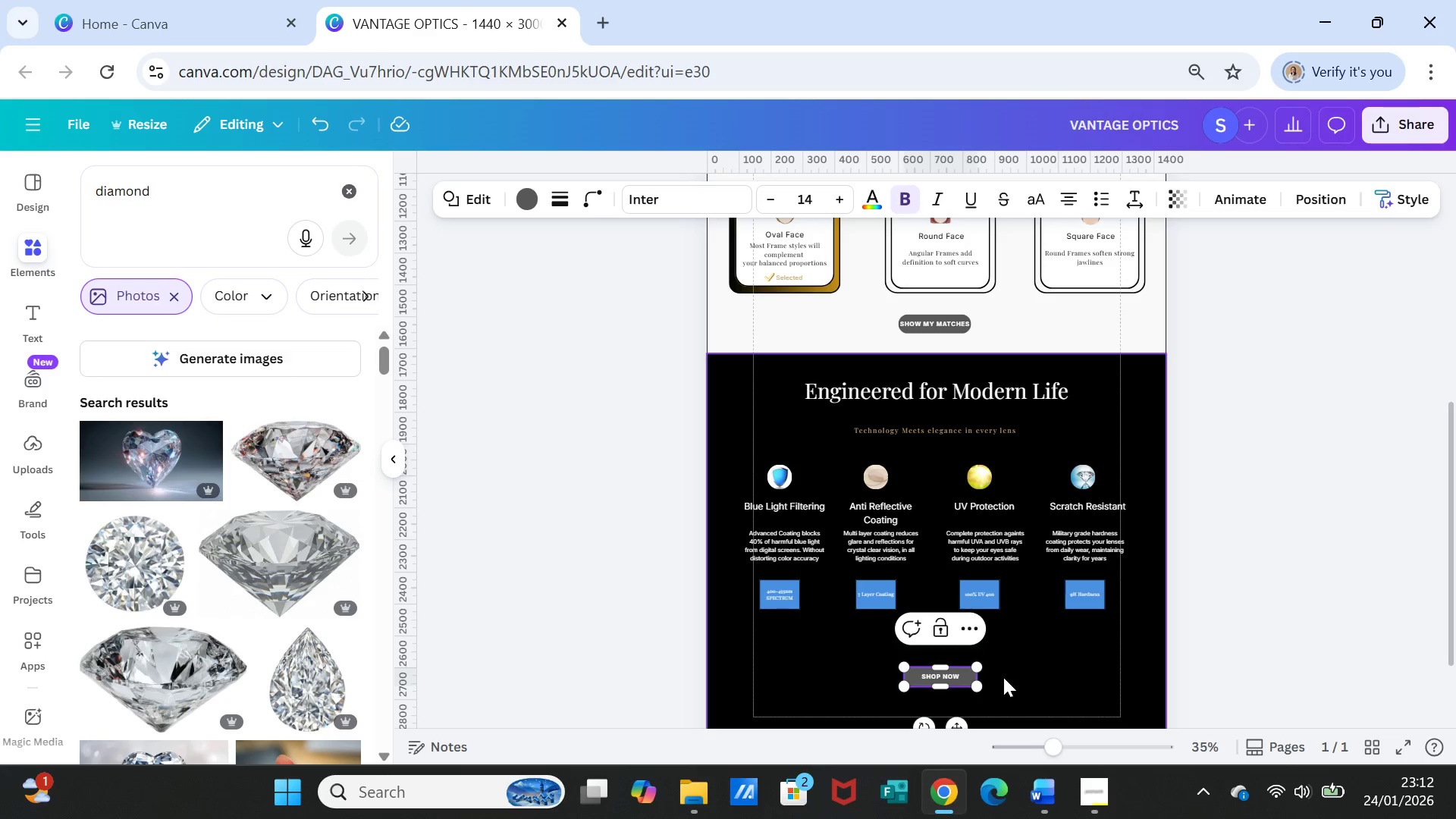 
left_click([1013, 677])
 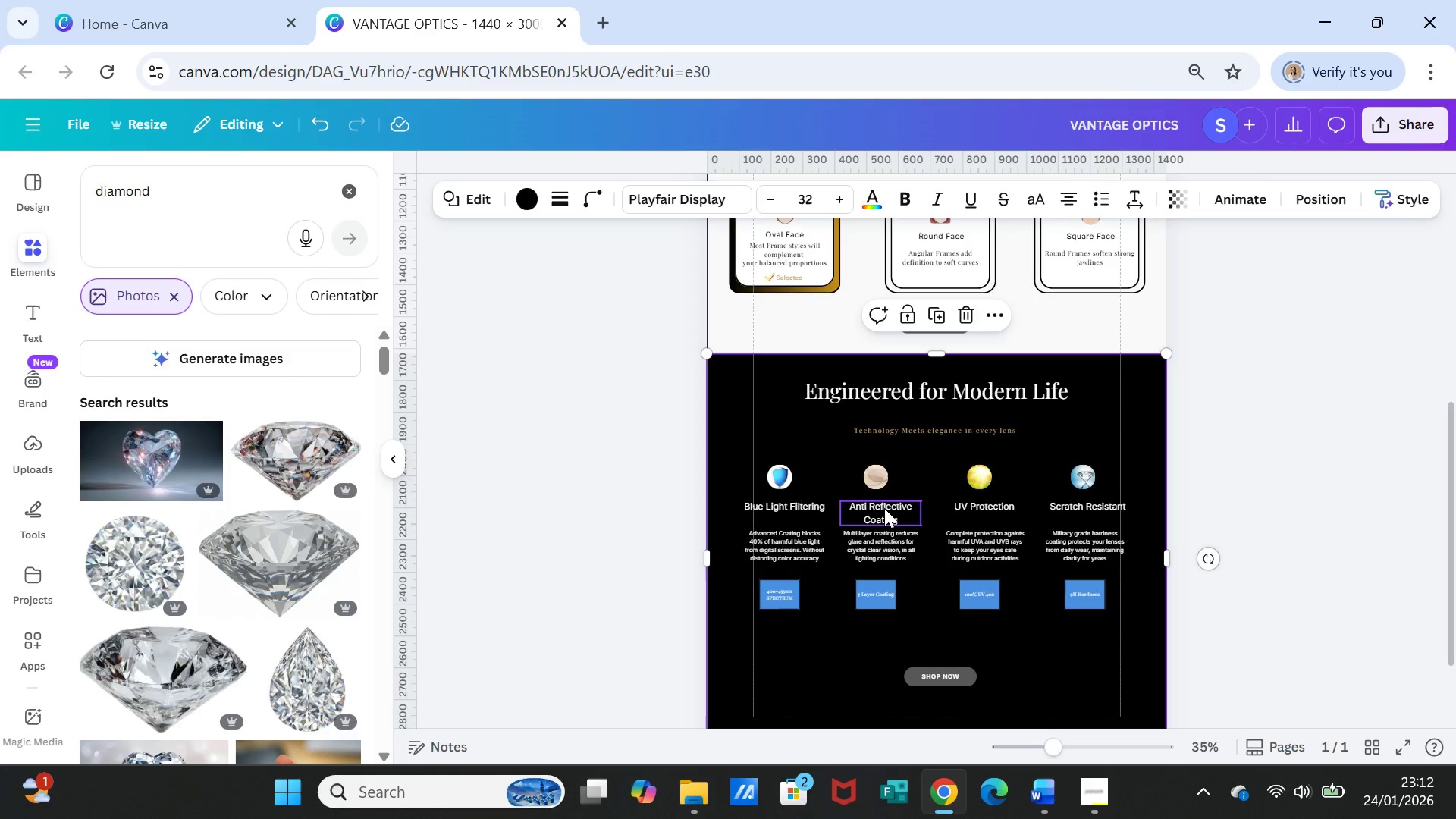 
left_click([884, 505])
 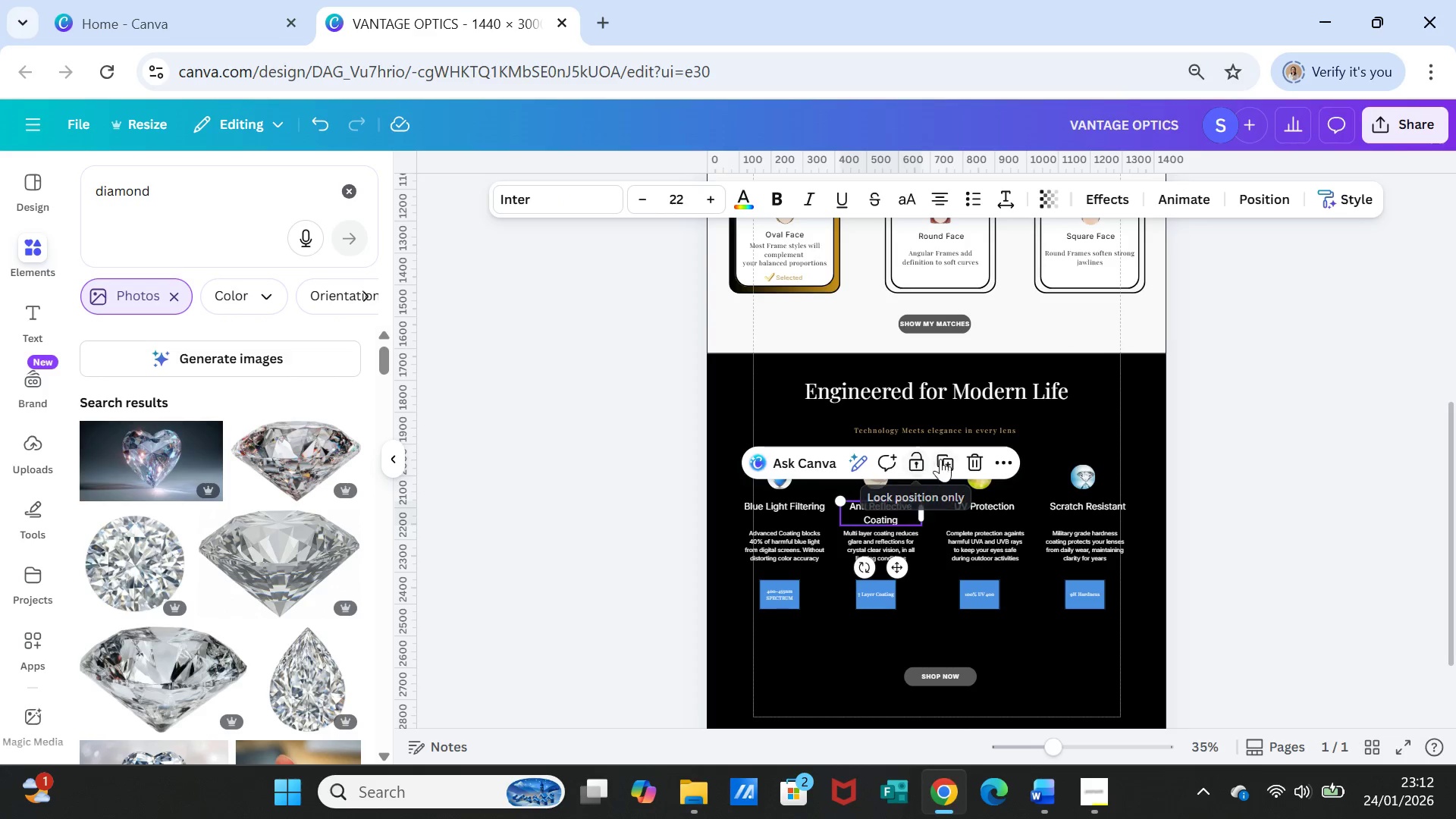 
left_click([948, 456])
 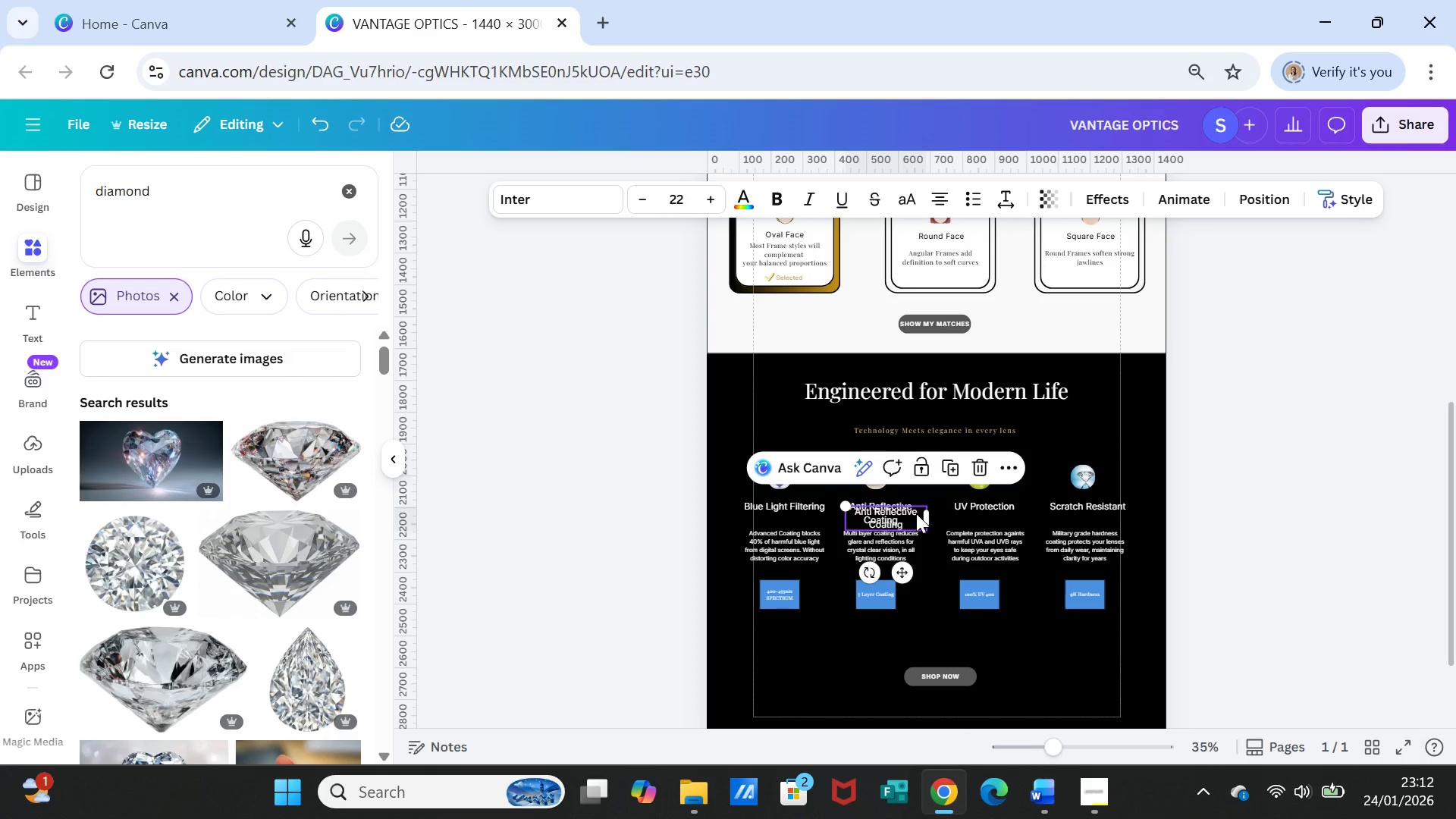 
left_click_drag(start_coordinate=[915, 514], to_coordinate=[963, 639])
 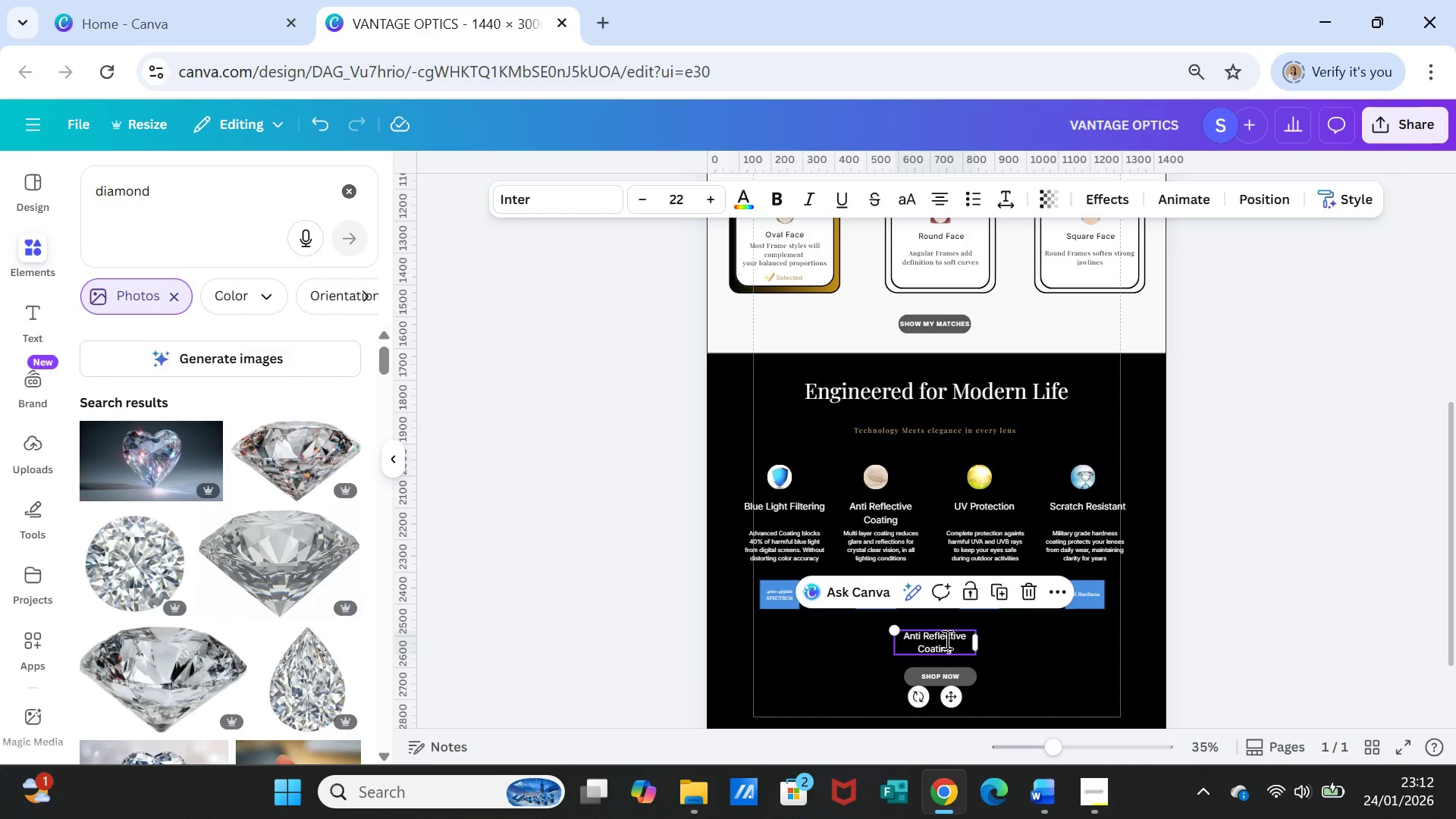 
double_click([946, 639])
 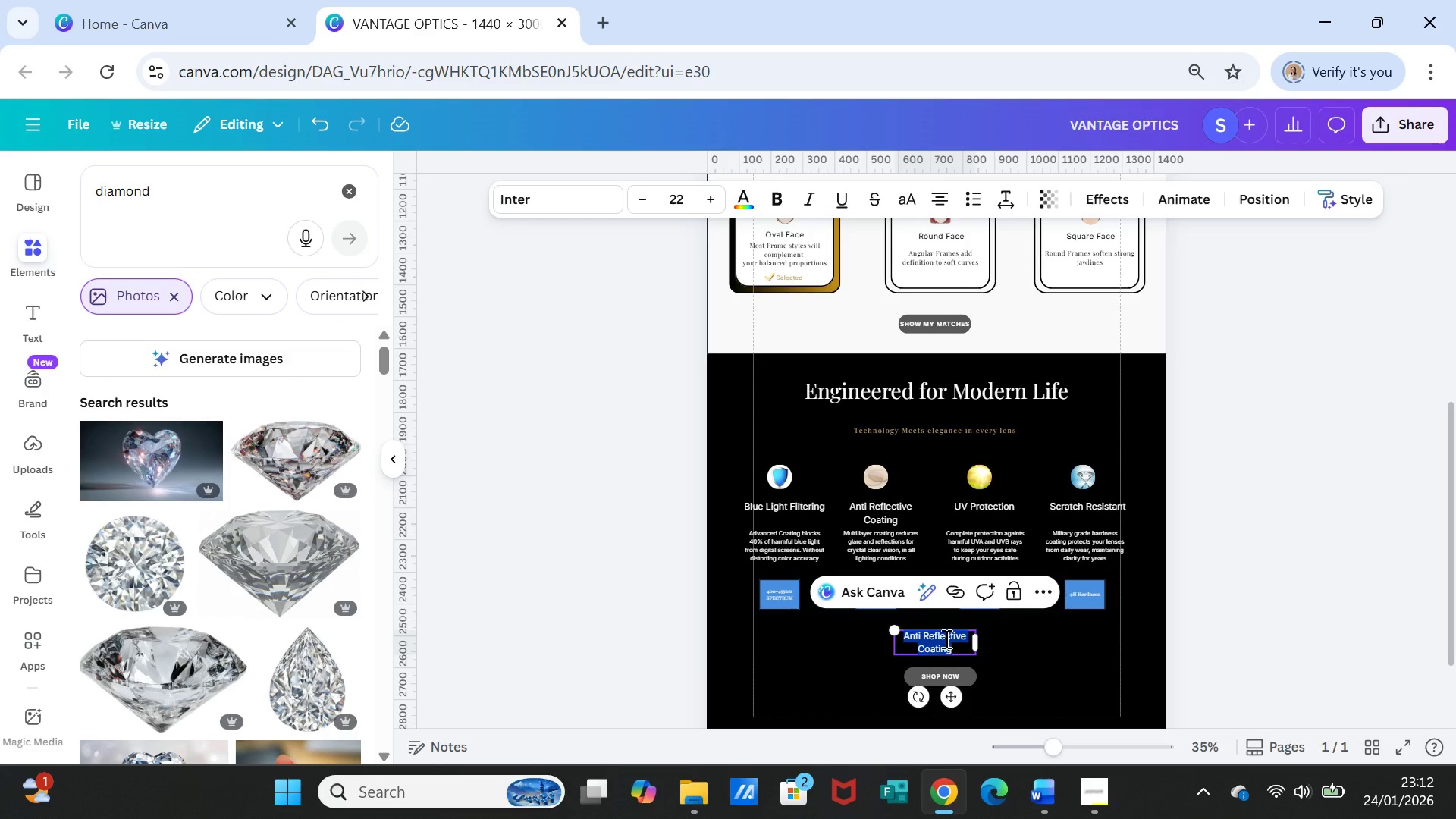 
triple_click([946, 639])
 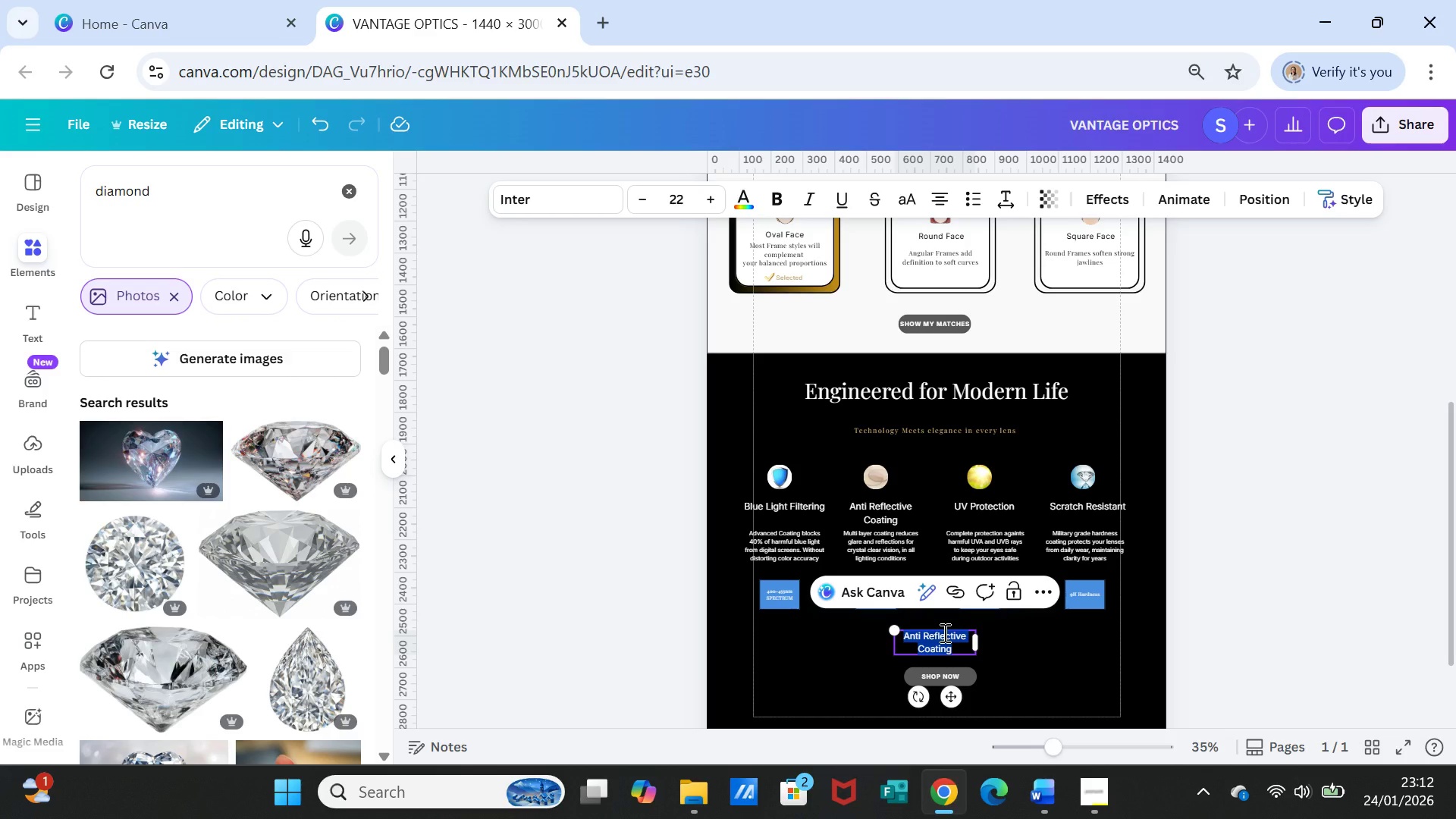 
wait(5.73)
 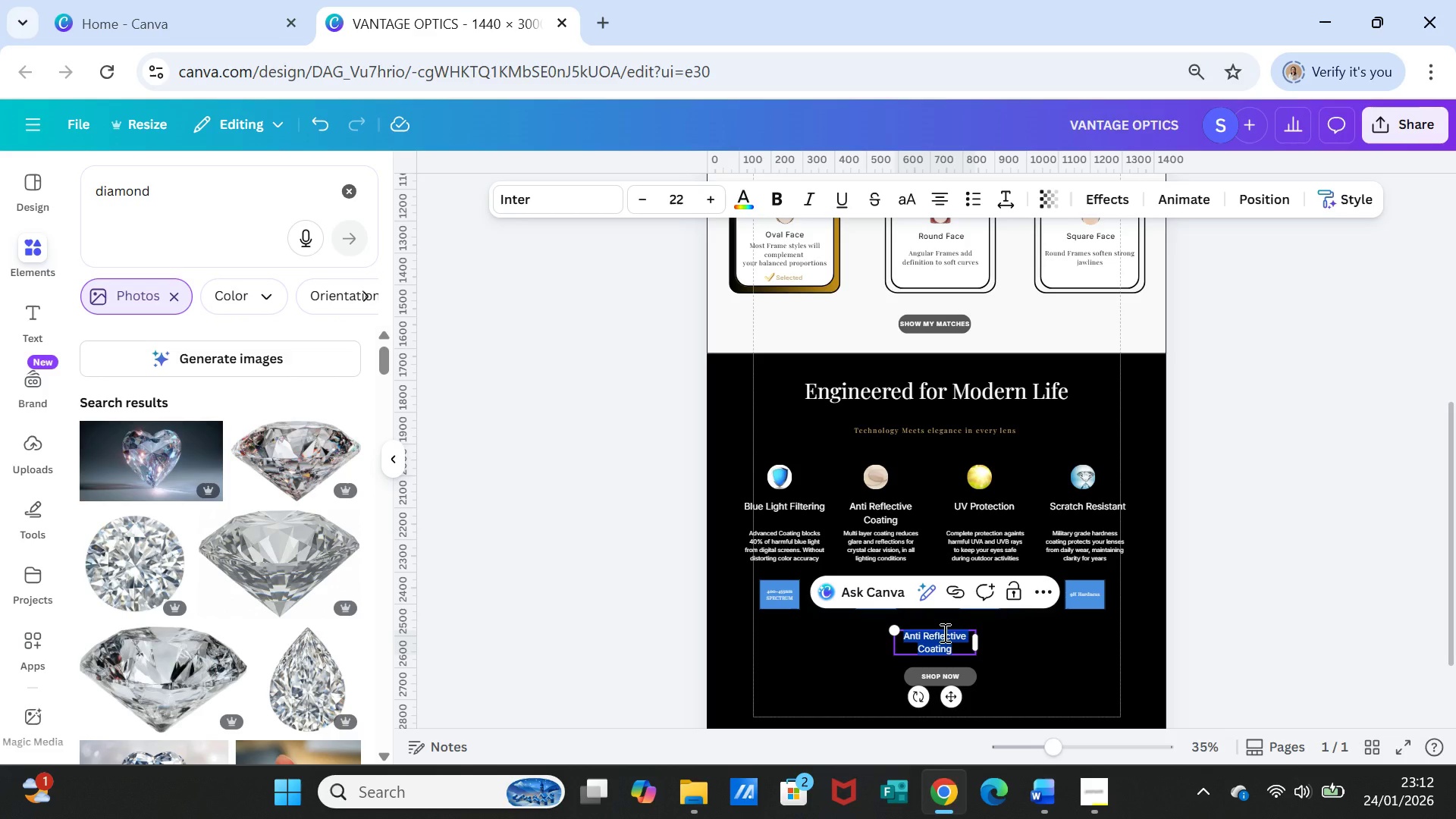 
type(See the wo)
key(Backspace)
key(Backspace)
type(World Through Urban Horizon)
 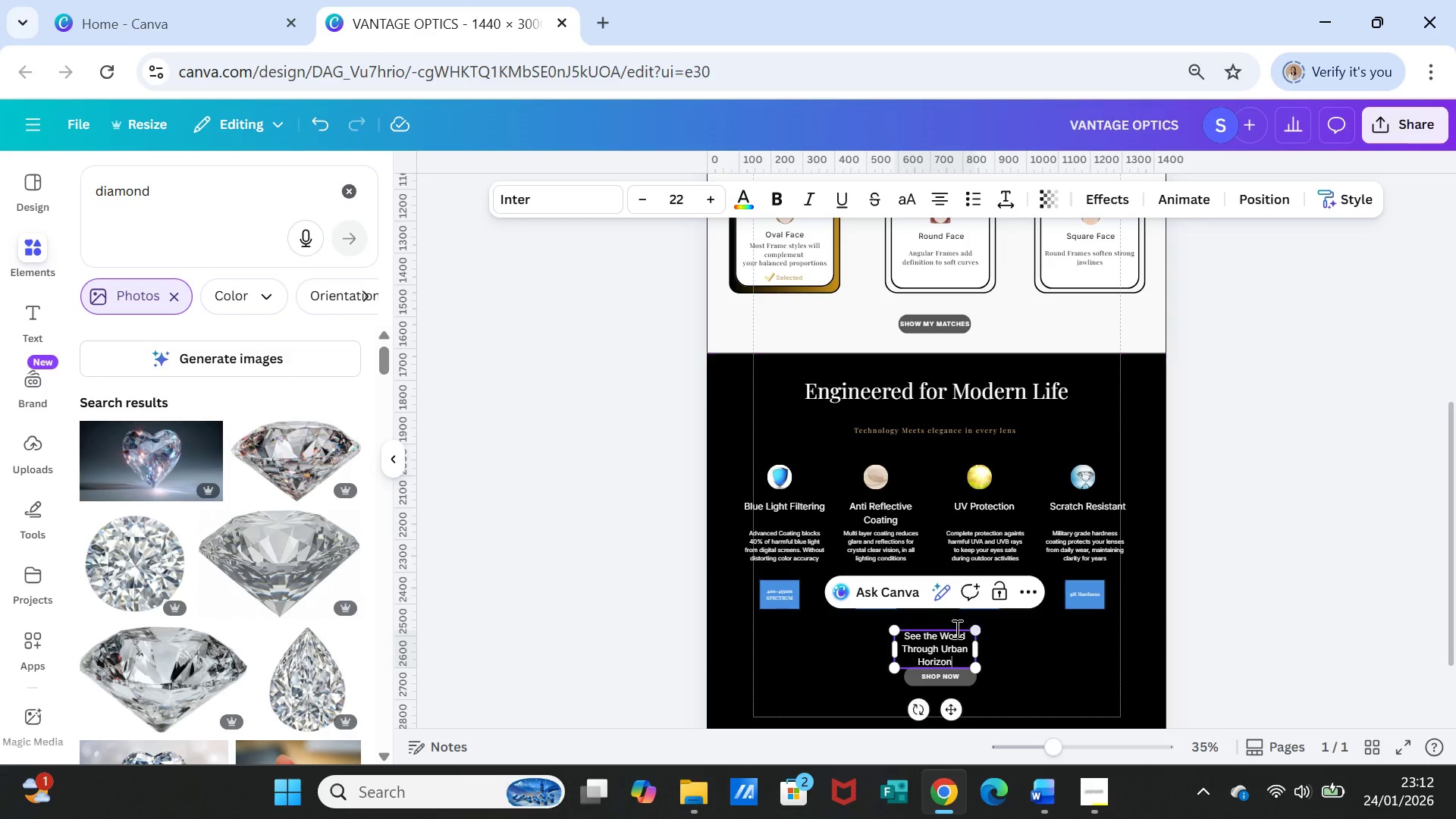 
left_click([946, 628])
 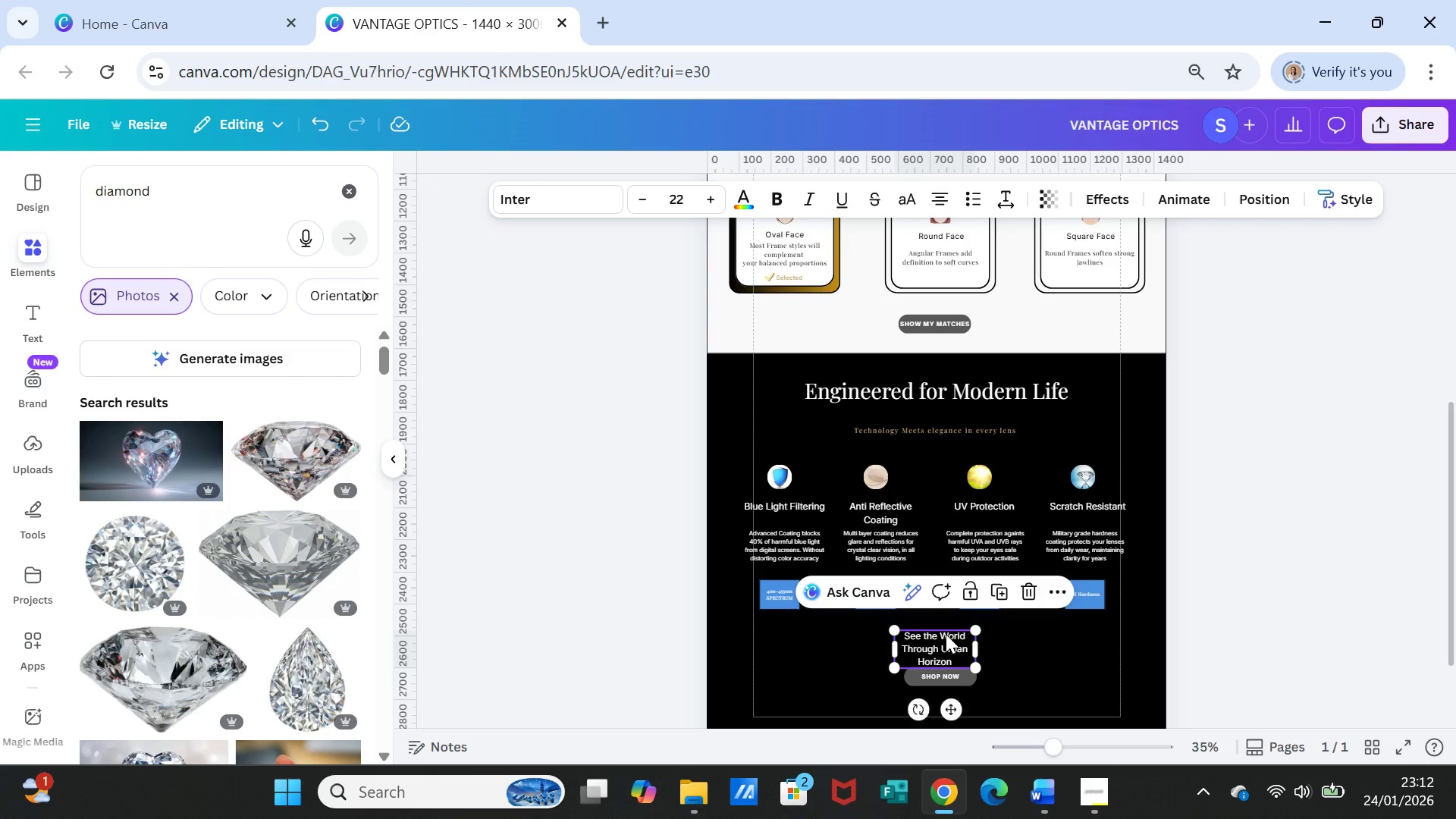 
double_click([946, 634])
 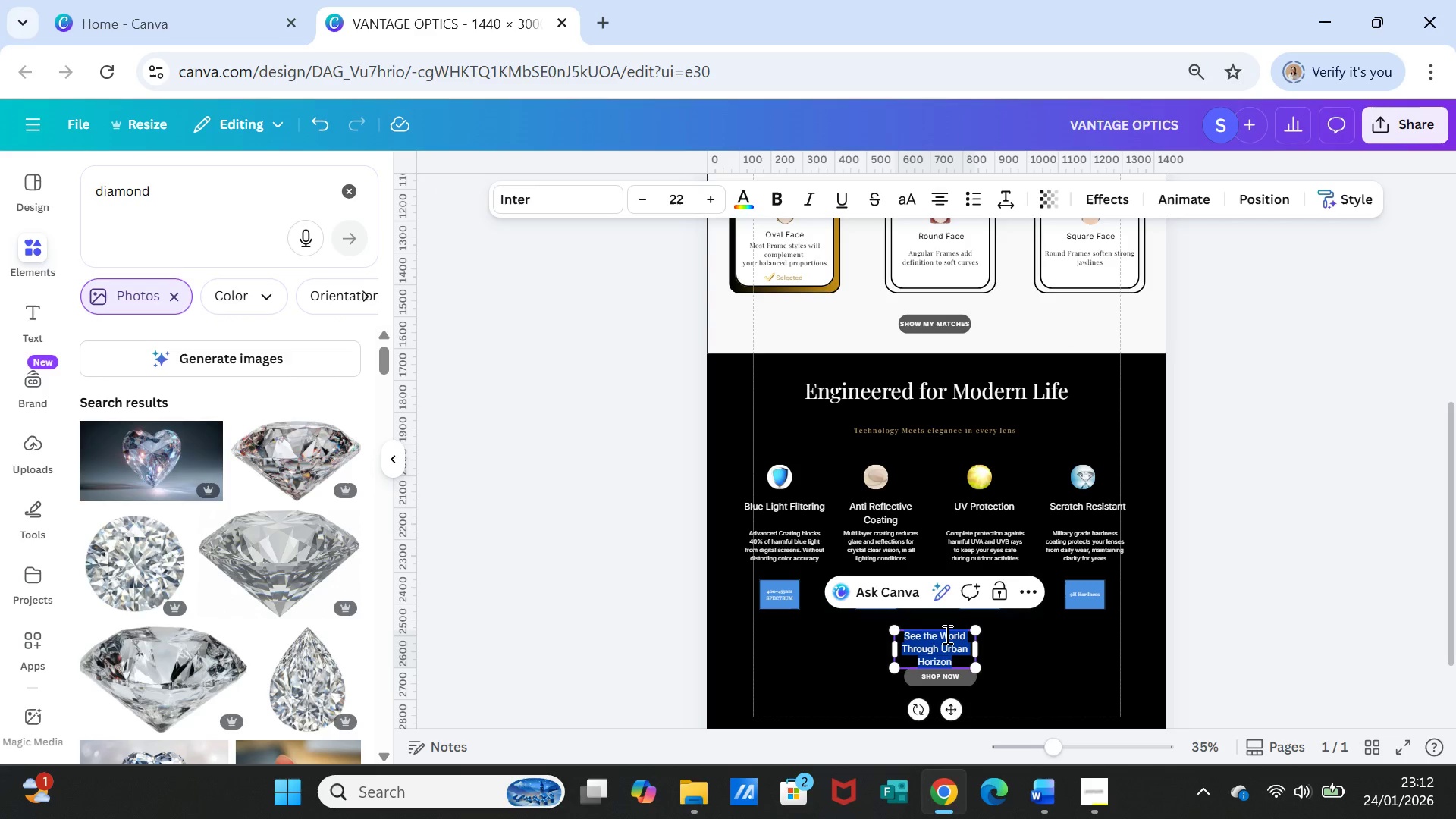 
triple_click([946, 634])
 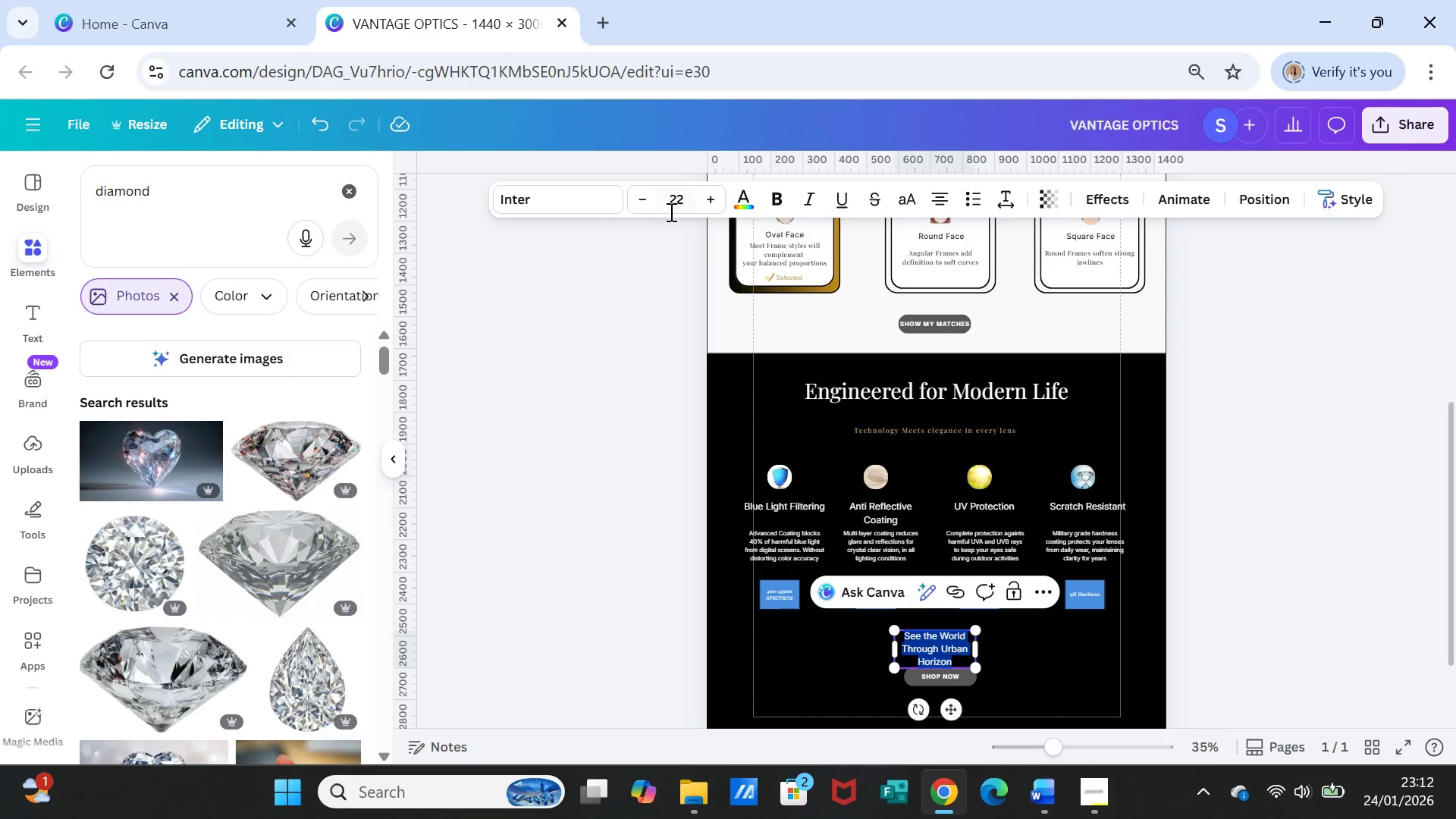 
left_click([669, 201])
 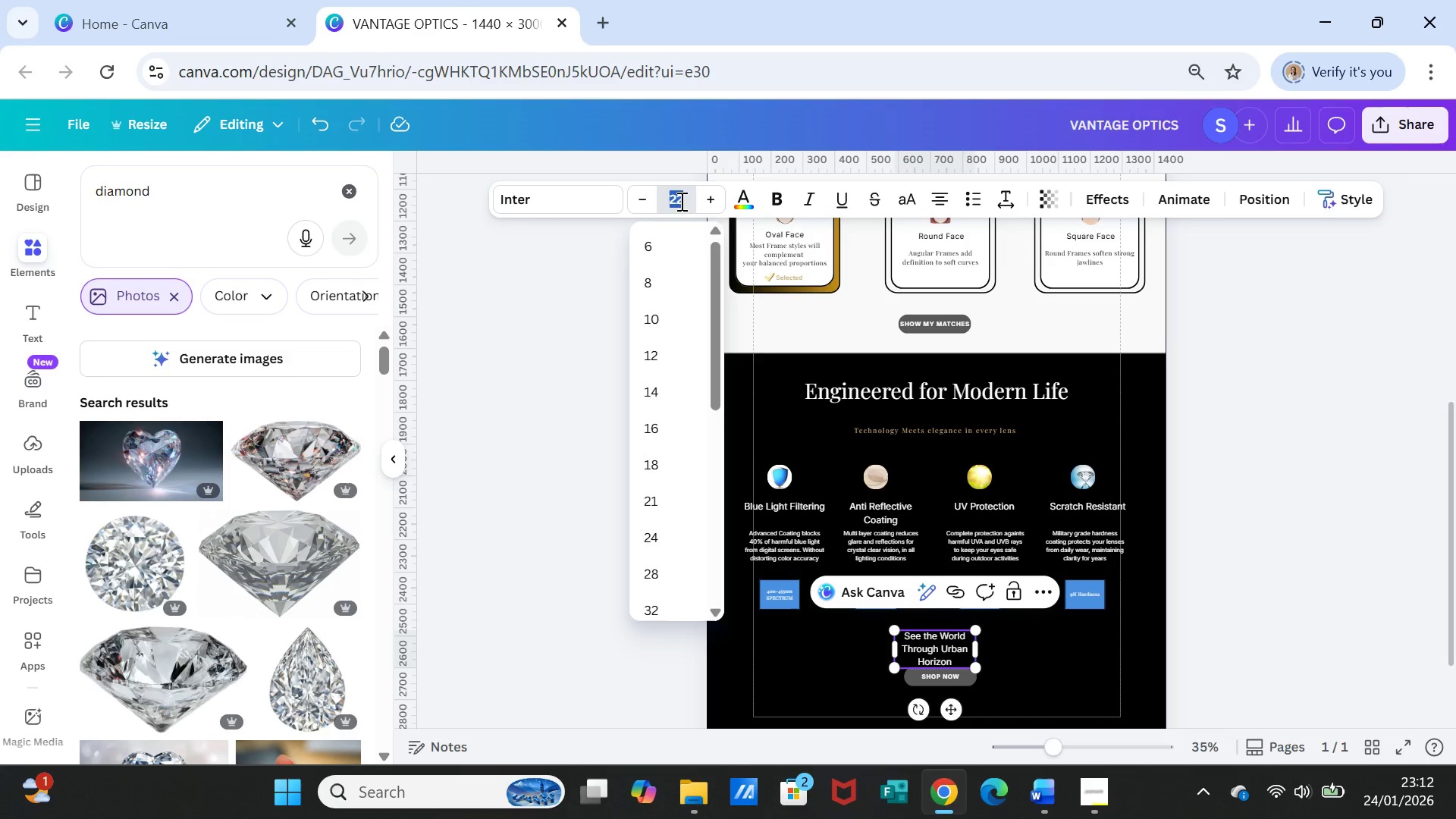 
key(1)
 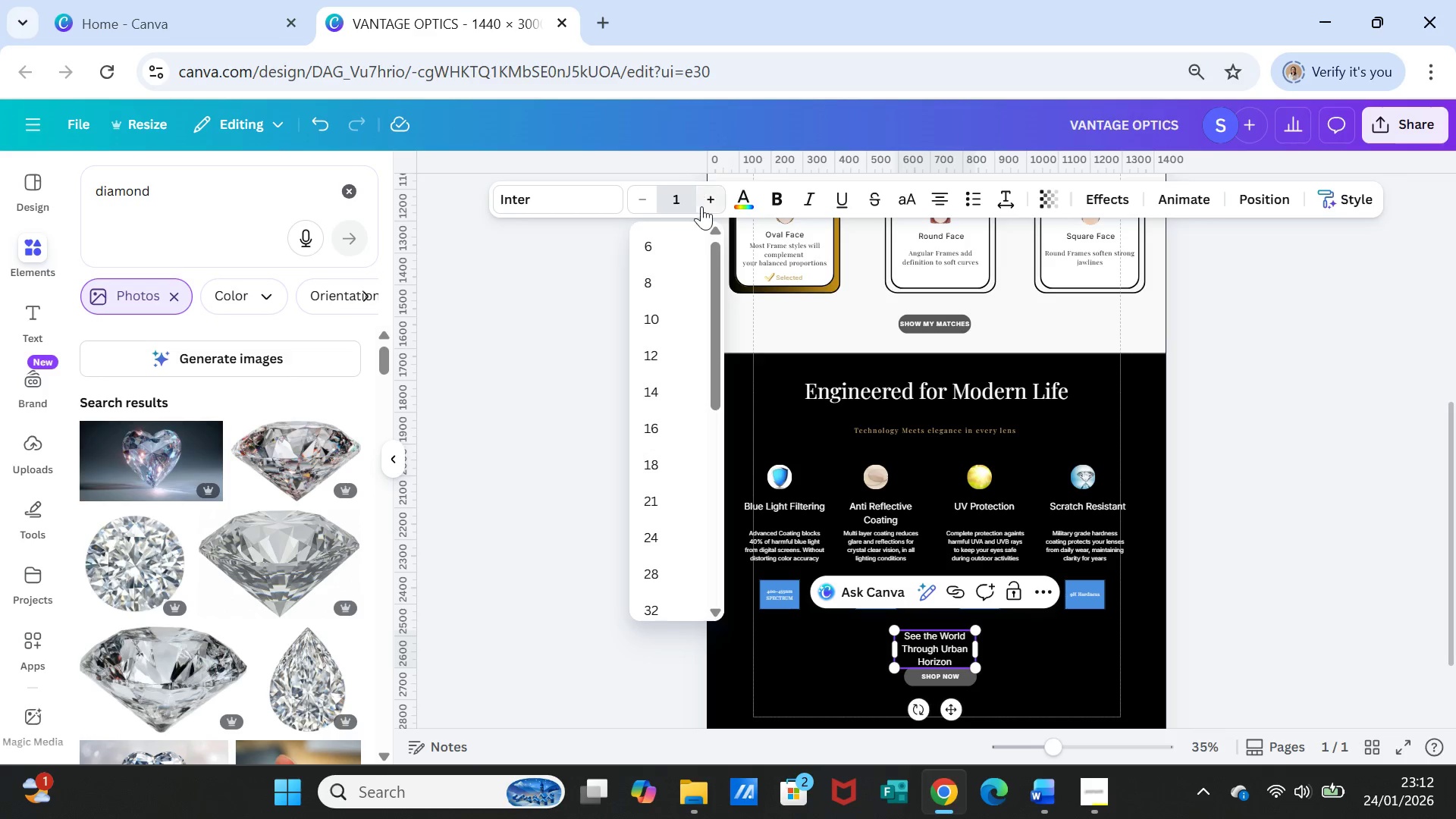 
key(6)
 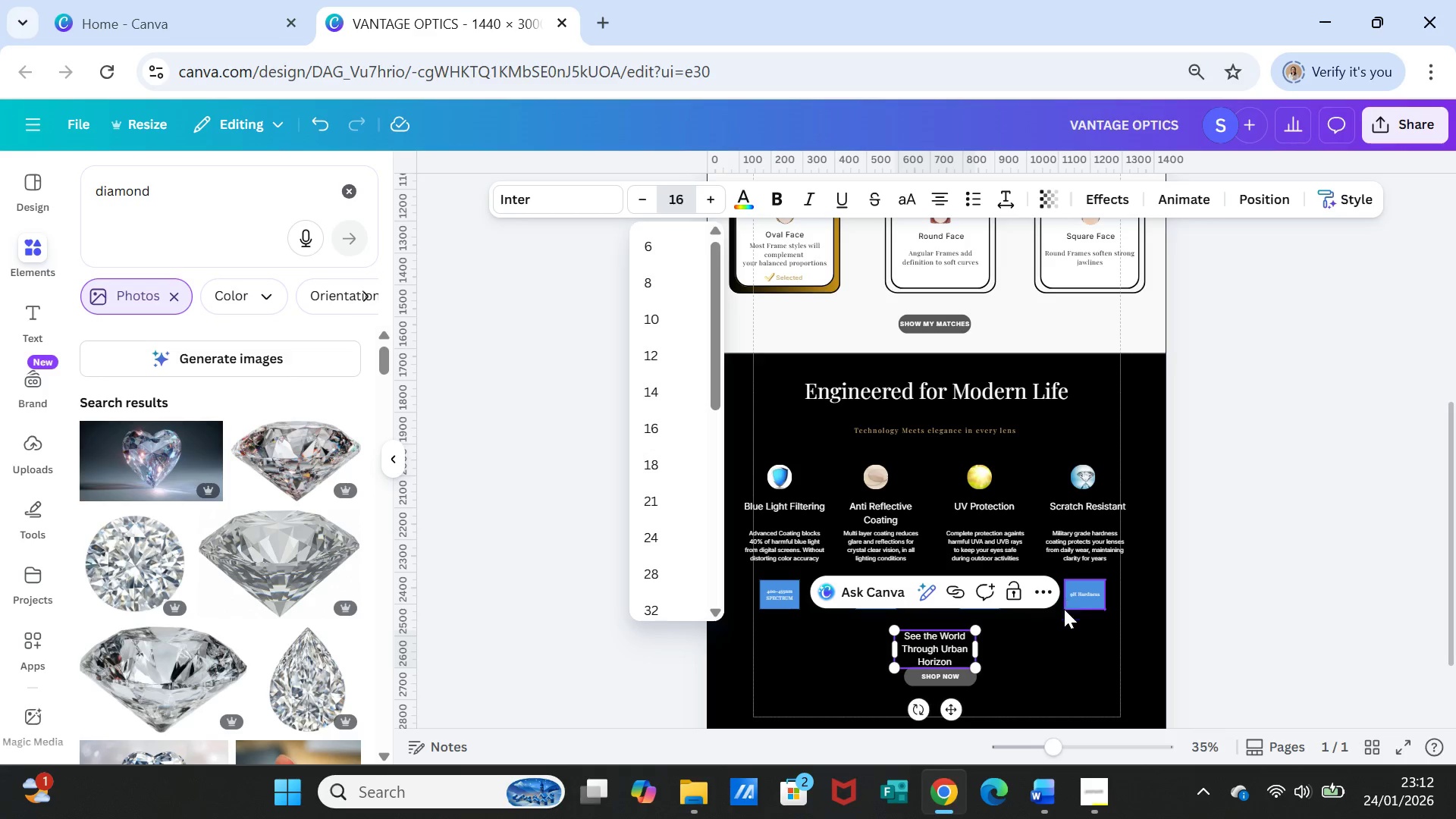 
left_click([1057, 631])
 